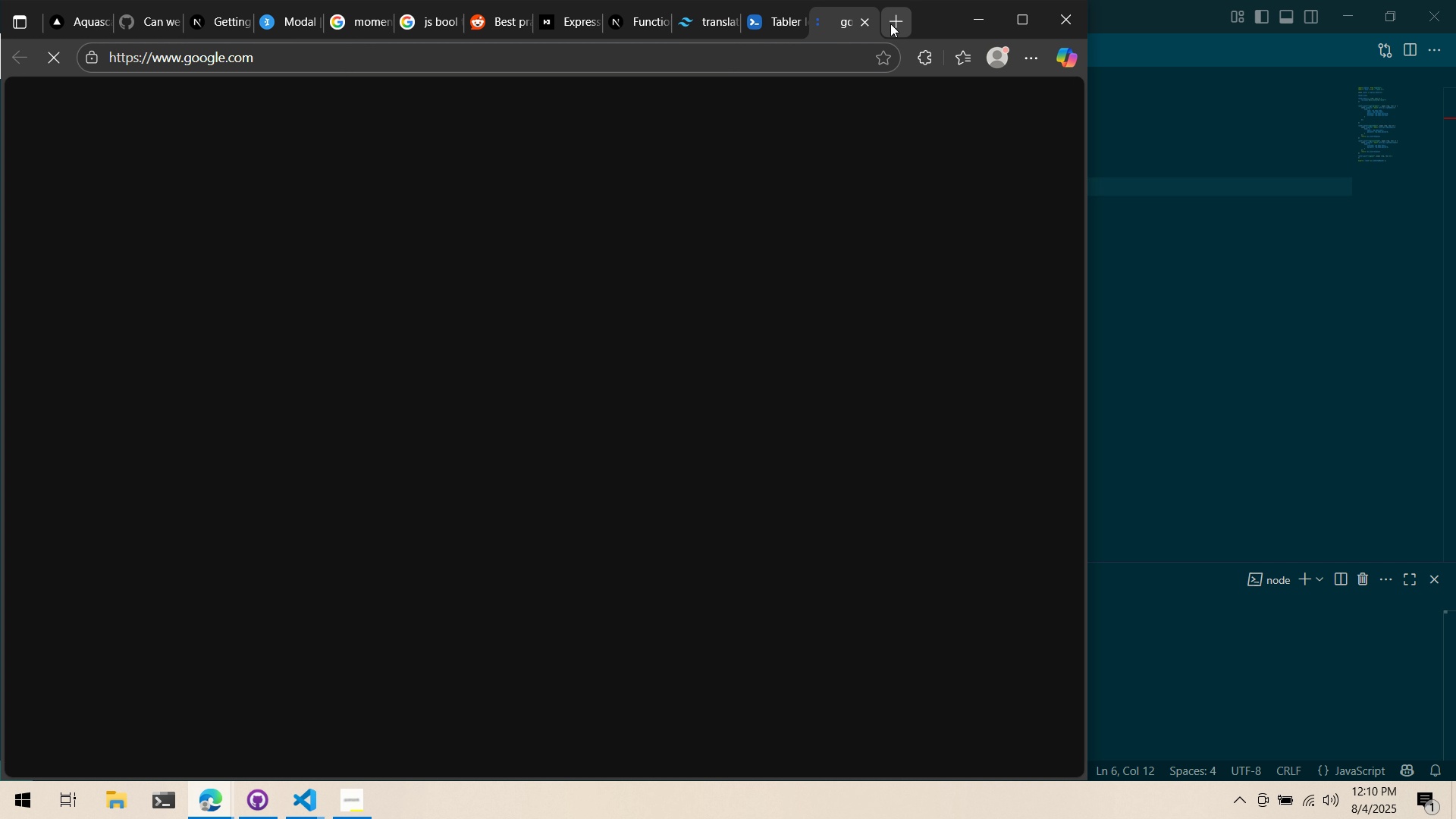 
type(express middleware)
 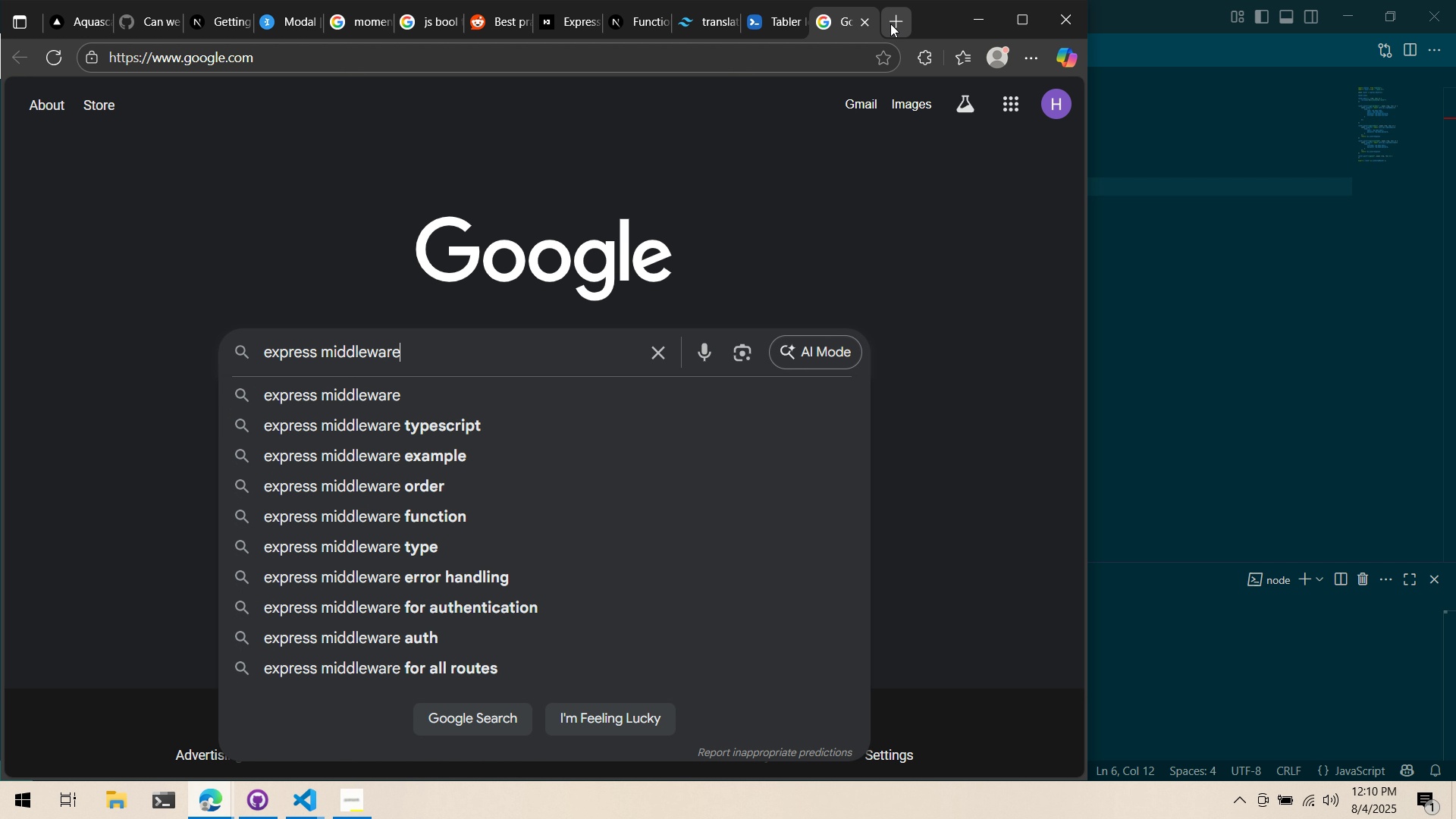 
key(ArrowDown)
 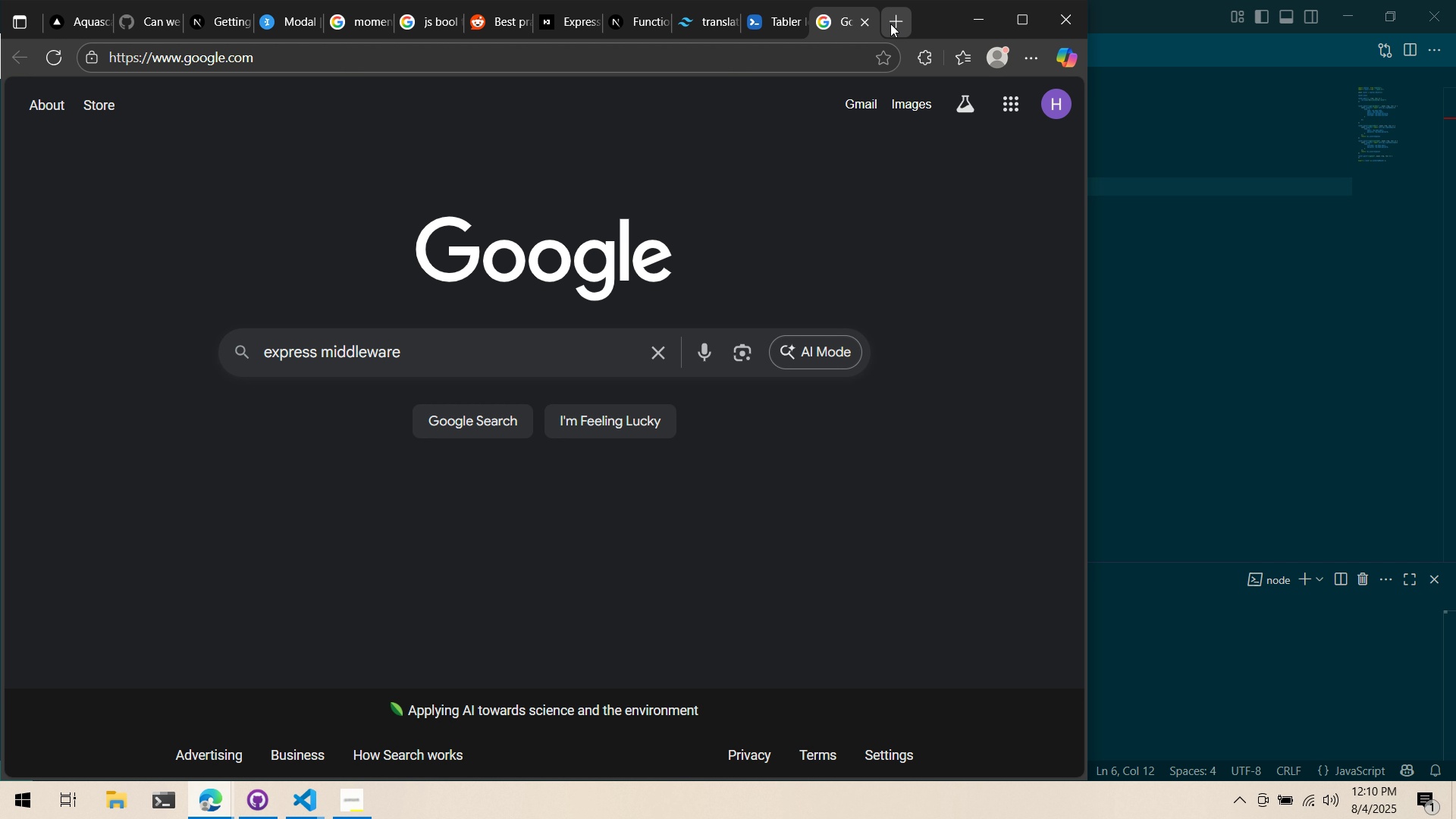 
key(Enter)
 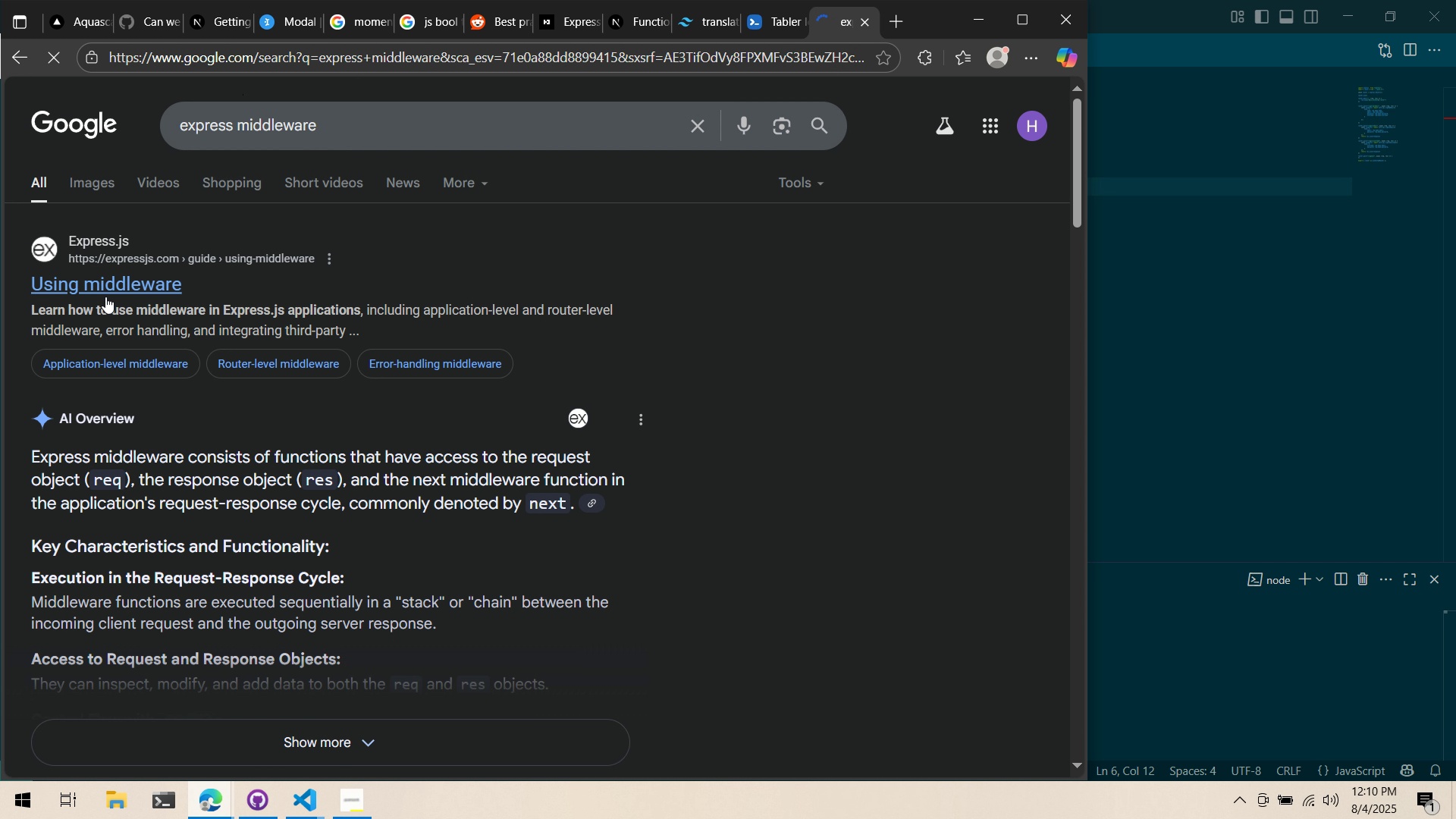 
left_click([105, 284])
 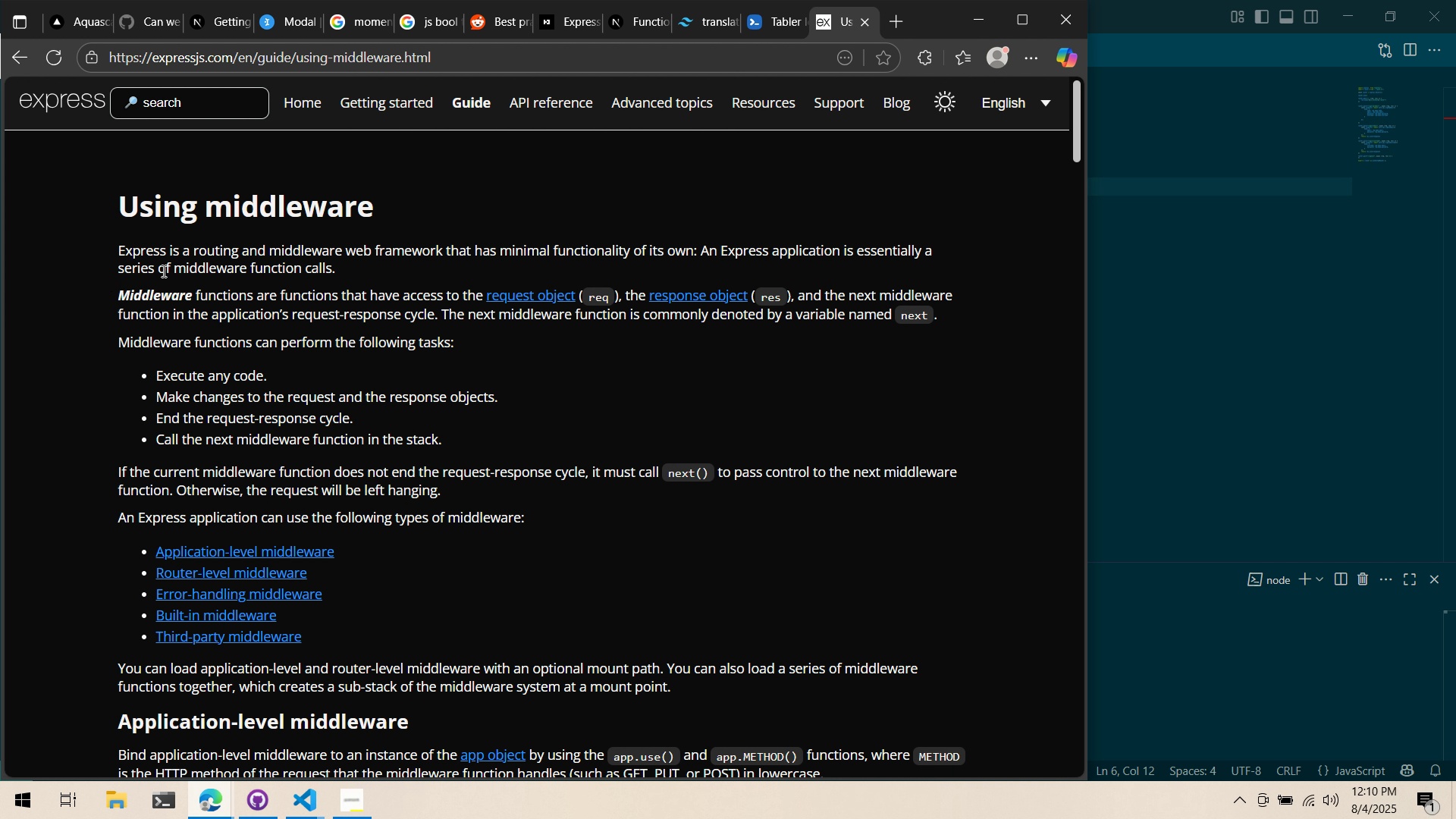 
scroll: coordinate [163, 270], scroll_direction: down, amount: 4.0
 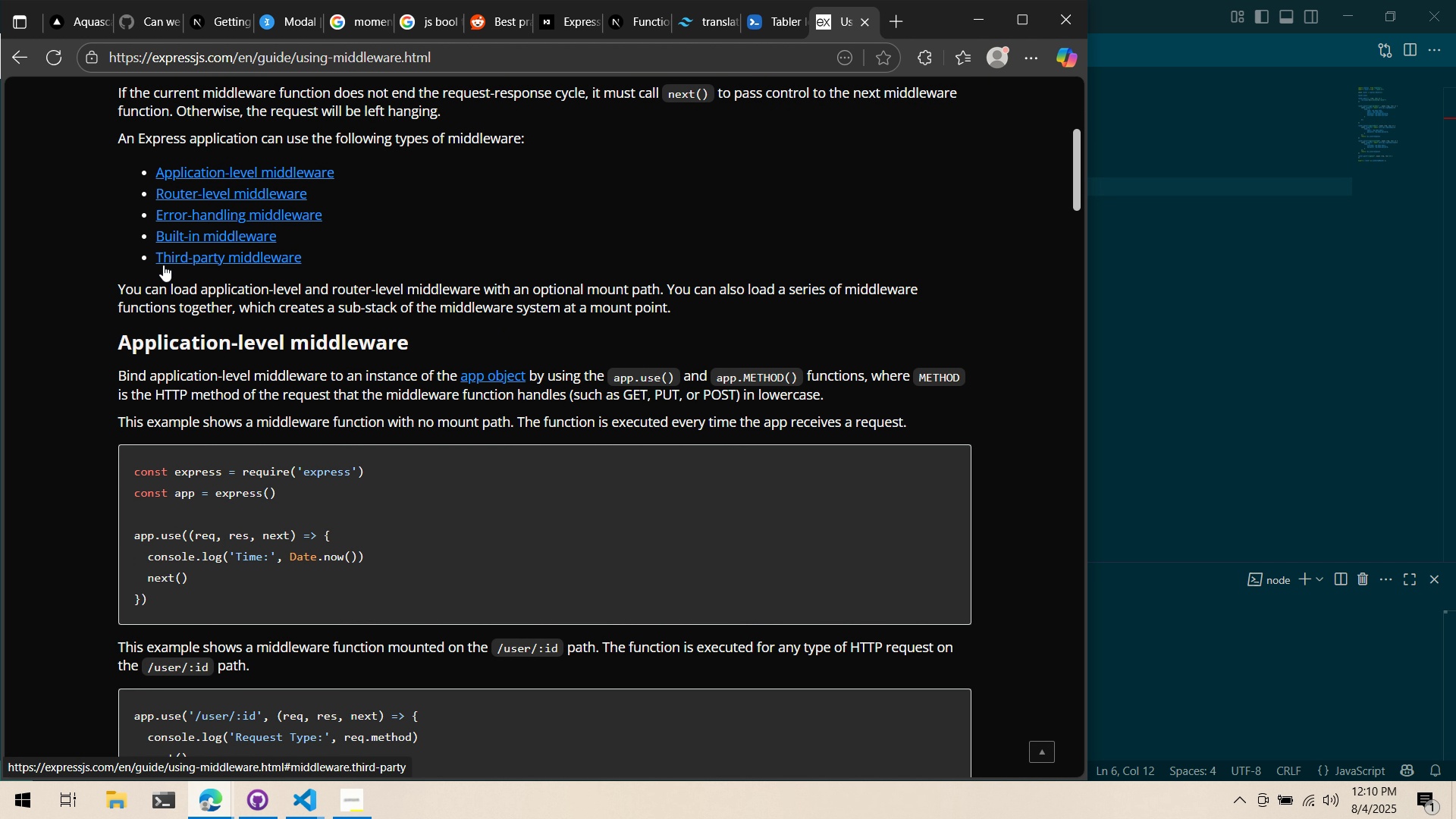 
wait(5.96)
 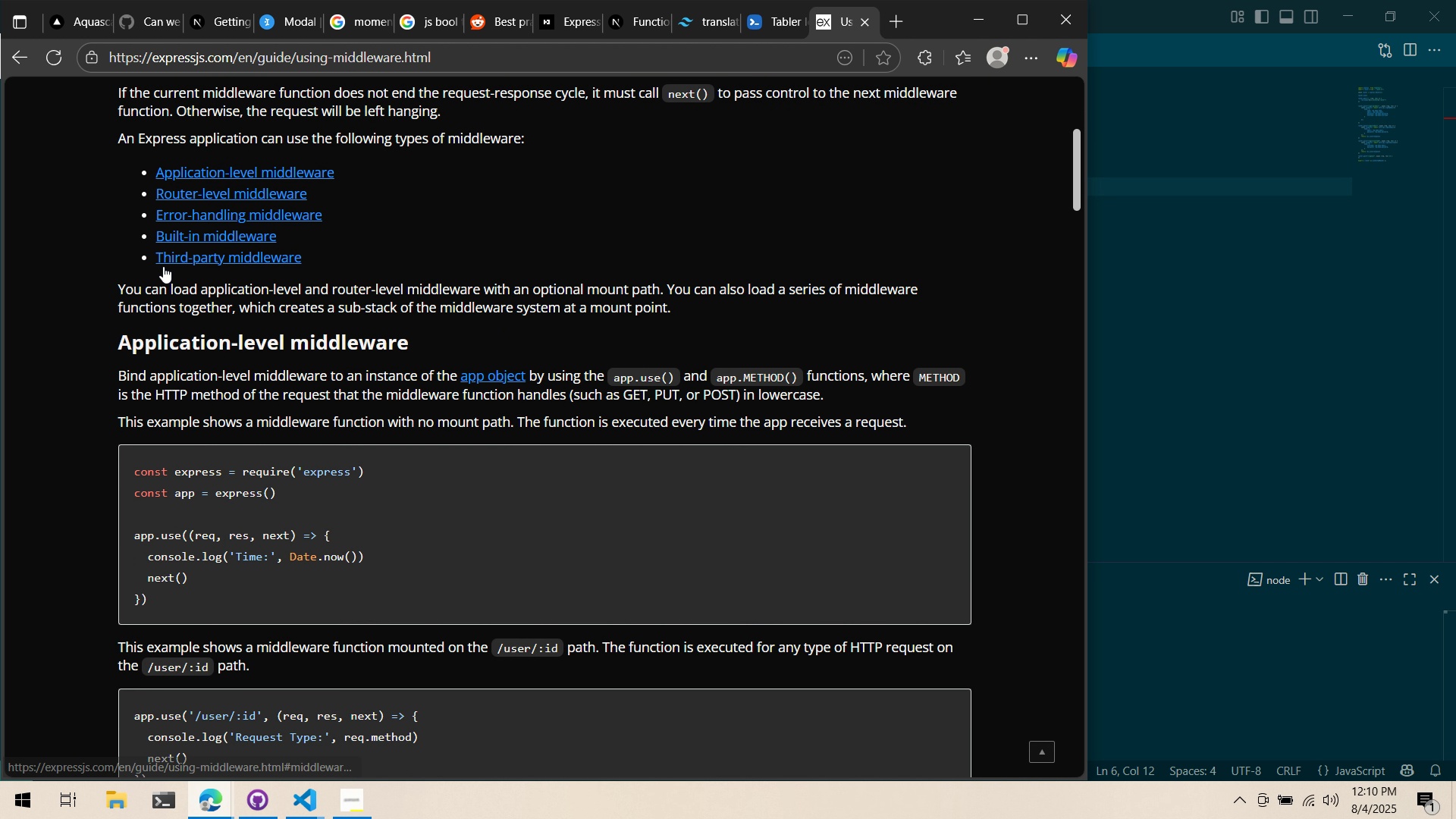 
scroll: coordinate [163, 265], scroll_direction: down, amount: 1.0
 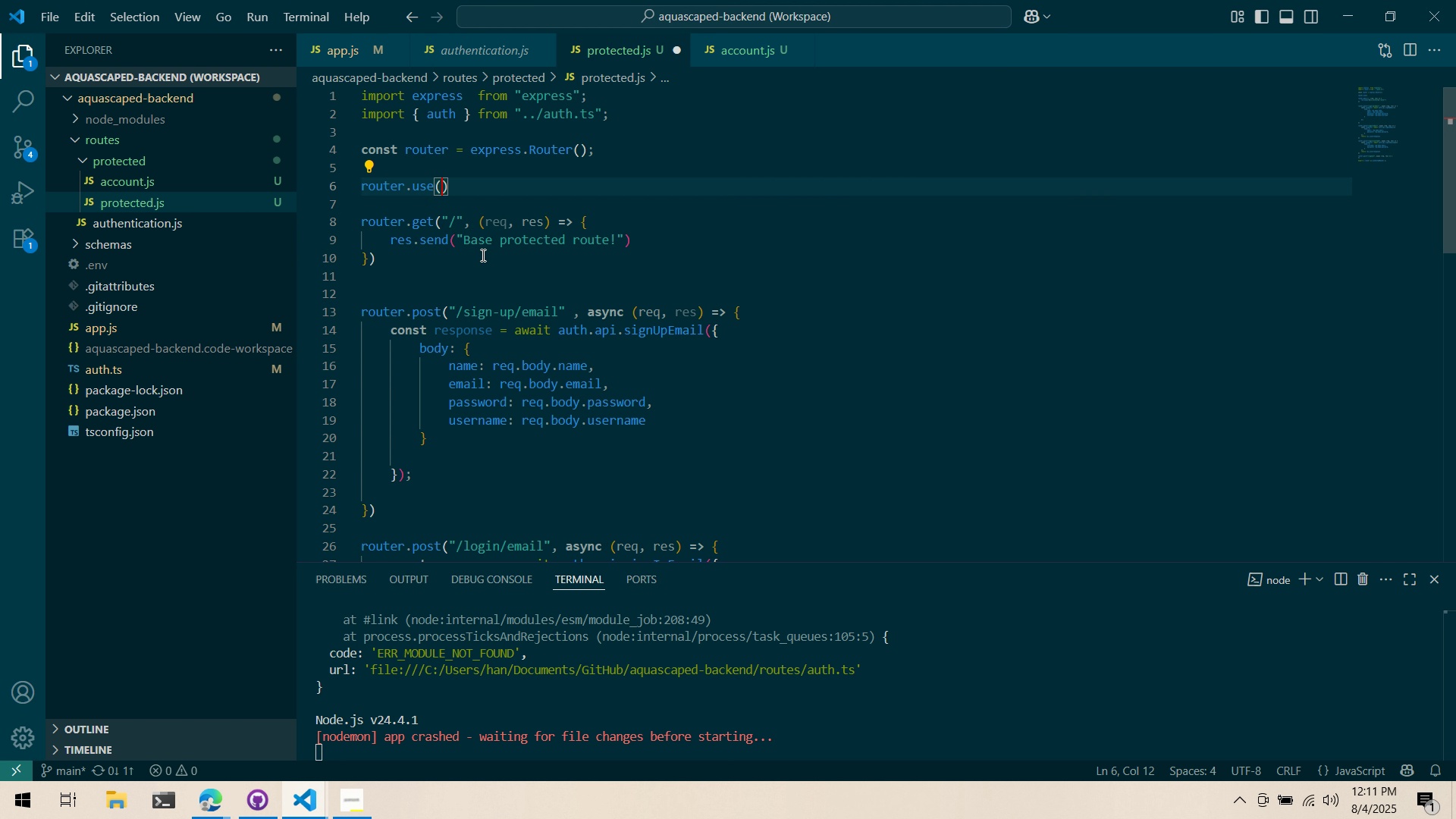 
wait(76.24)
 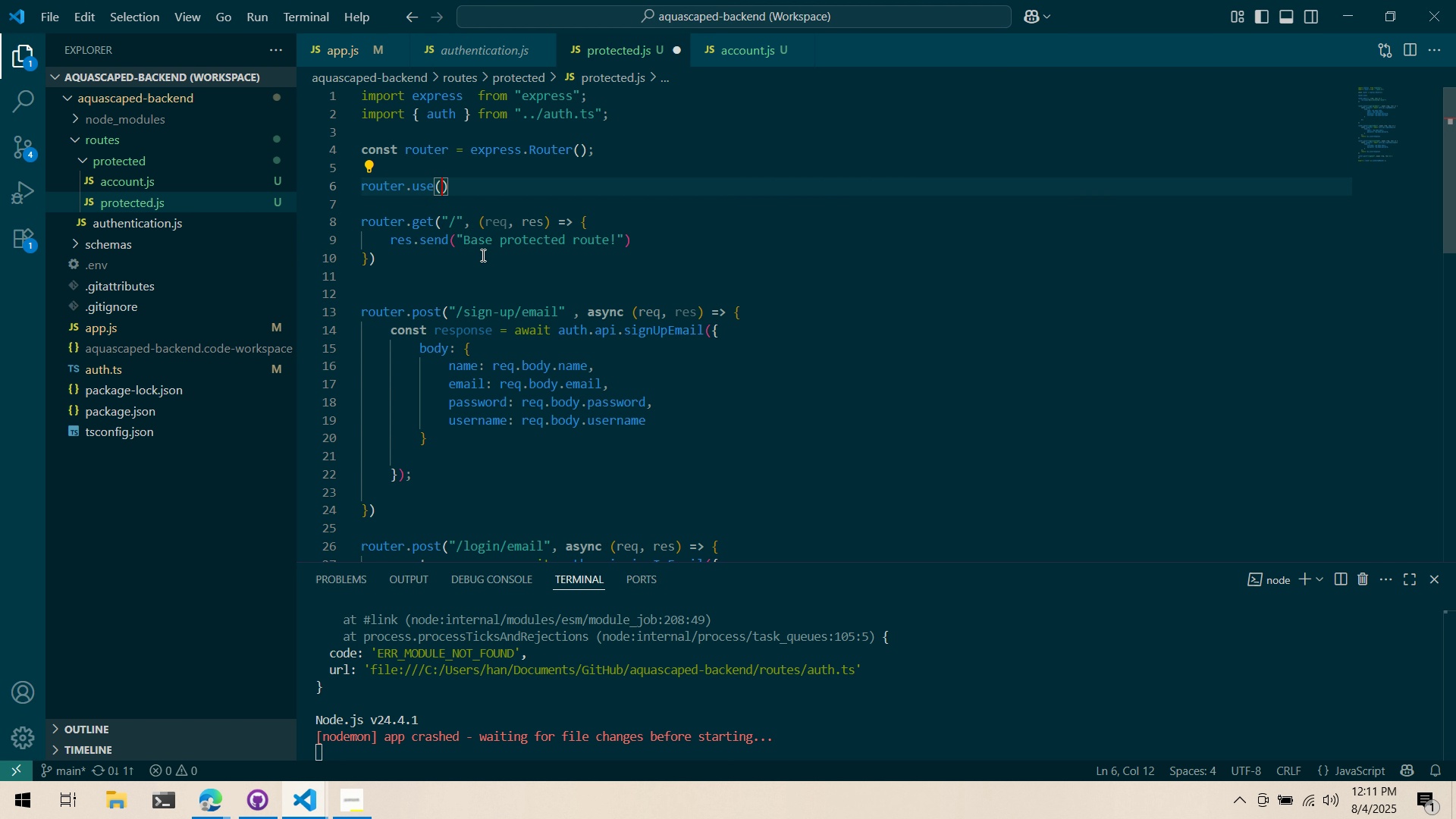 
key(Alt+AltLeft)
 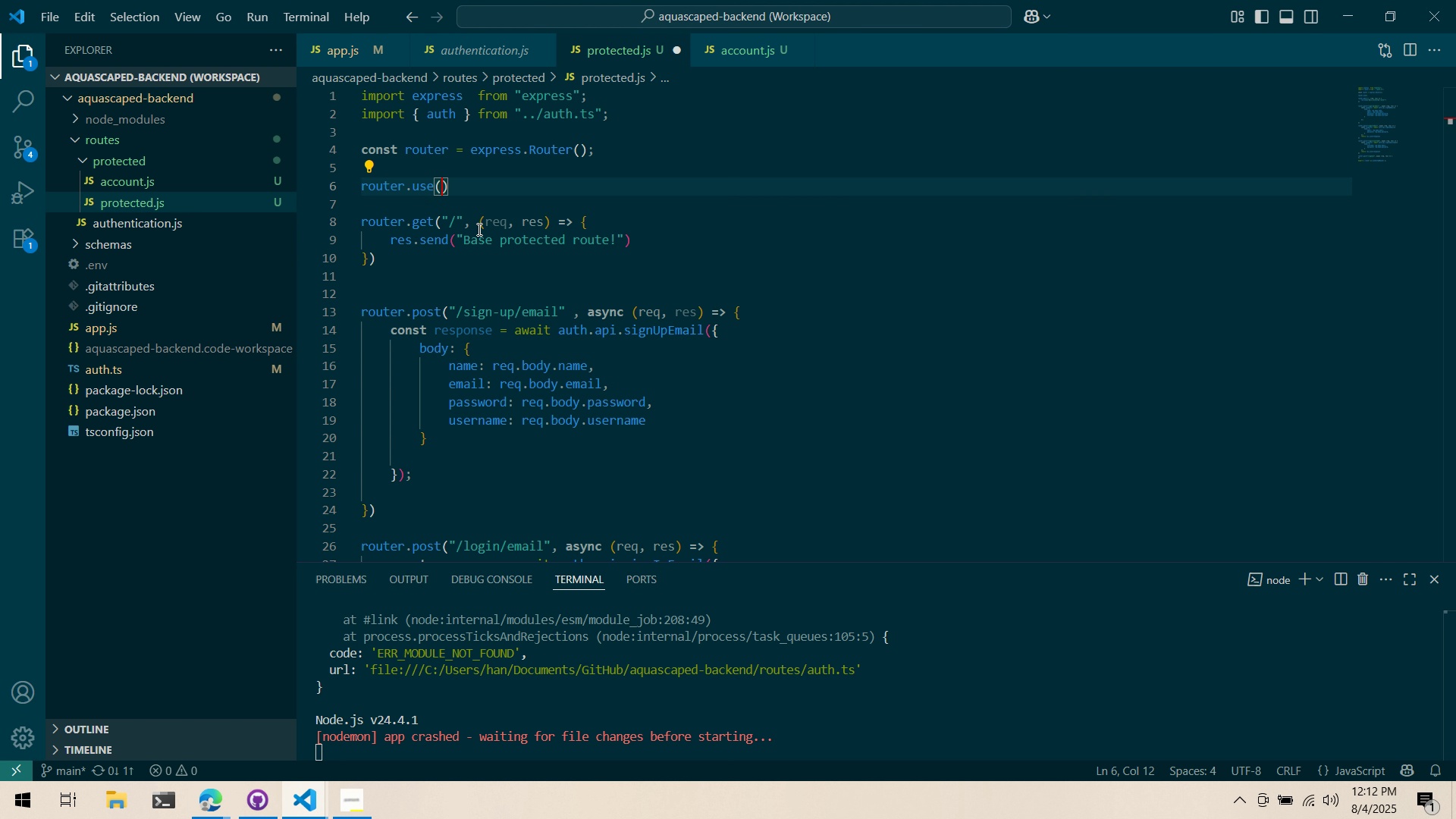 
key(Alt+Tab)
 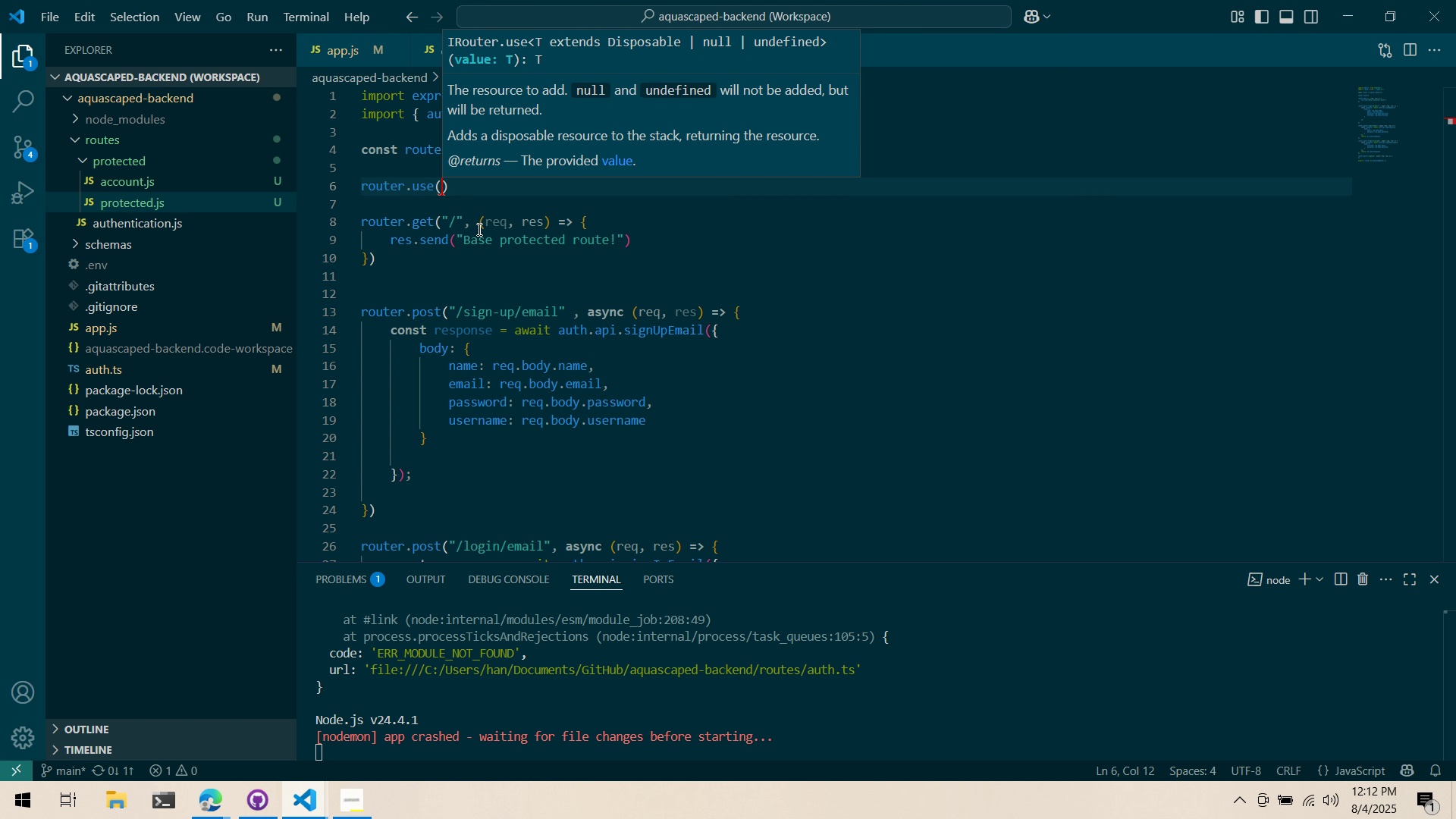 
key(Alt+AltLeft)
 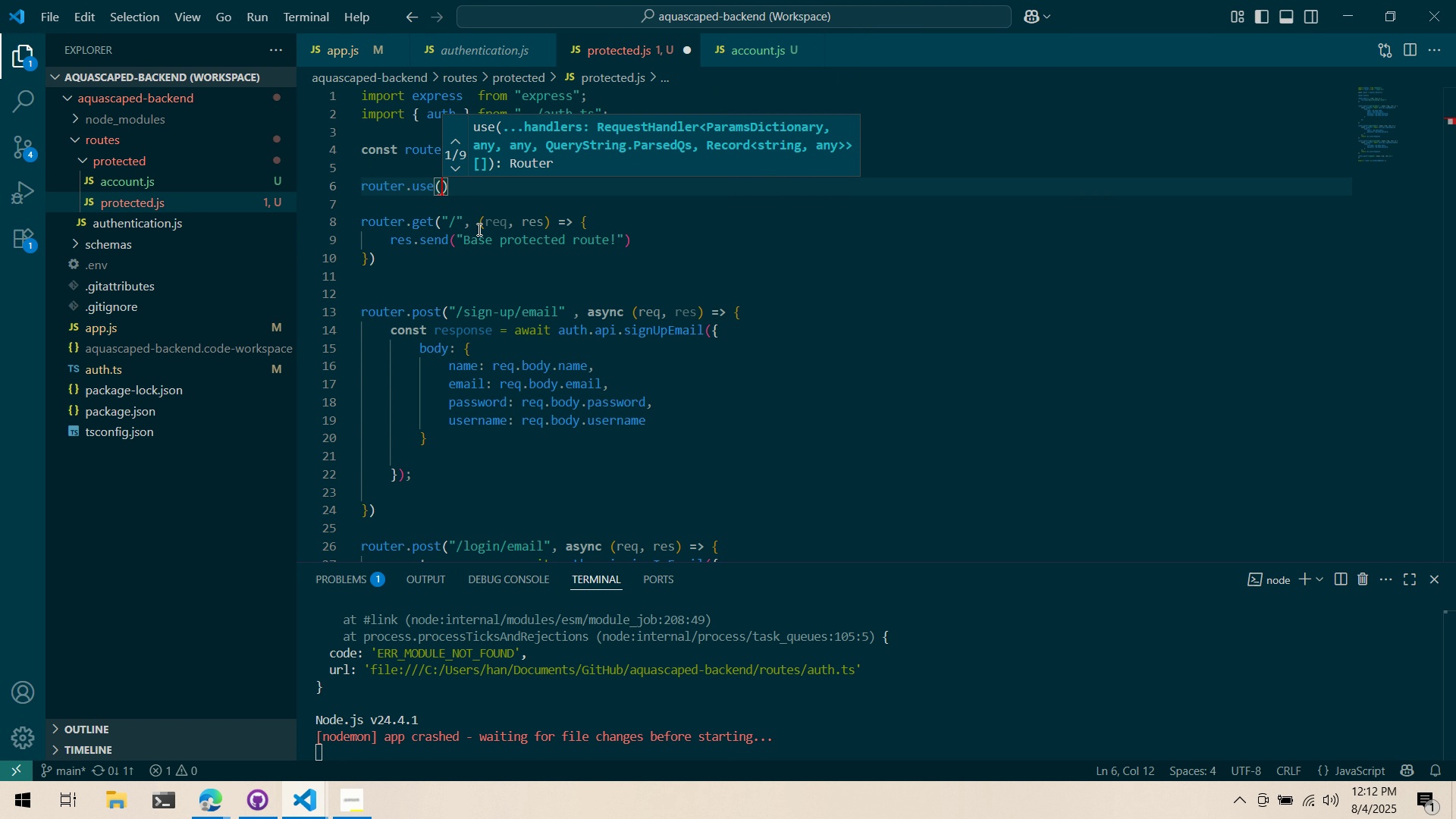 
key(Alt+Tab)
 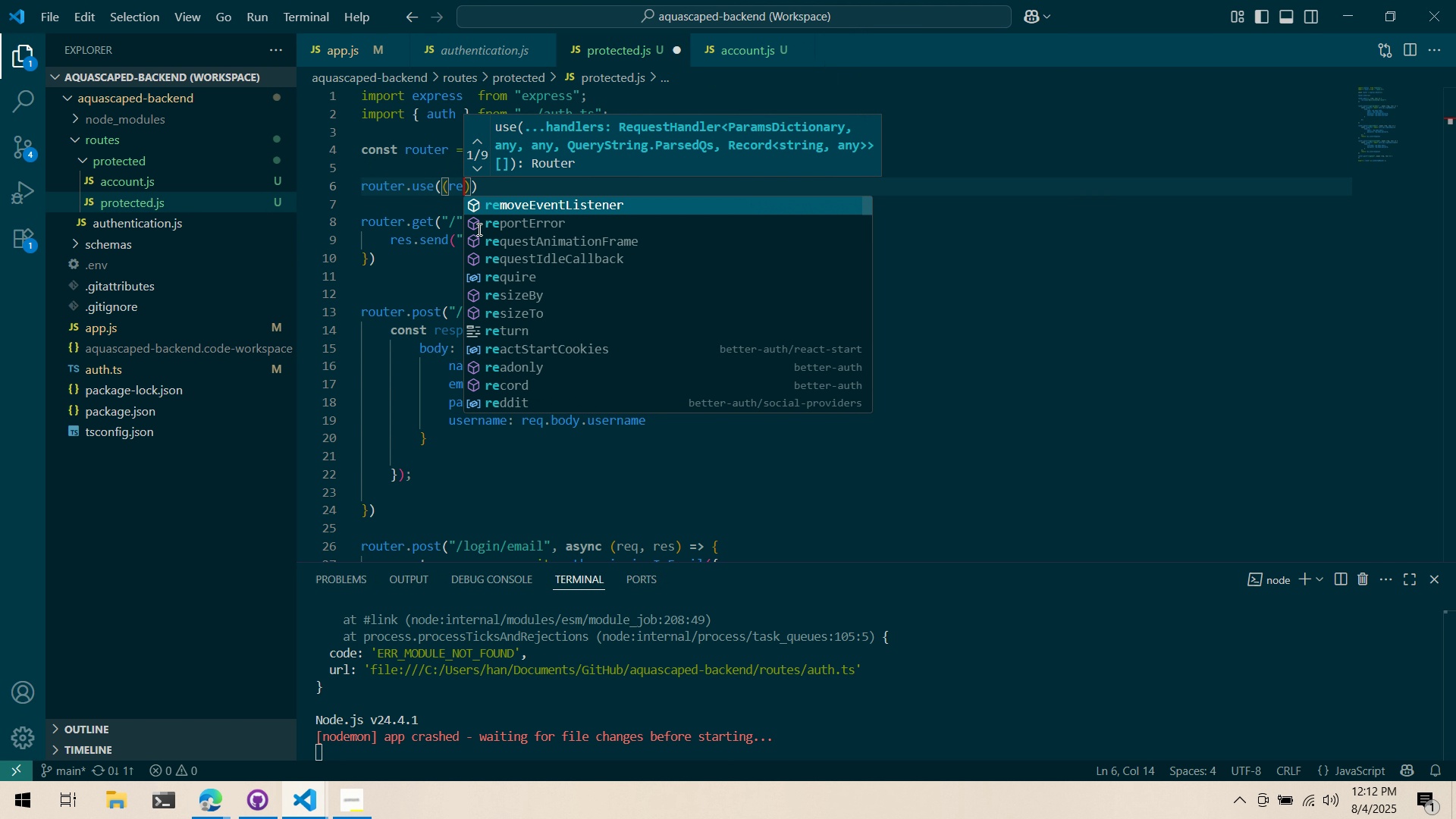 
key(Alt+AltLeft)
 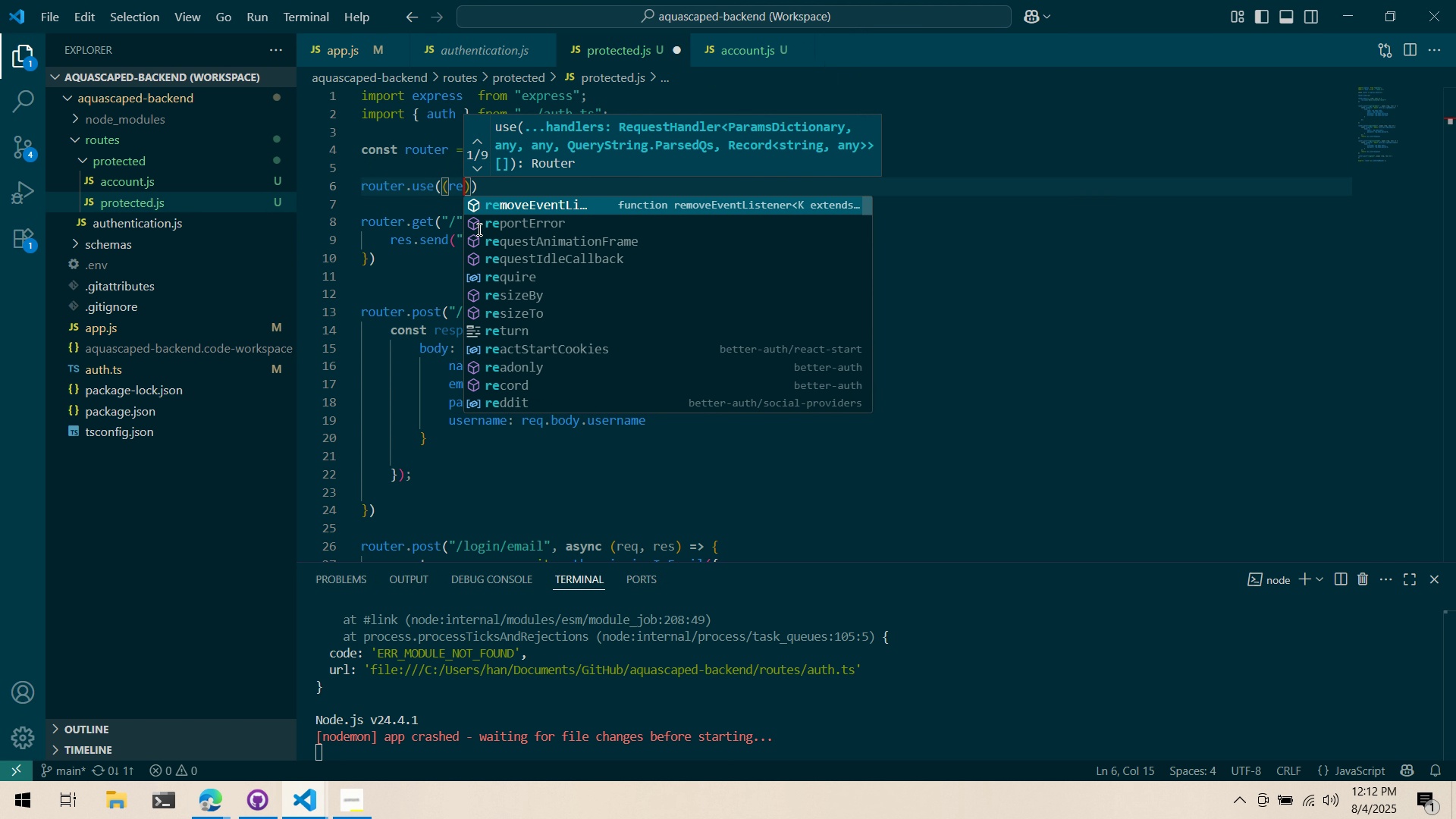 
key(Tab)
type(()
key(Backspace)
type((req, res, next )
key(Backspace)
 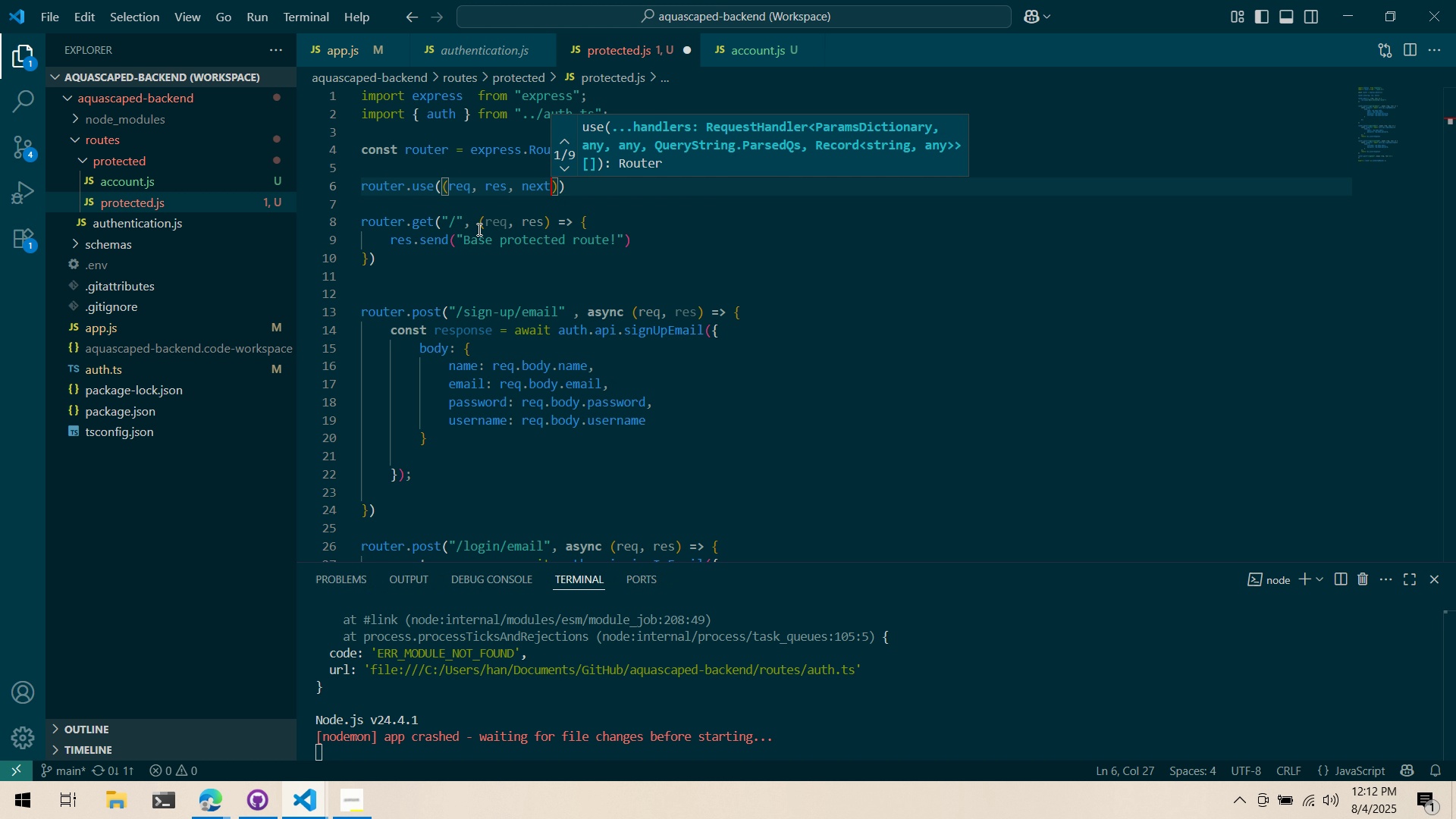 
key(ArrowRight)
 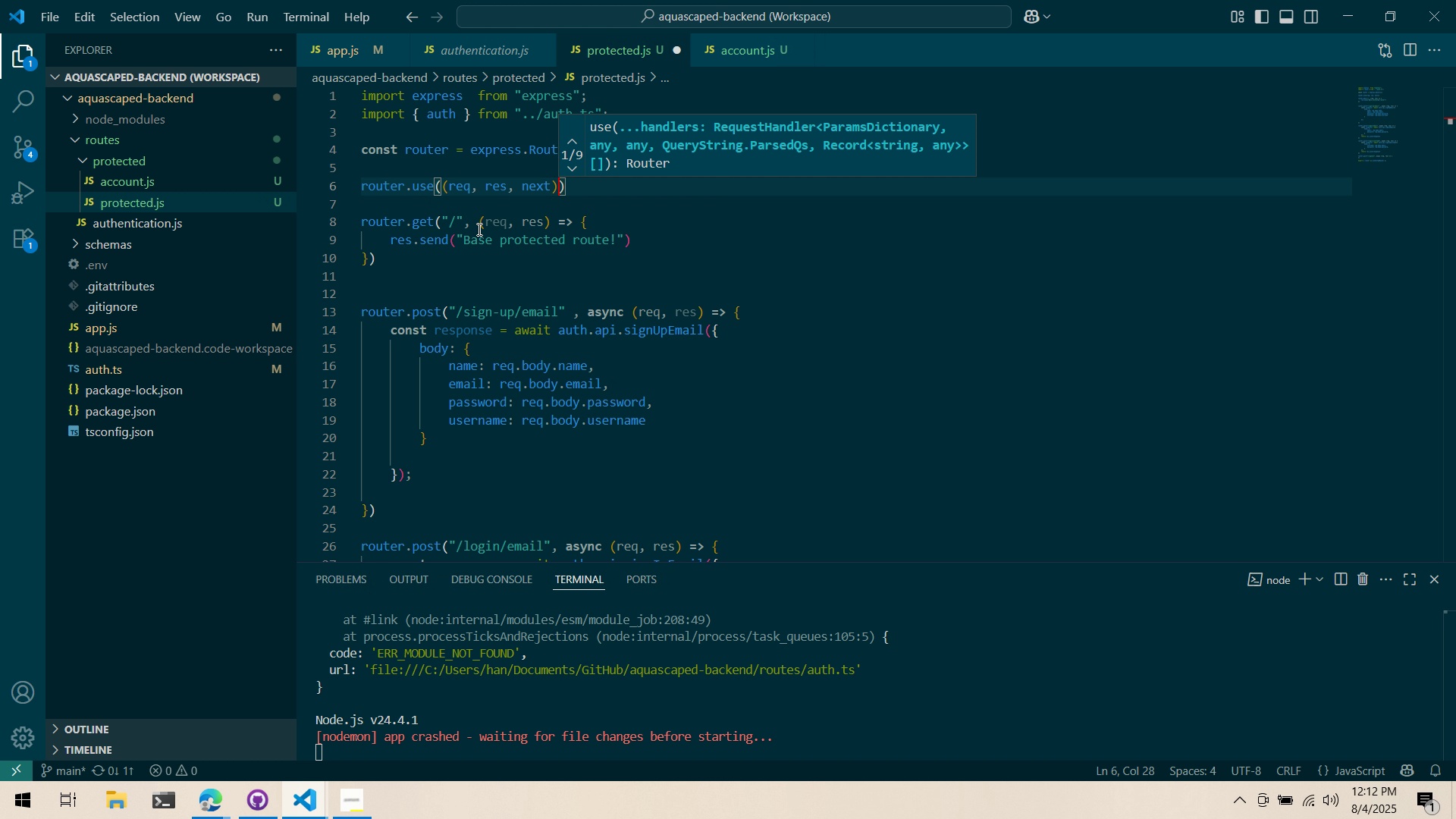 
key(Space)
 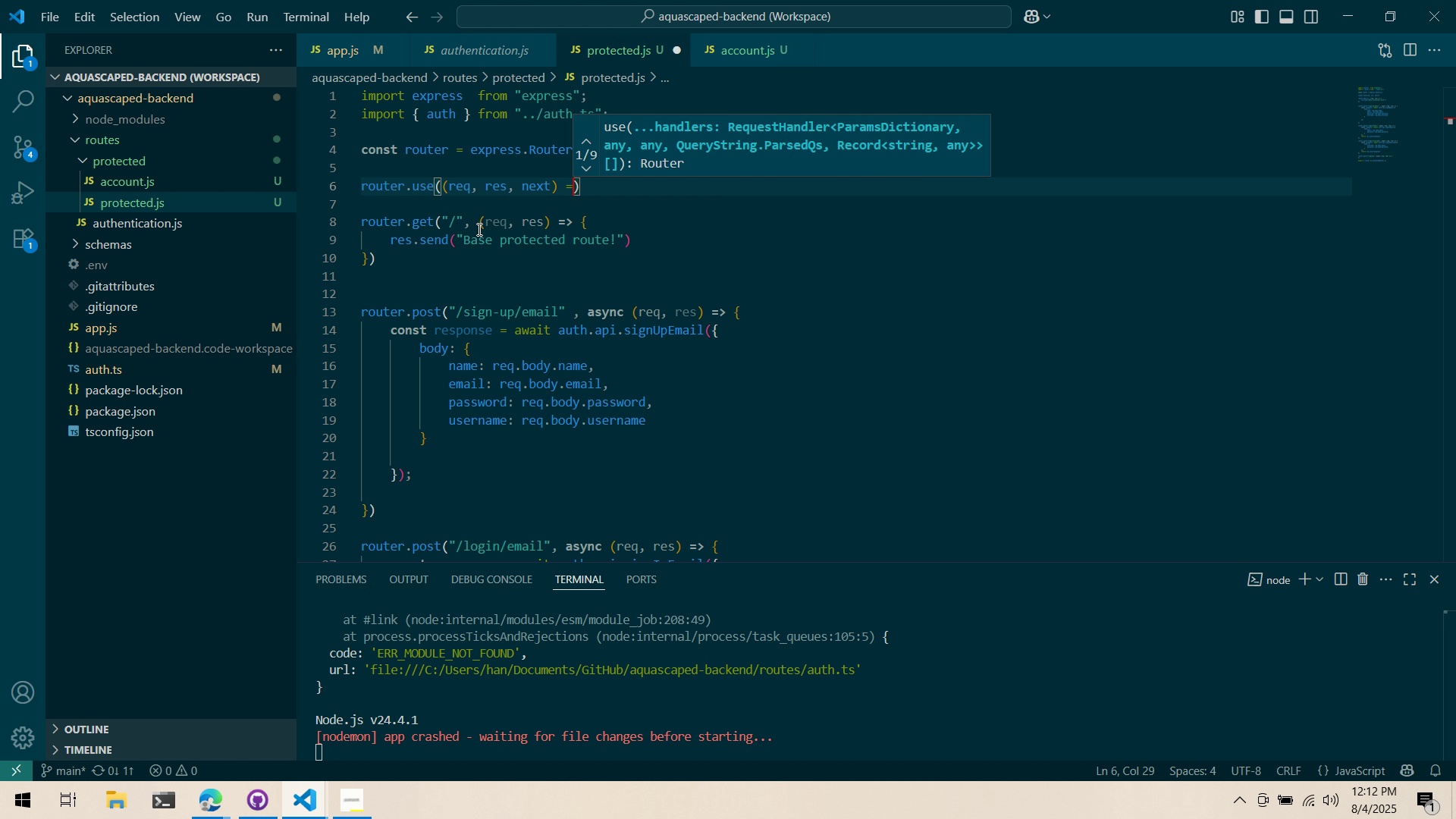 
key(Equal)
 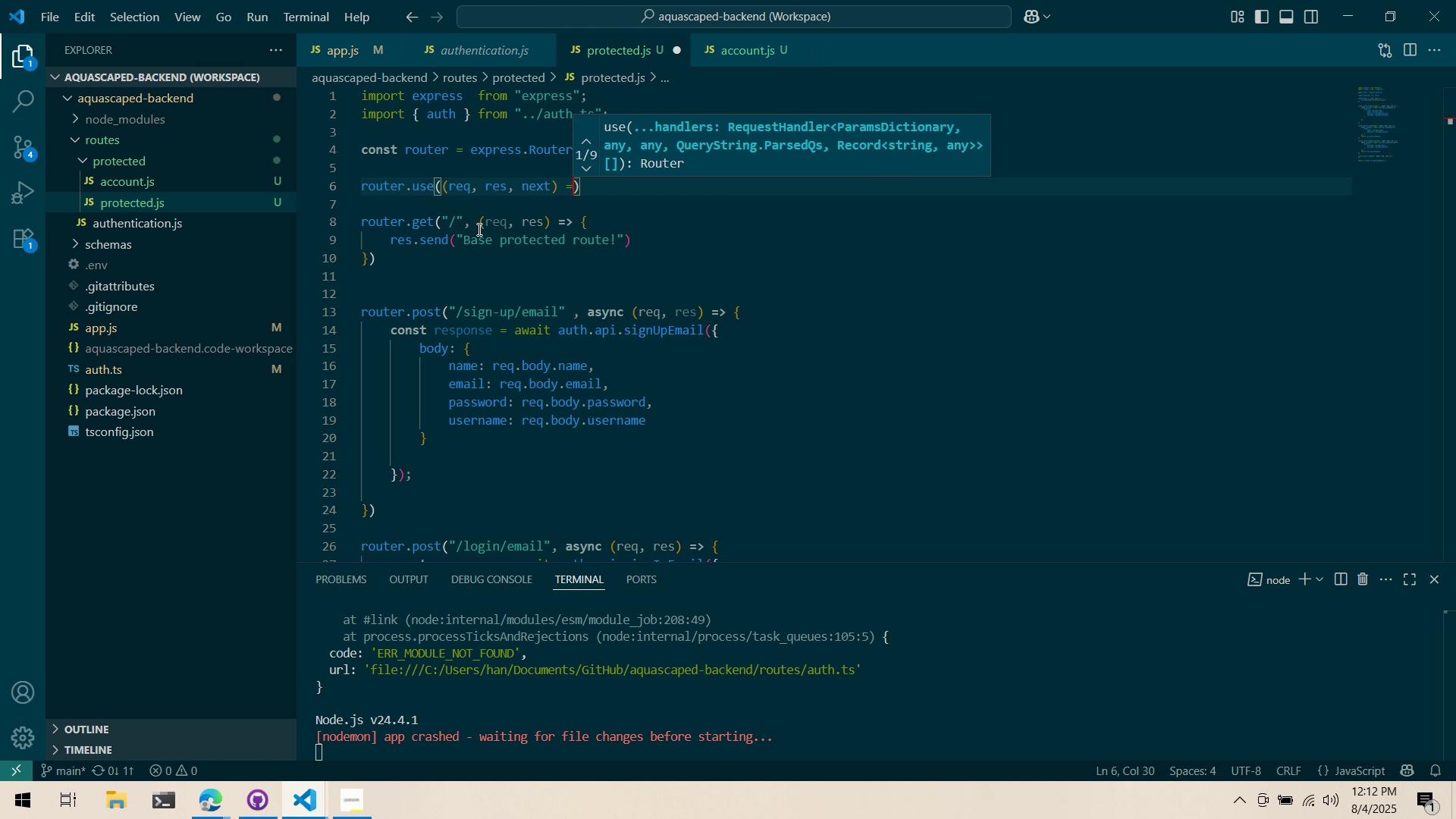 
key(Shift+ShiftLeft)
 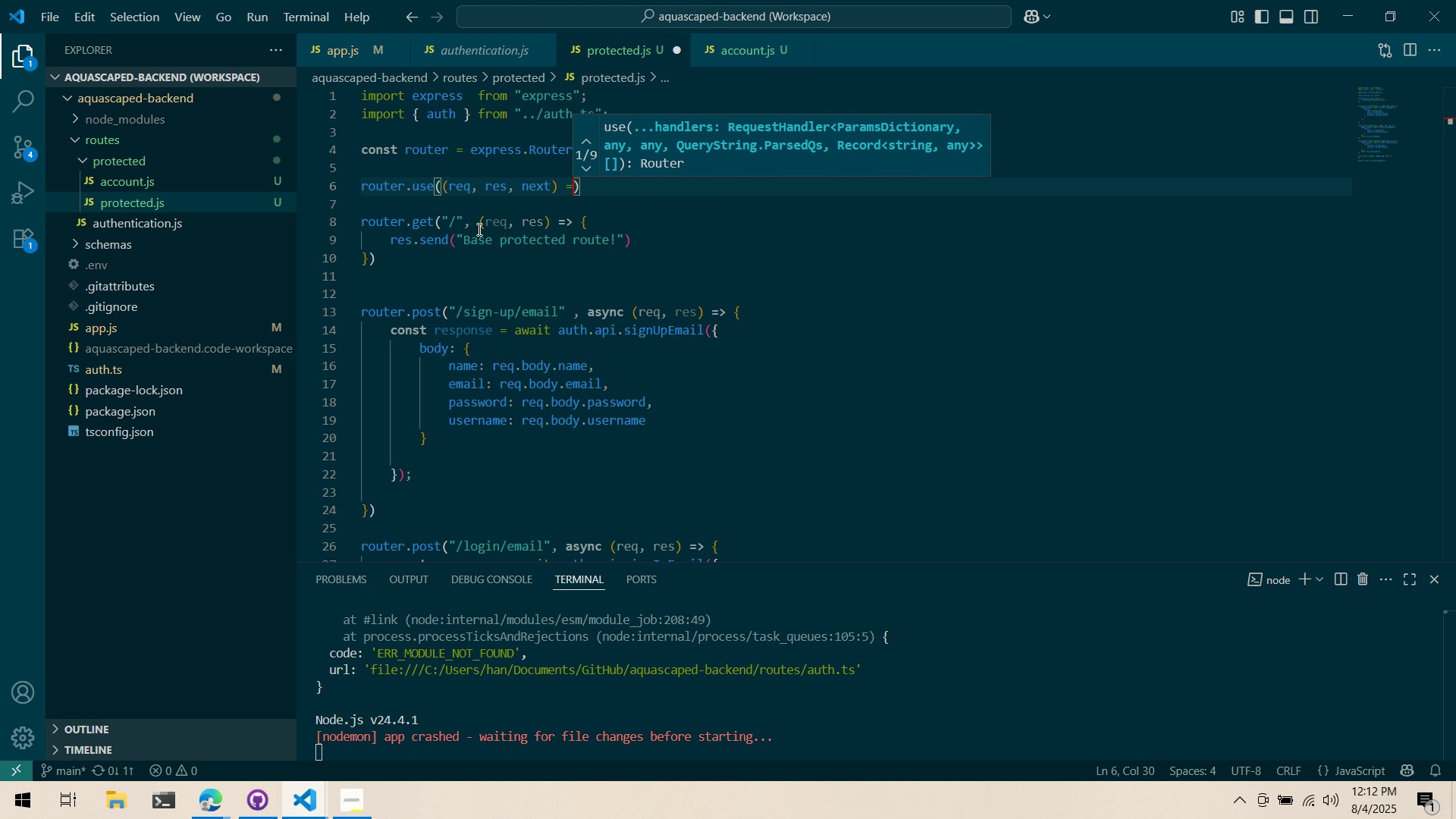 
key(Shift+Period)
 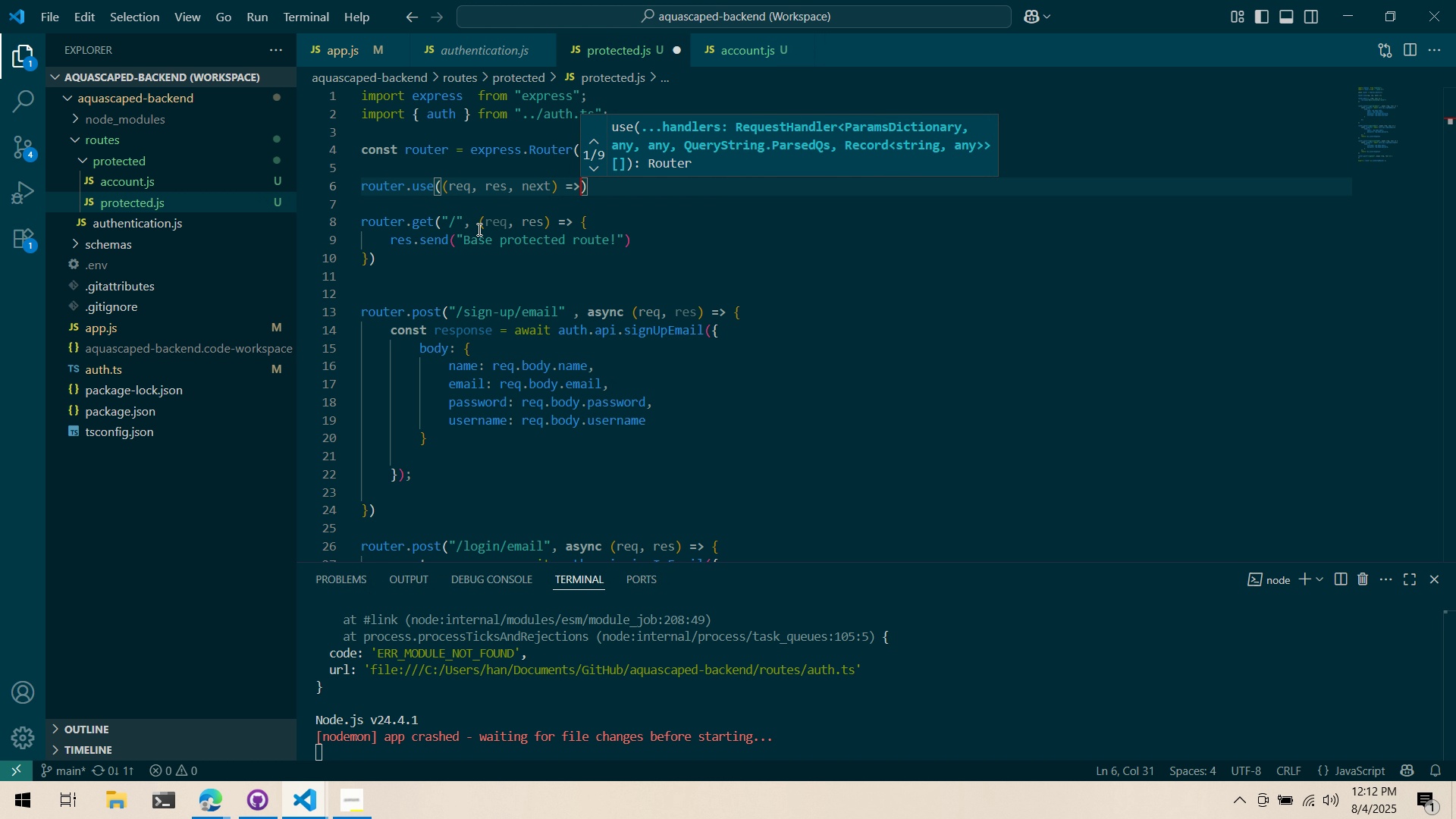 
key(Shift+Space)
 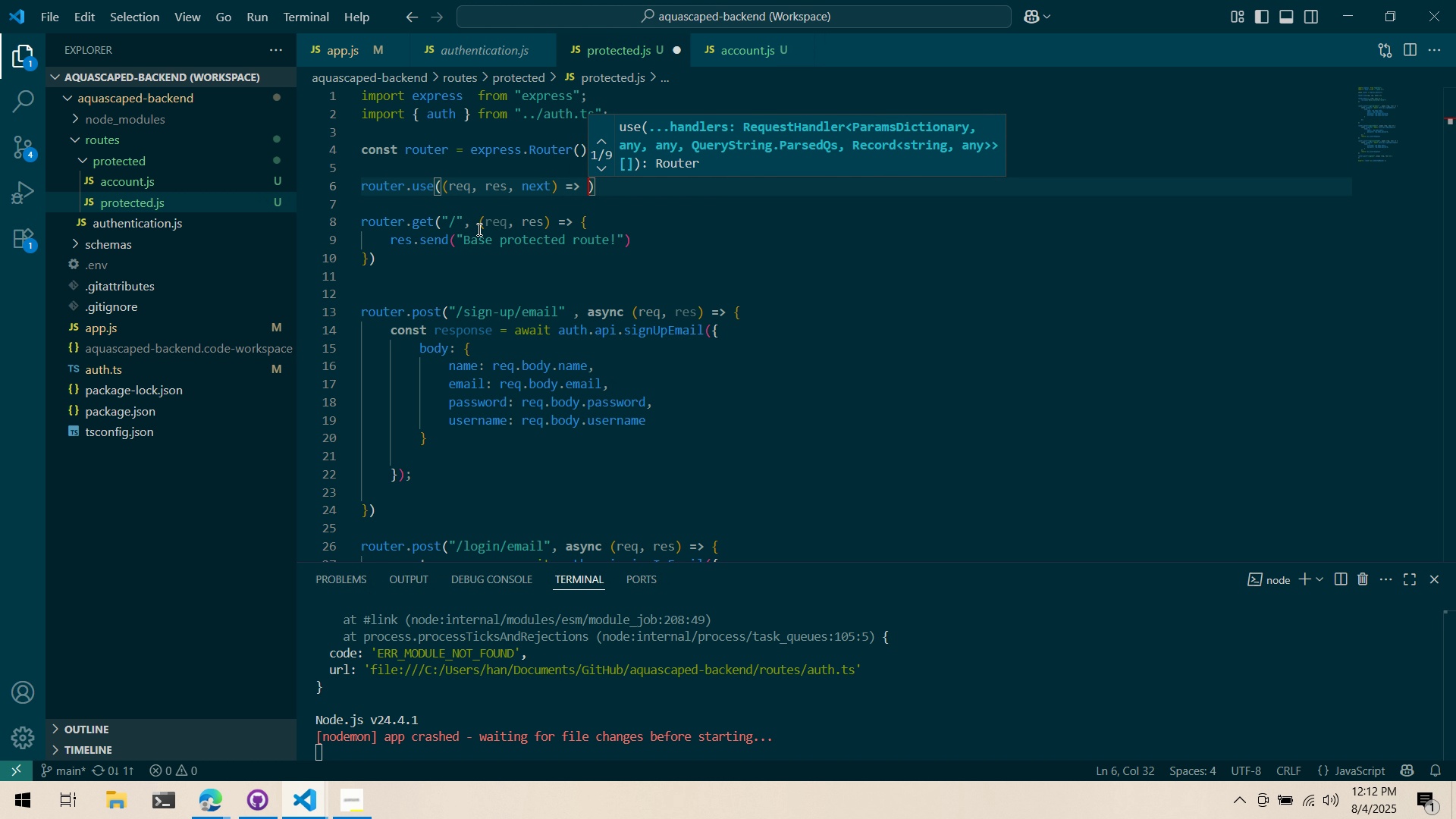 
key(Alt+AltLeft)
 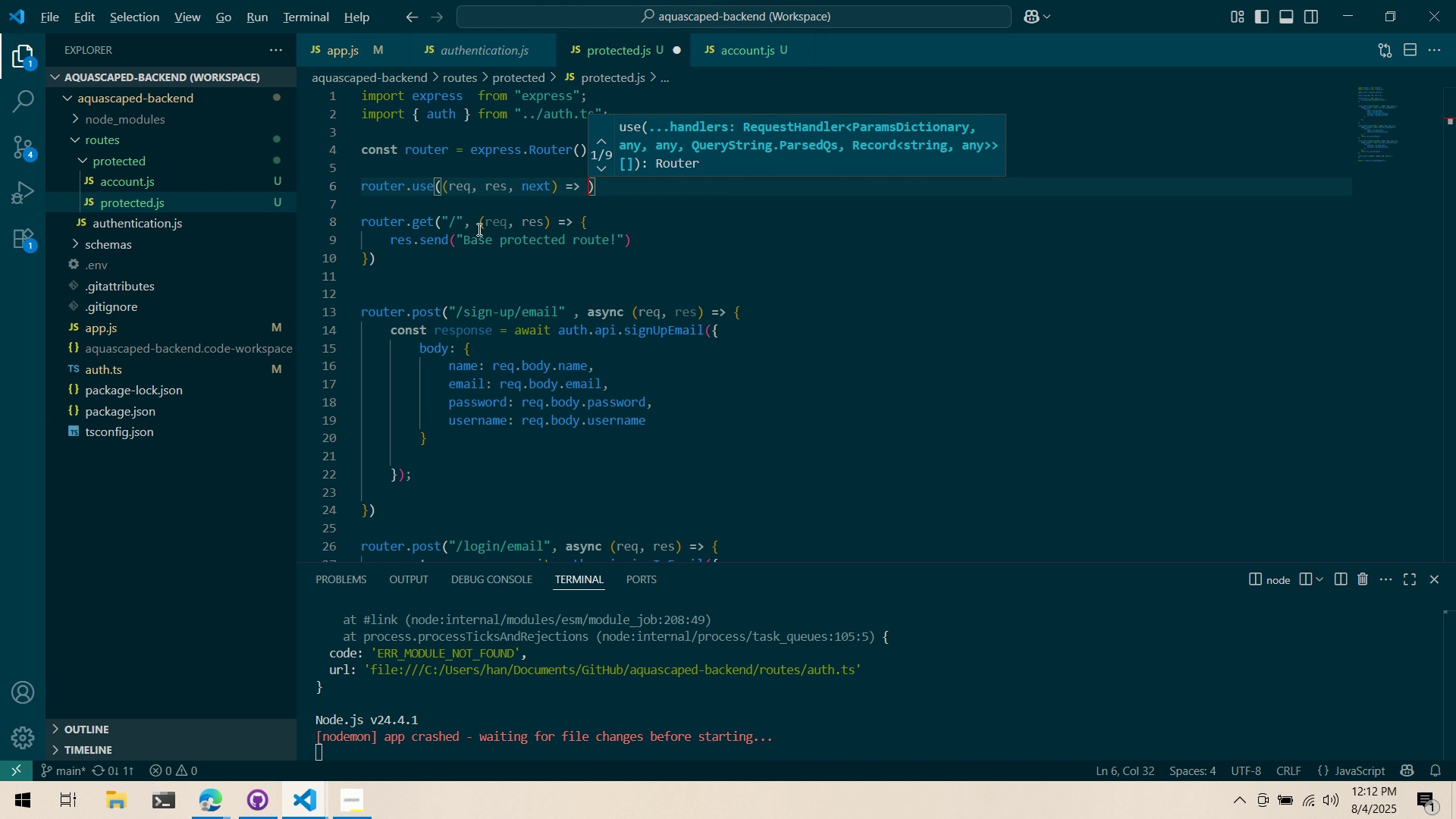 
key(Alt+Tab)
 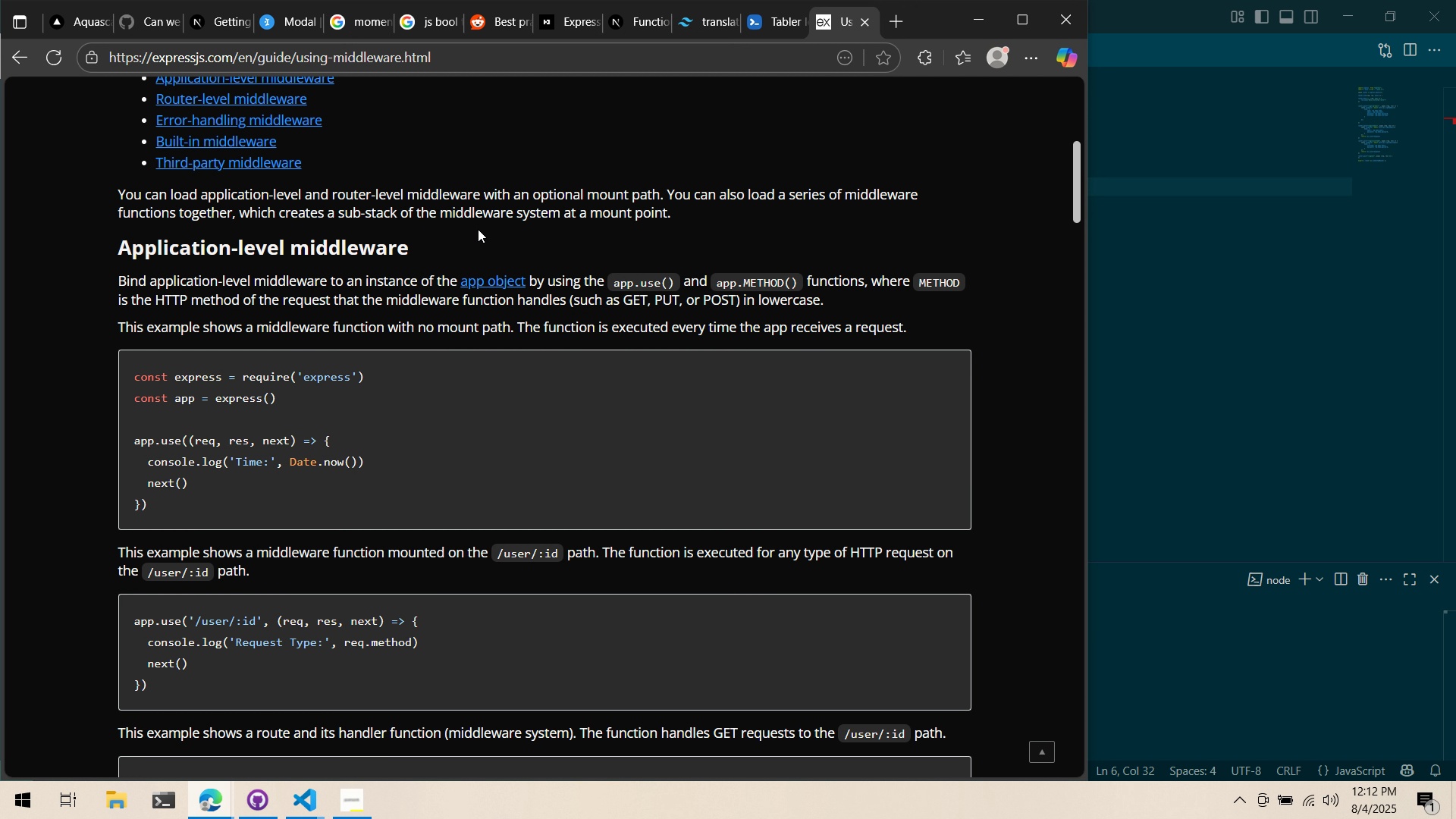 
key(Alt+AltLeft)
 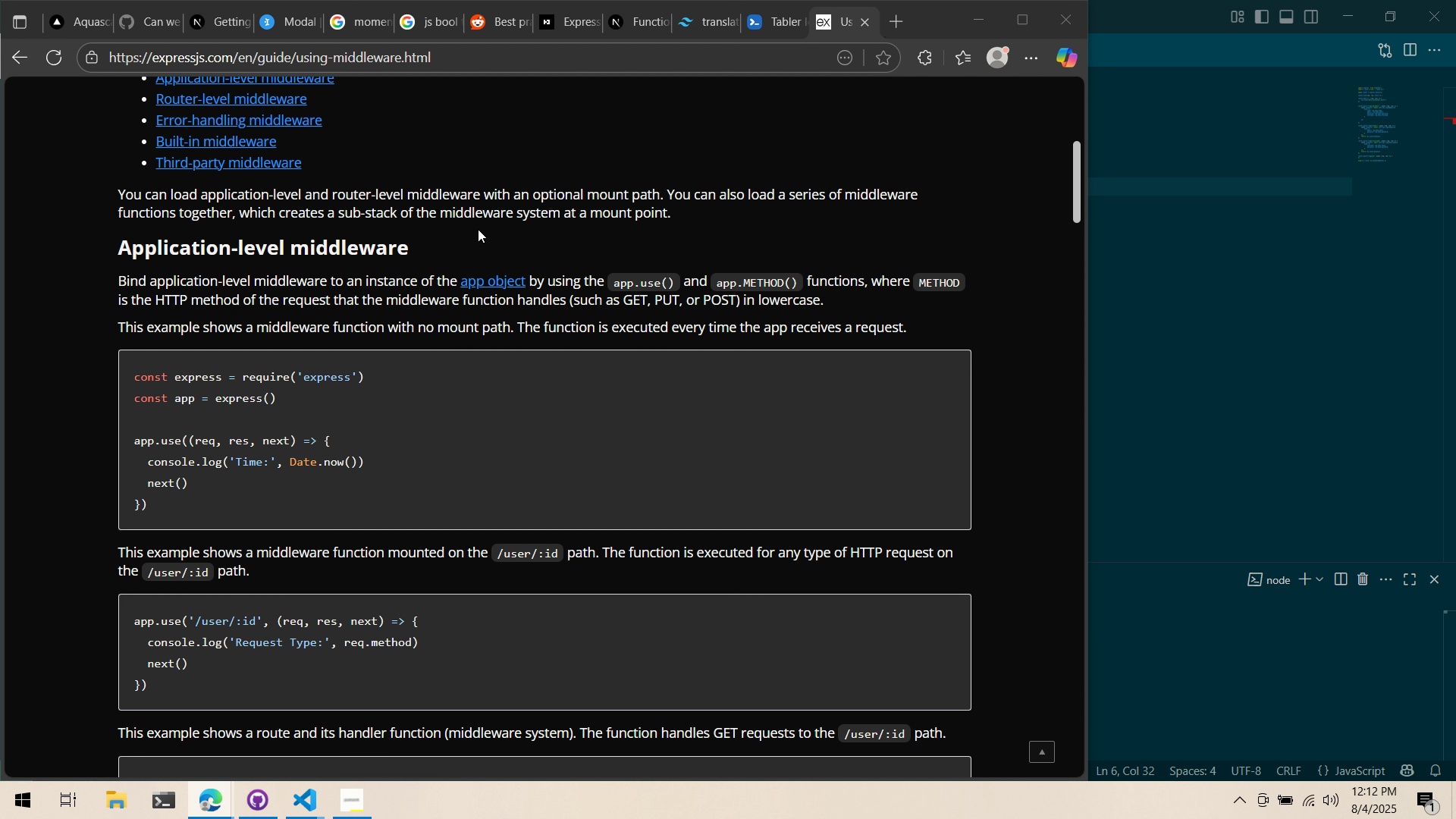 
key(Alt+Tab)
 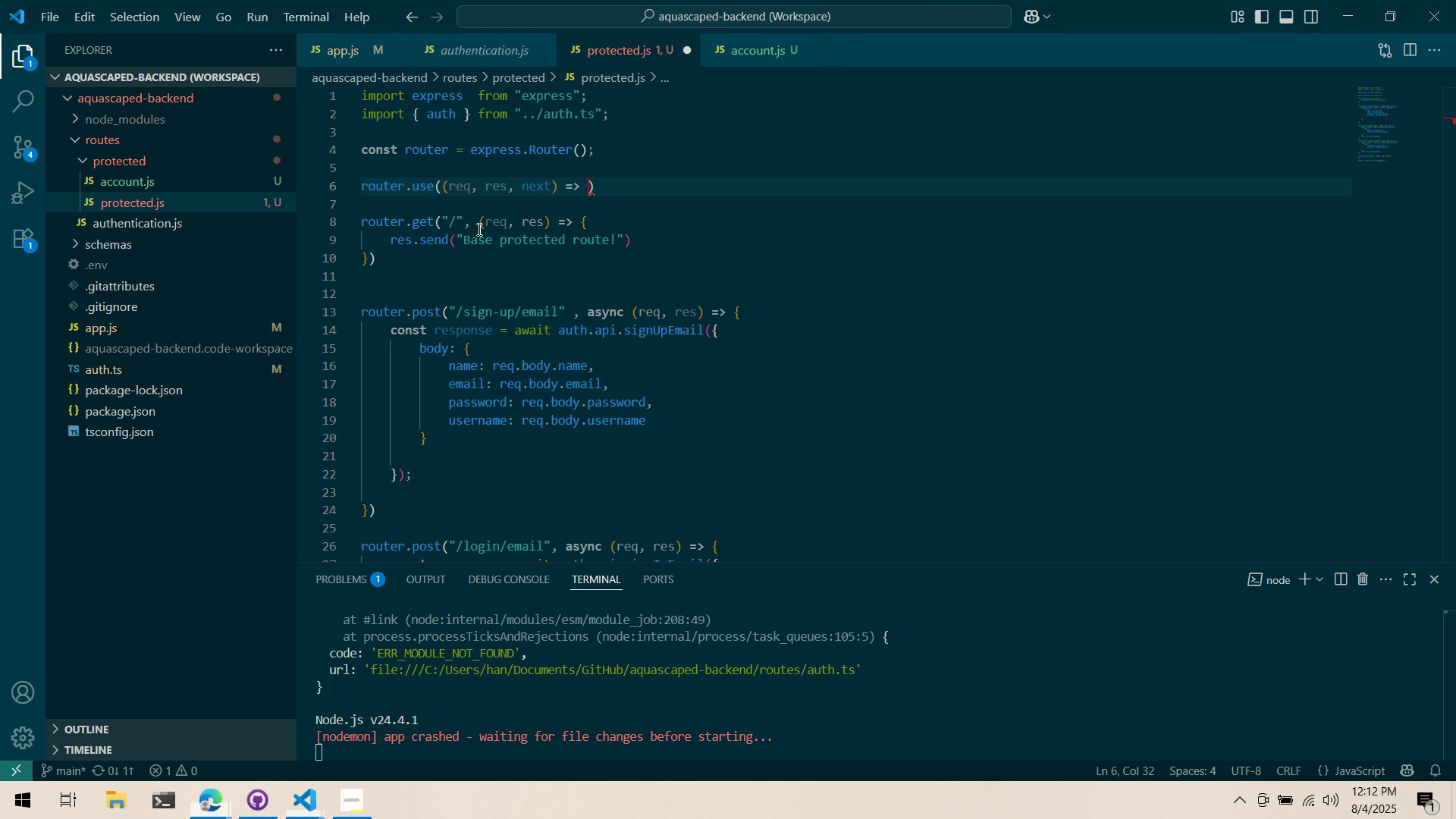 
key(Shift+ShiftLeft)
 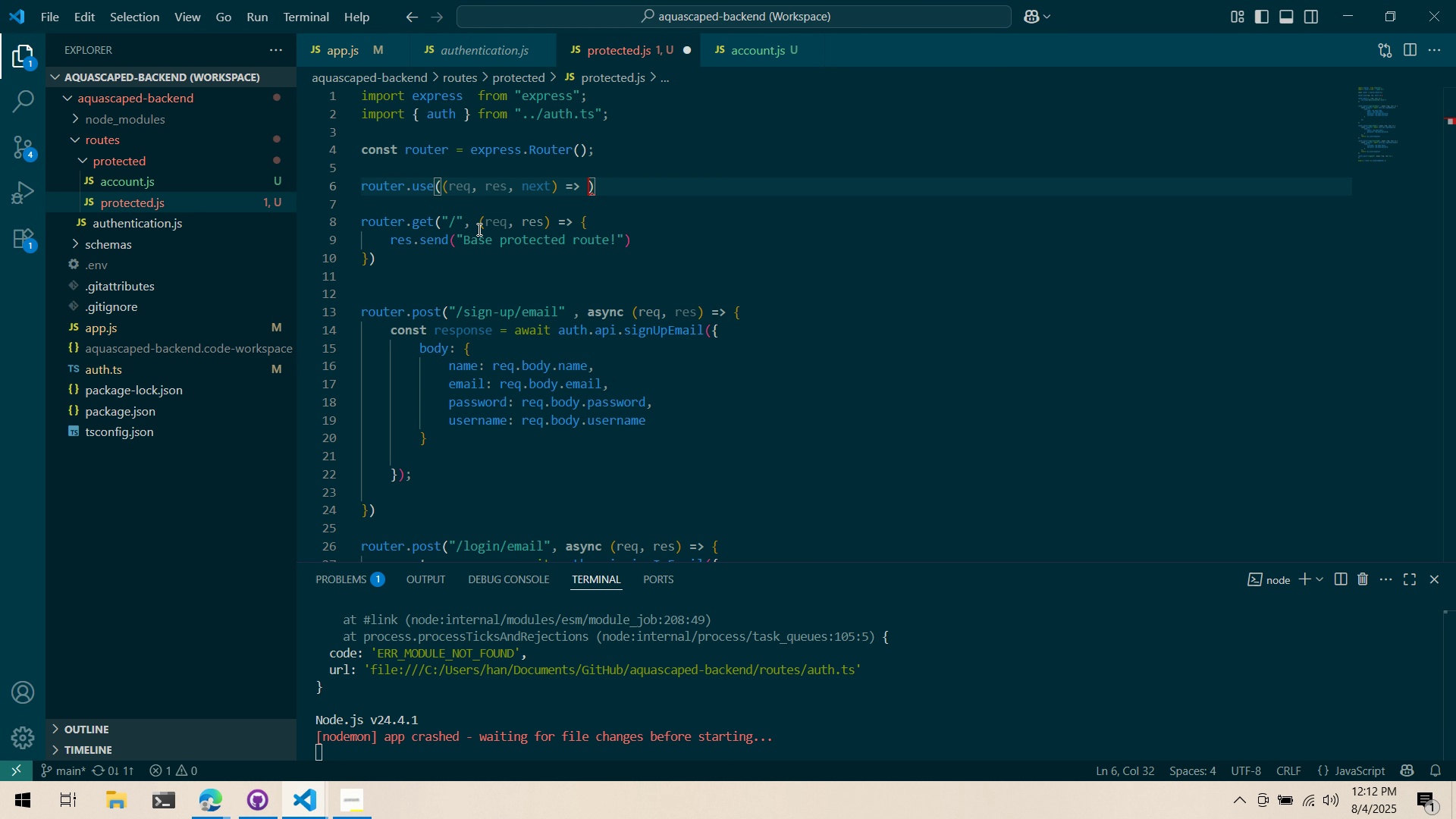 
key(Shift+BracketLeft)
 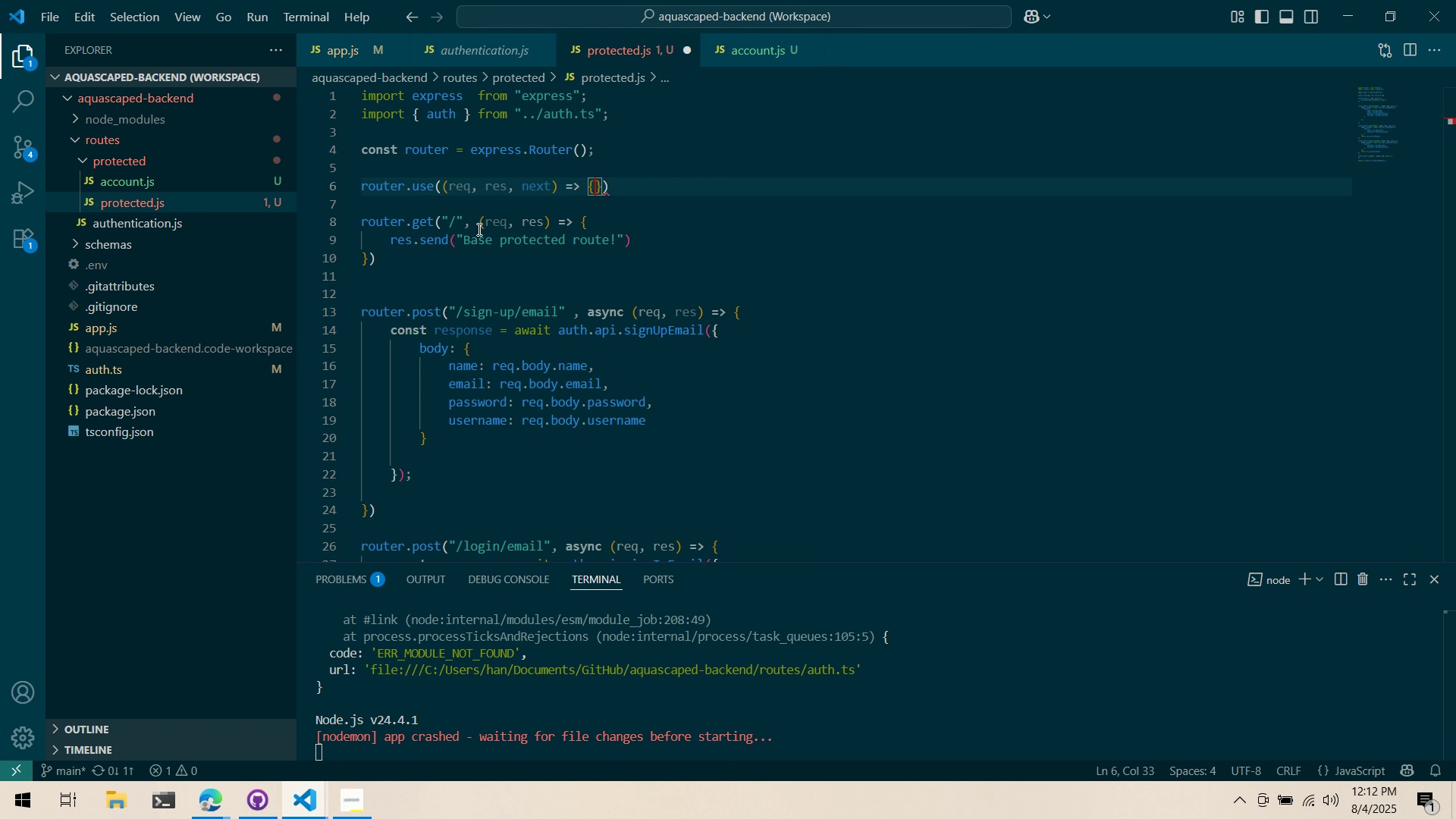 
key(Enter)
 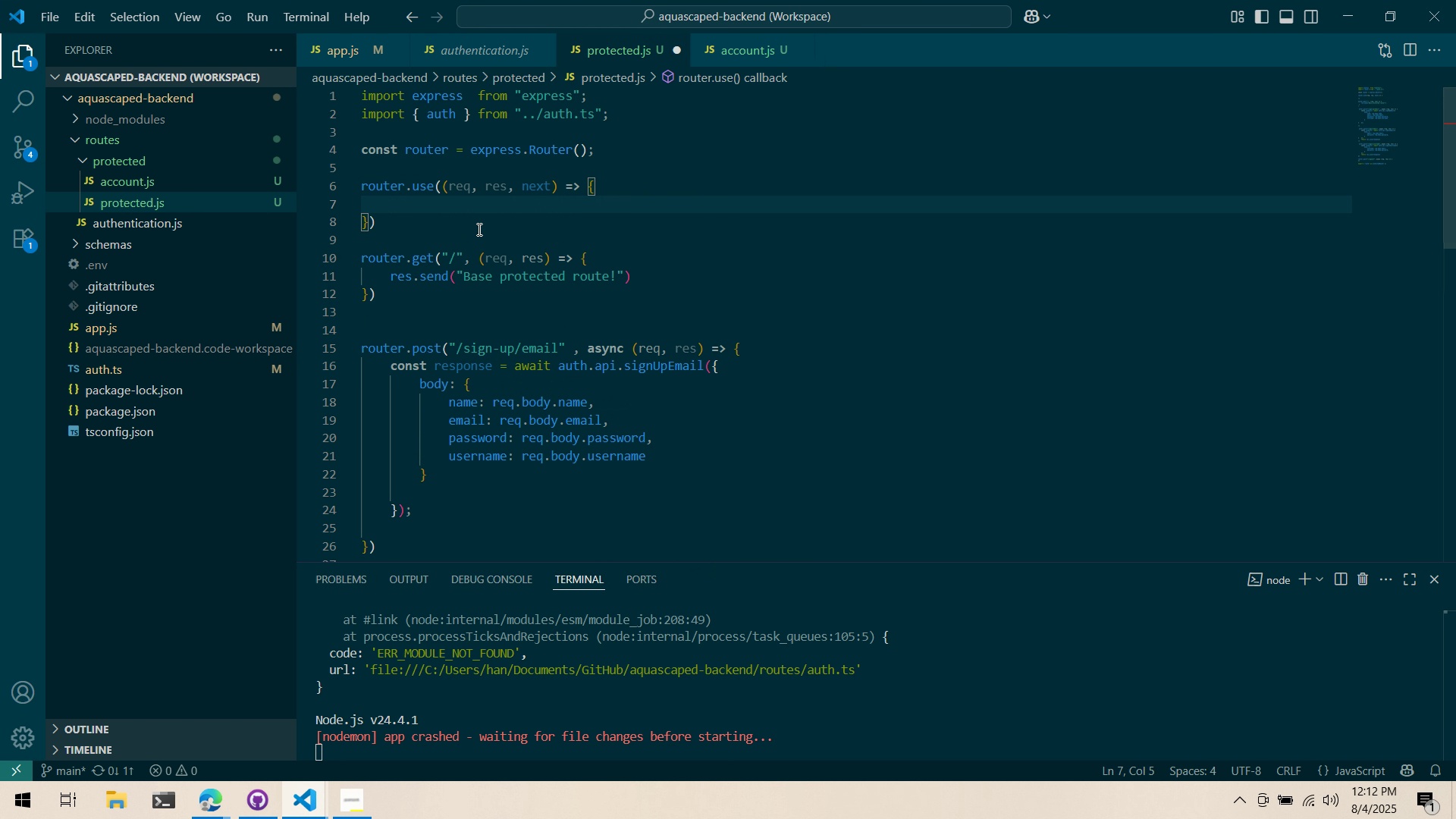 
type(console.log("Protected middleware)
 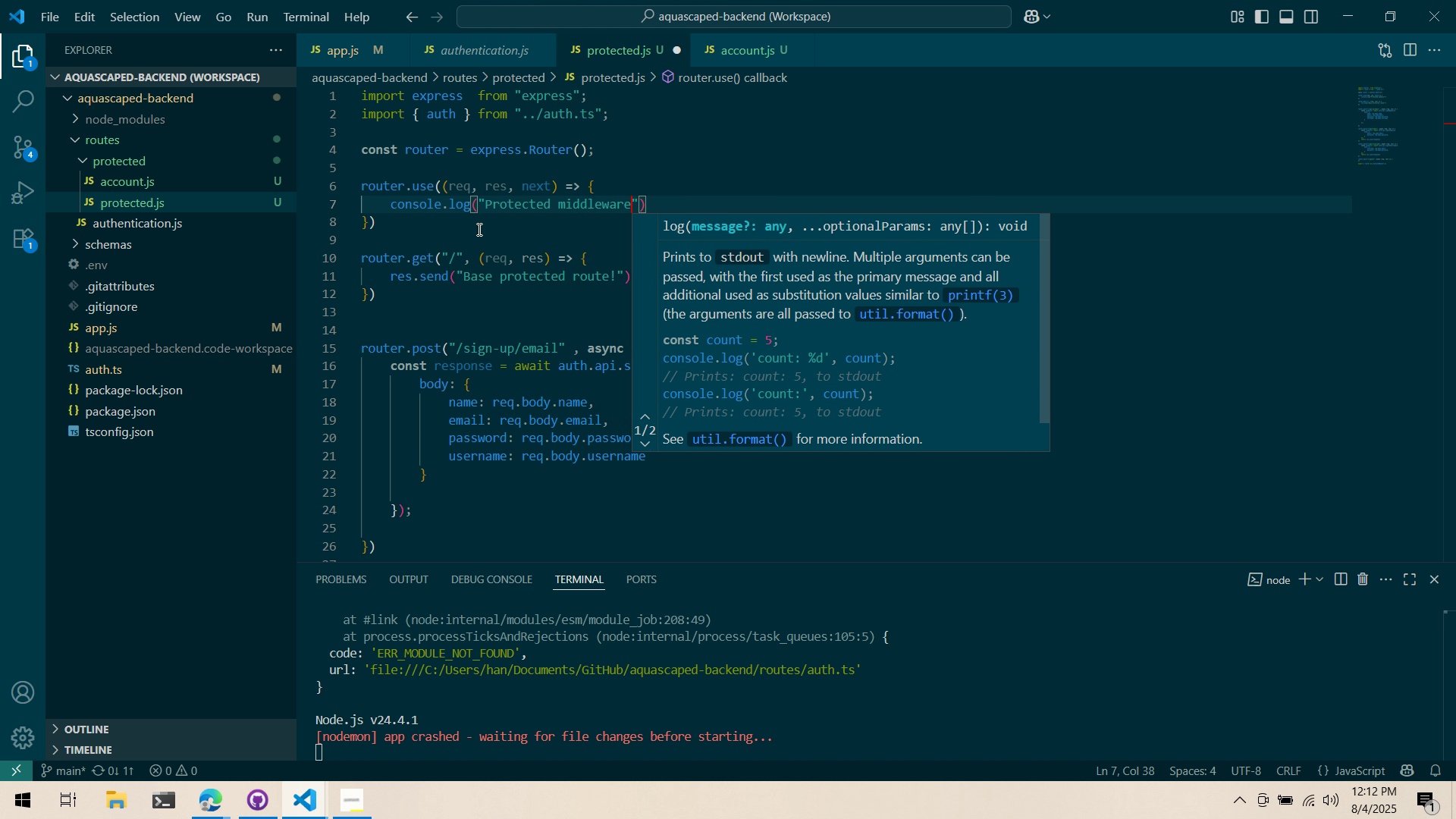 
 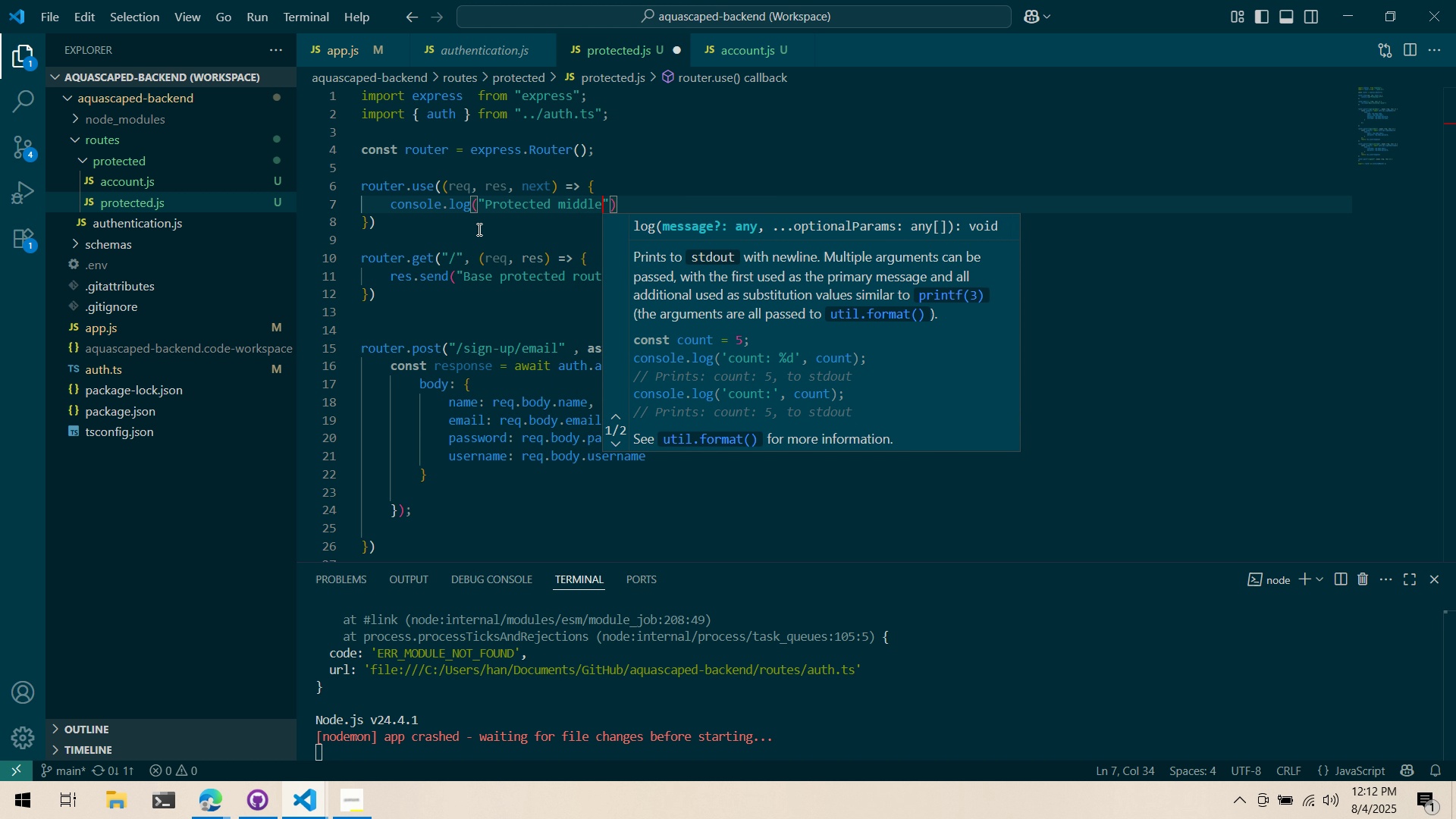 
key(Control+ControlLeft)
 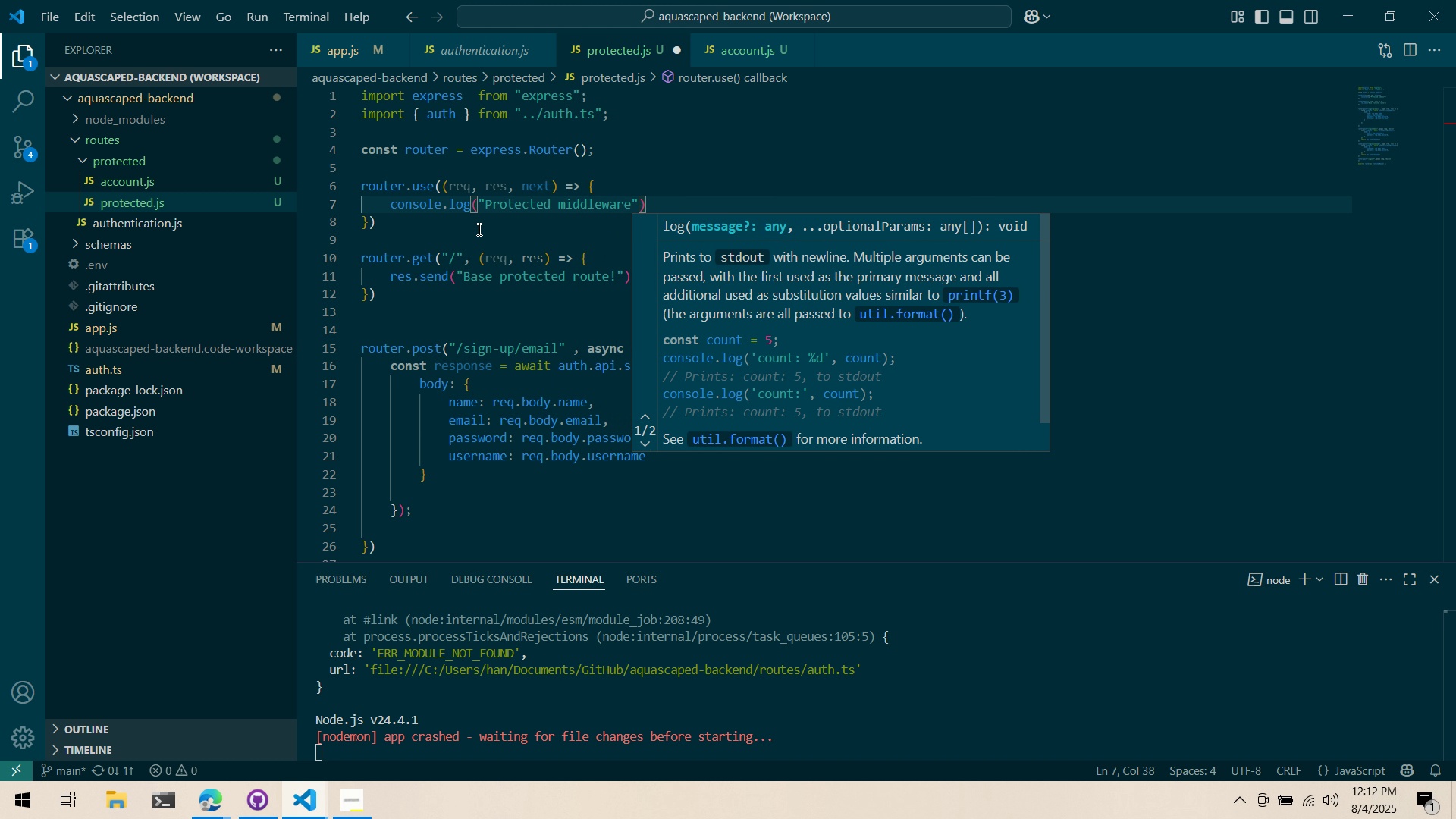 
key(Control+S)
 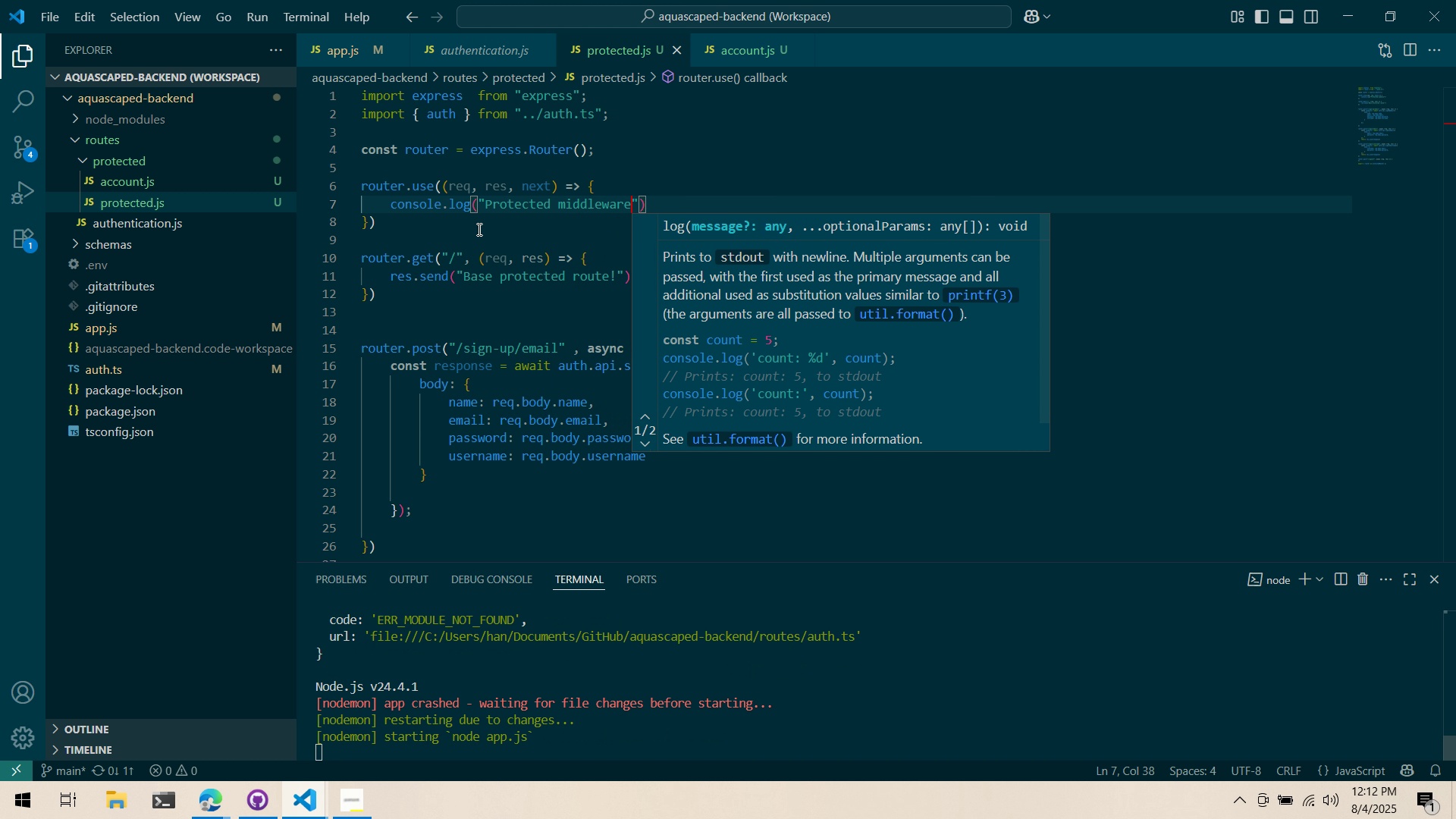 
key(ArrowRight)
 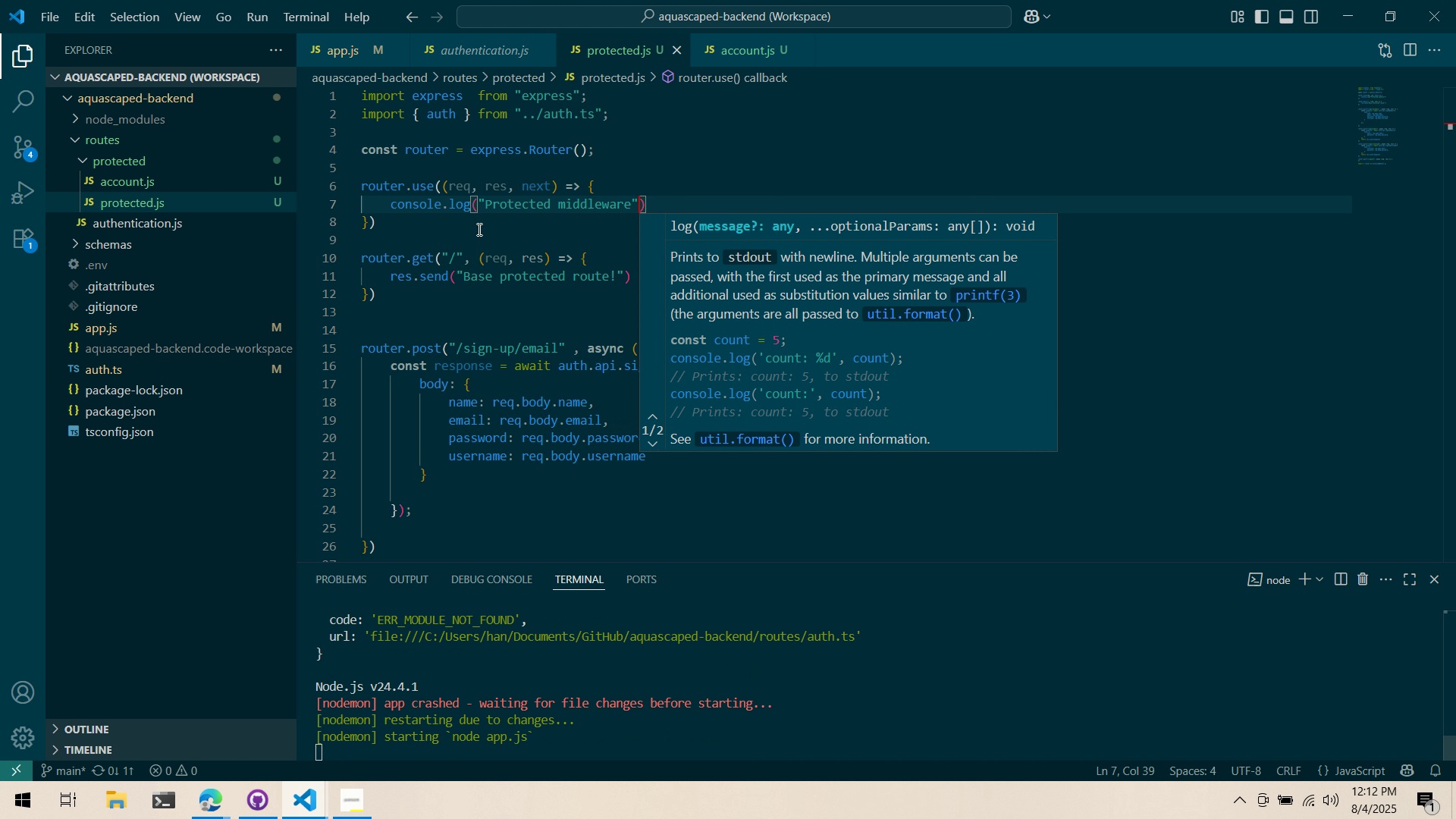 
key(ArrowRight)
 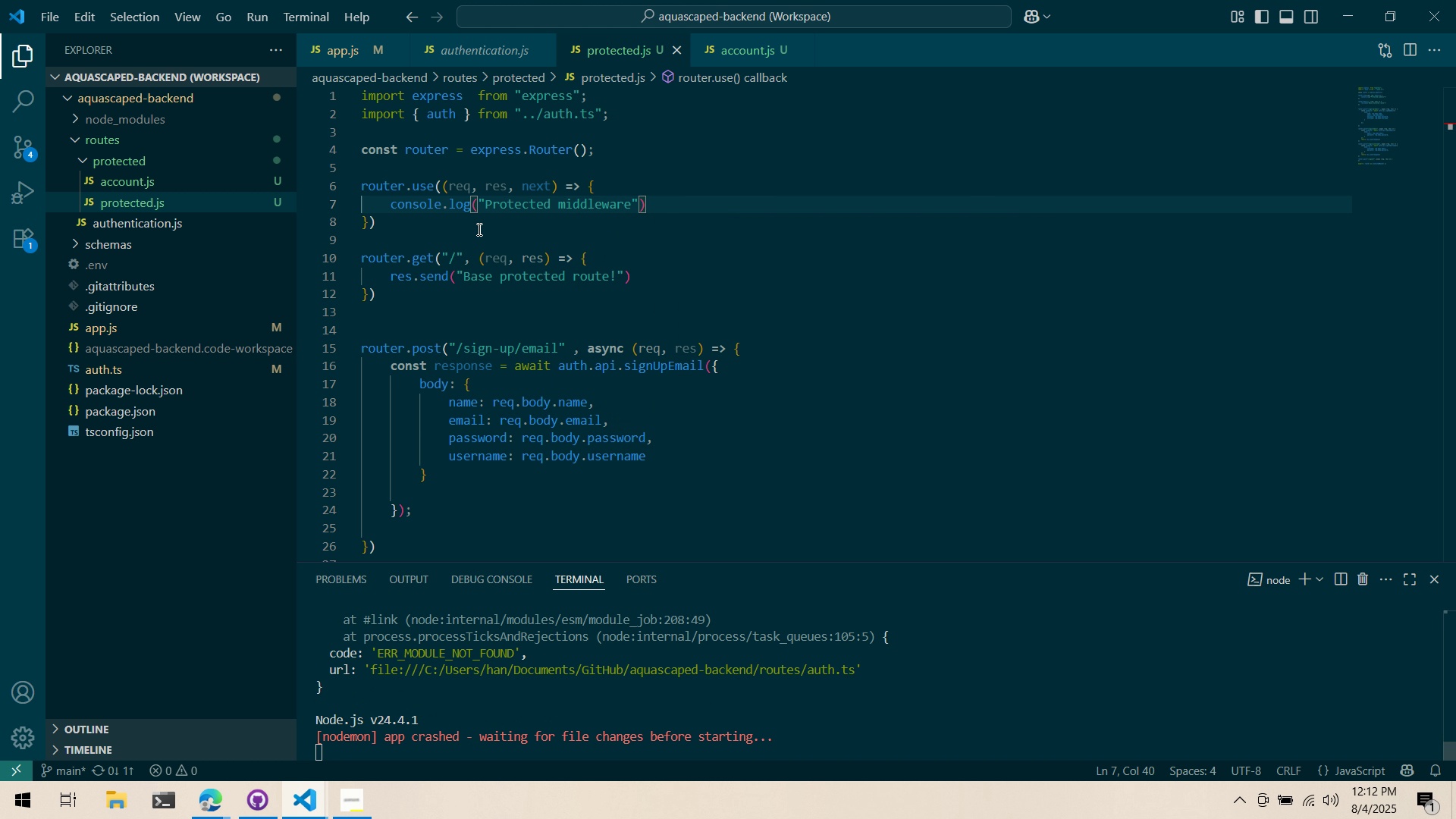 
key(Enter)
 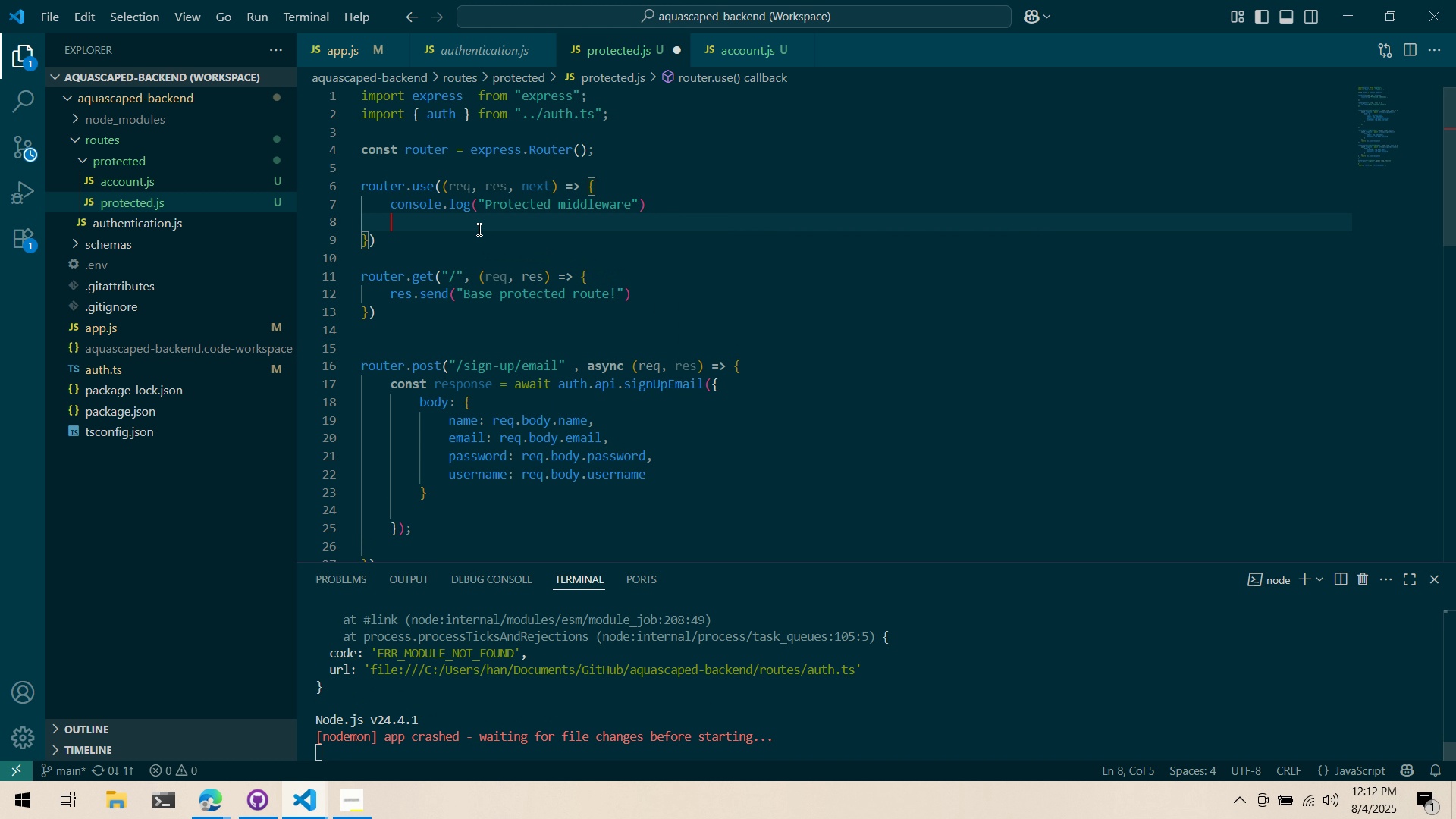 
key(Enter)
 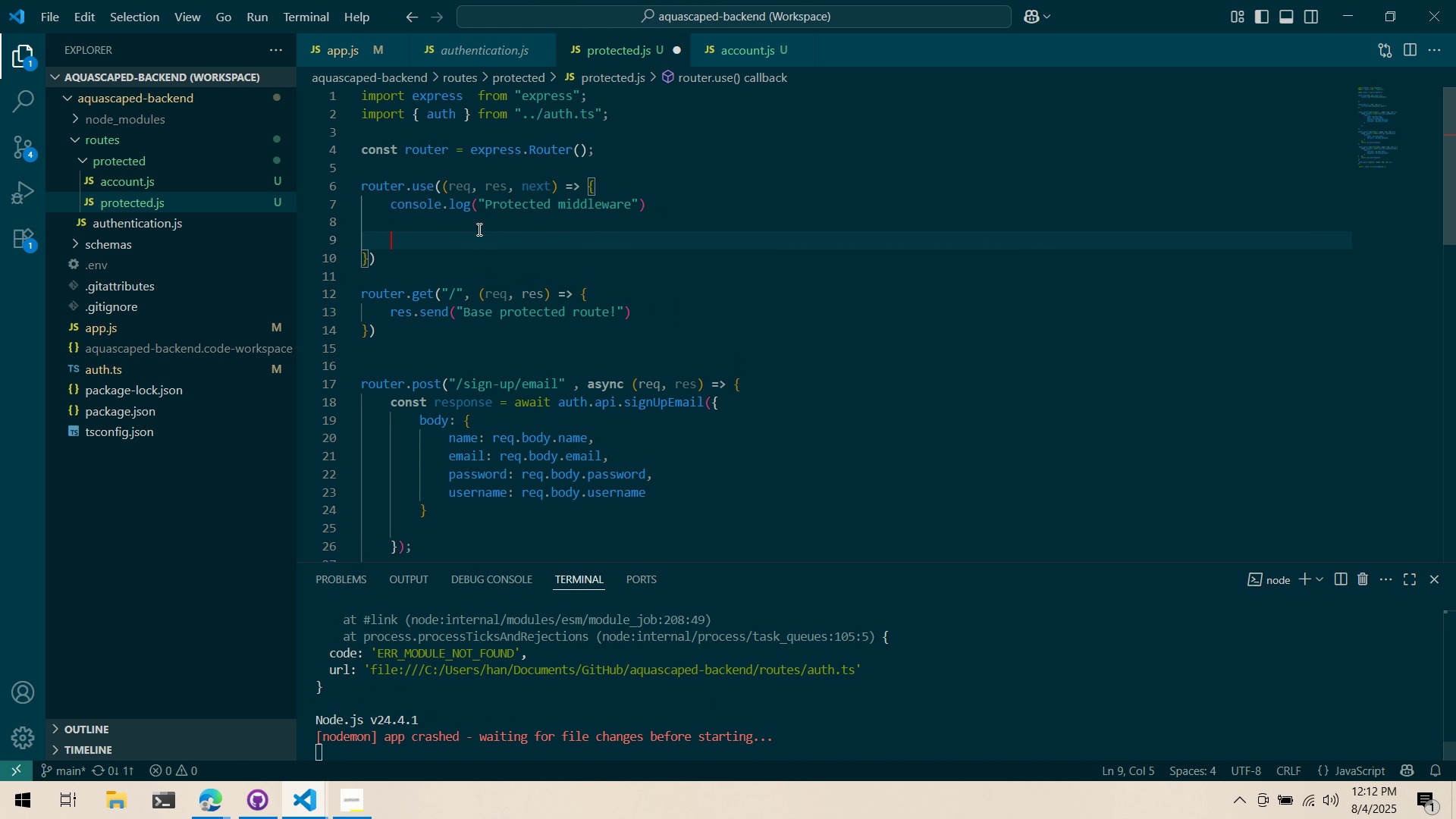 
key(Enter)
 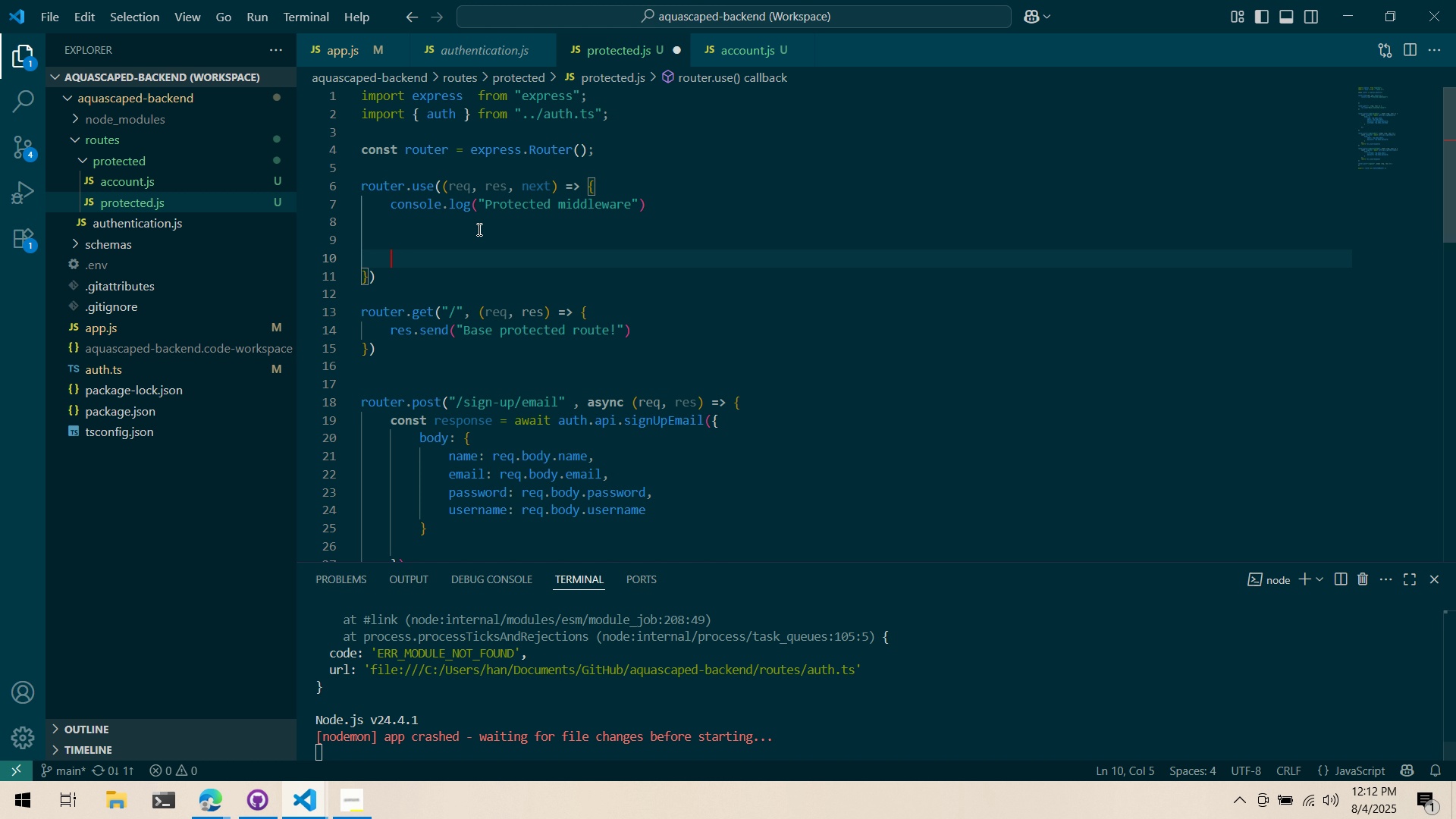 
key(ArrowUp)
 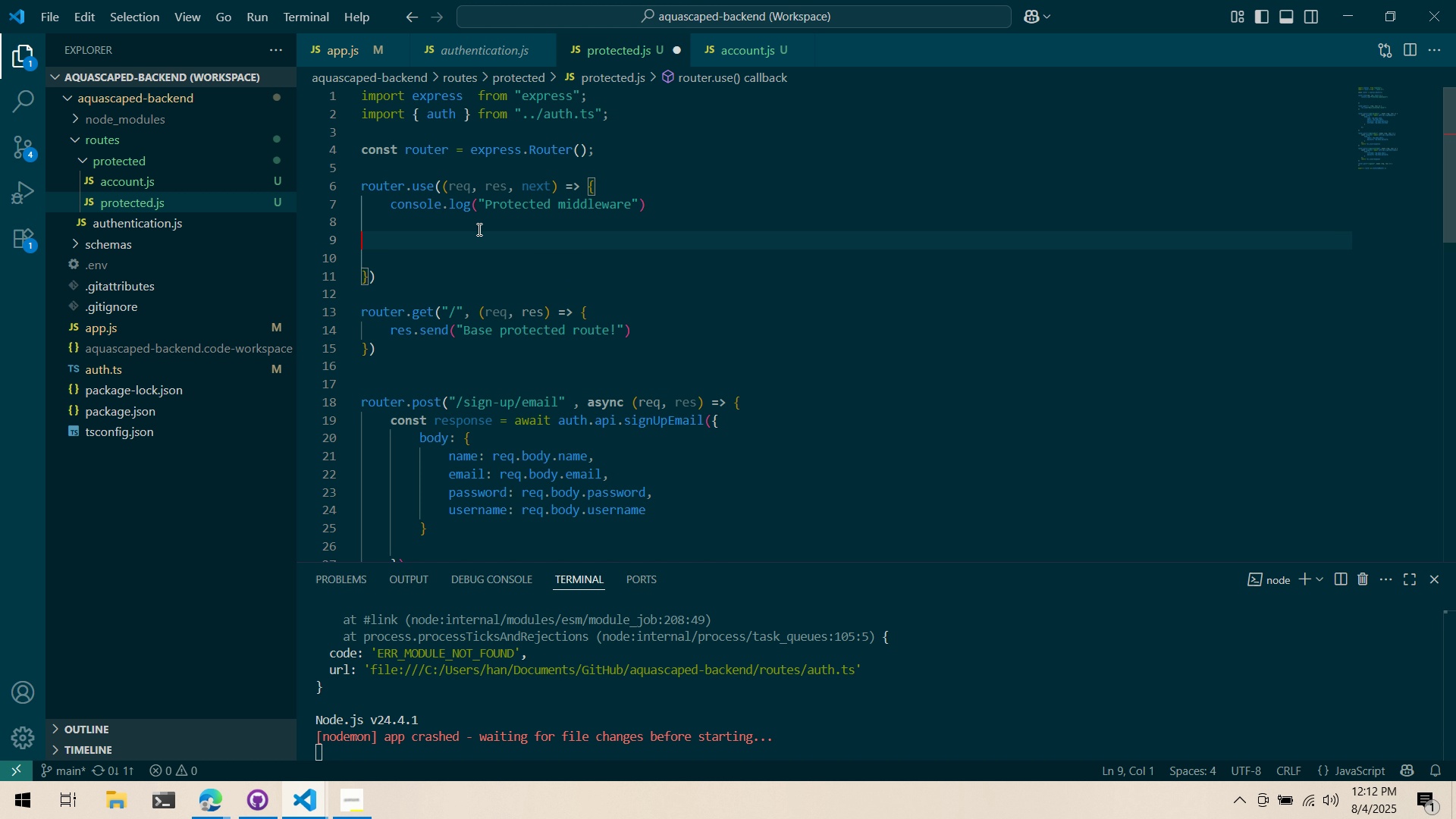 
key(ArrowUp)
 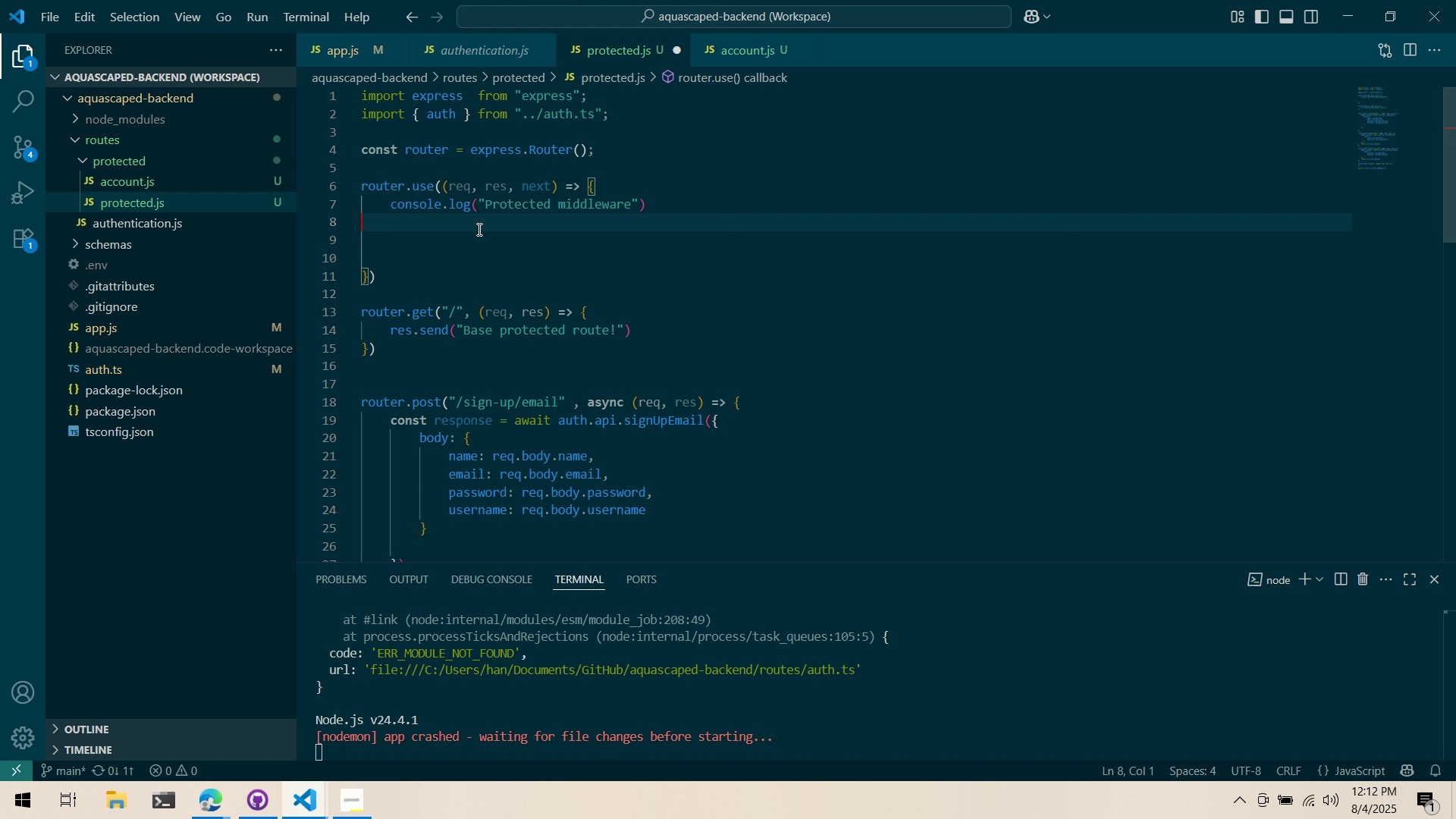 
key(Tab)
 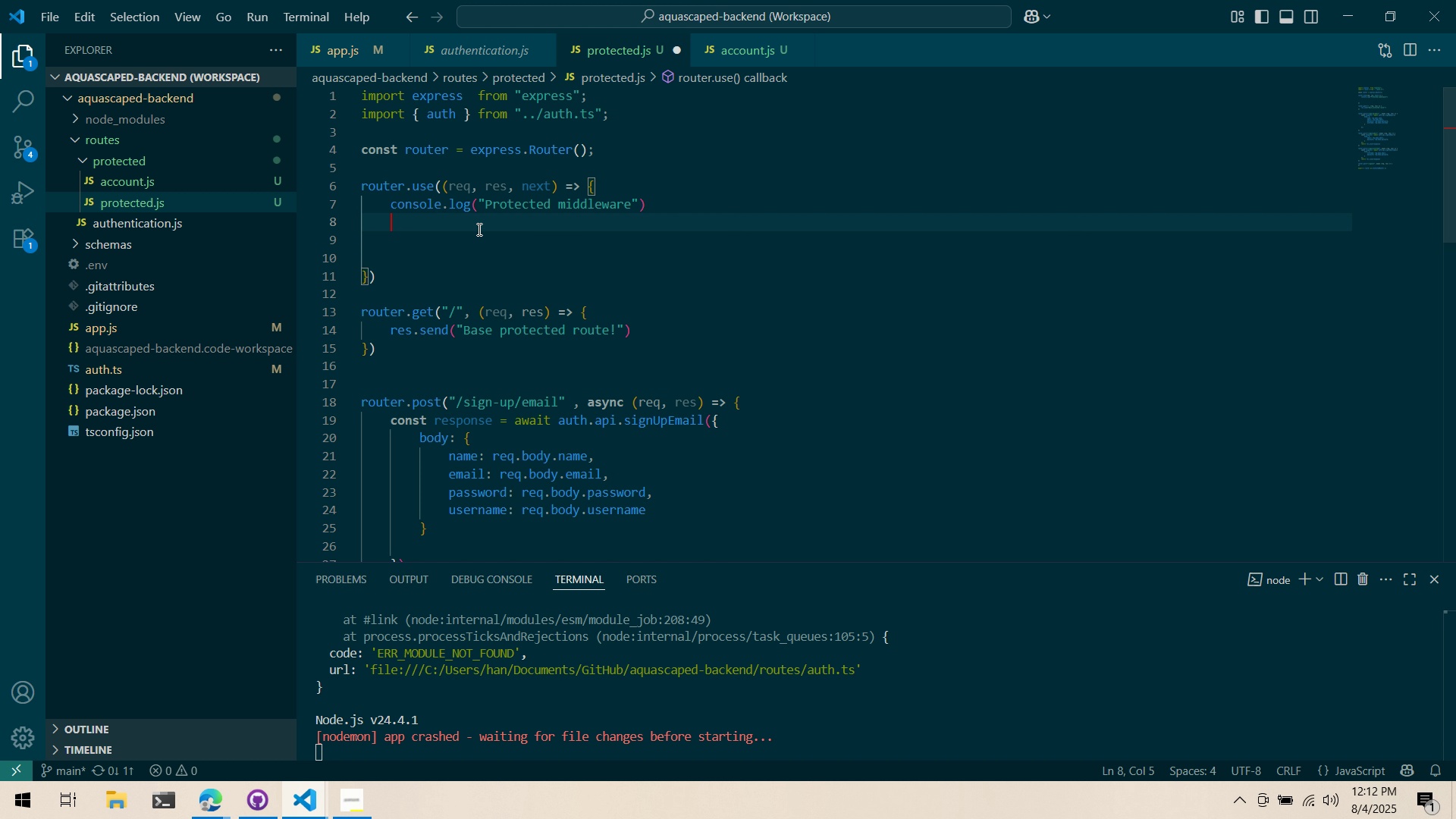 
key(Alt+AltLeft)
 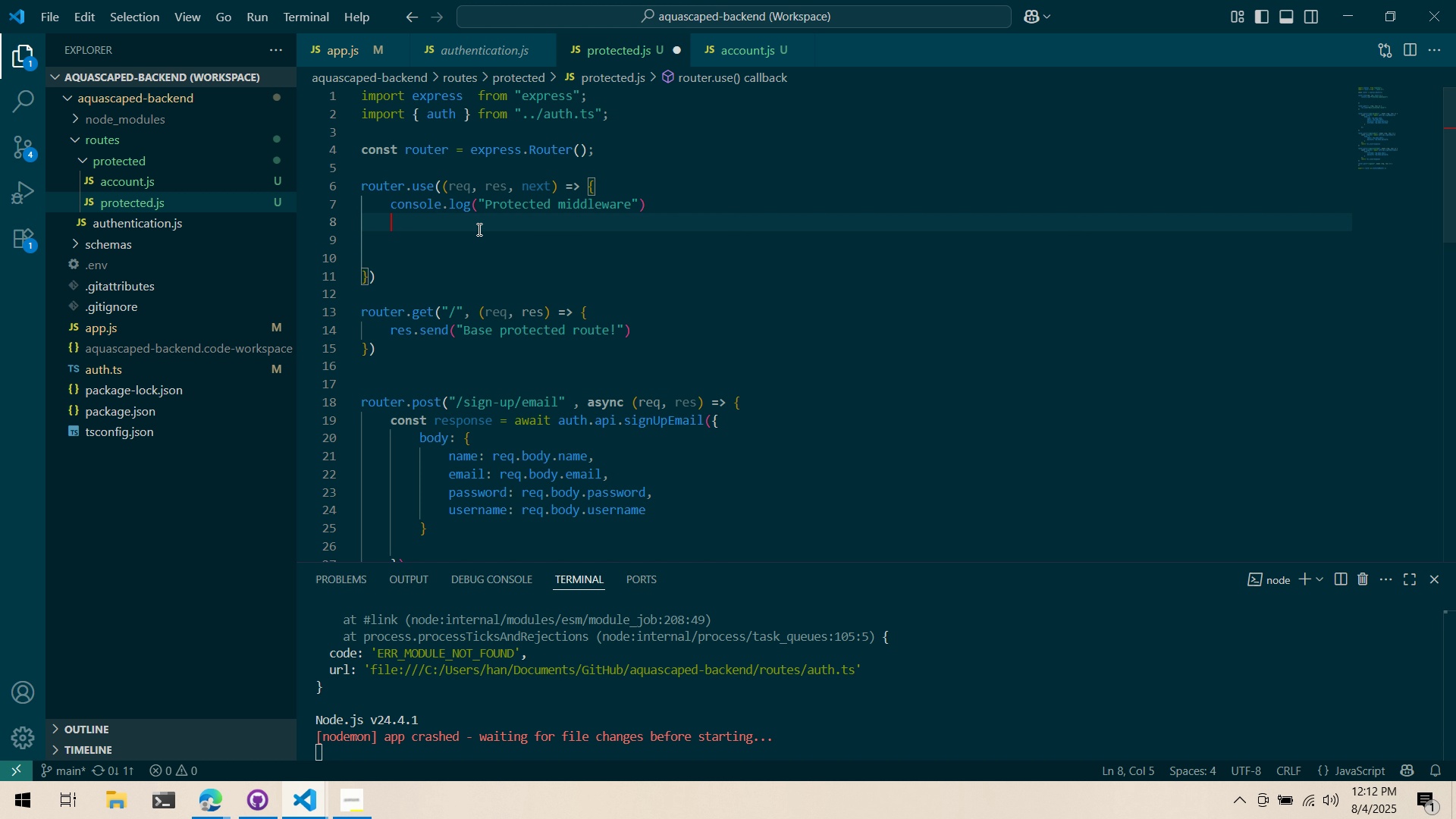 
key(Alt+Tab)
 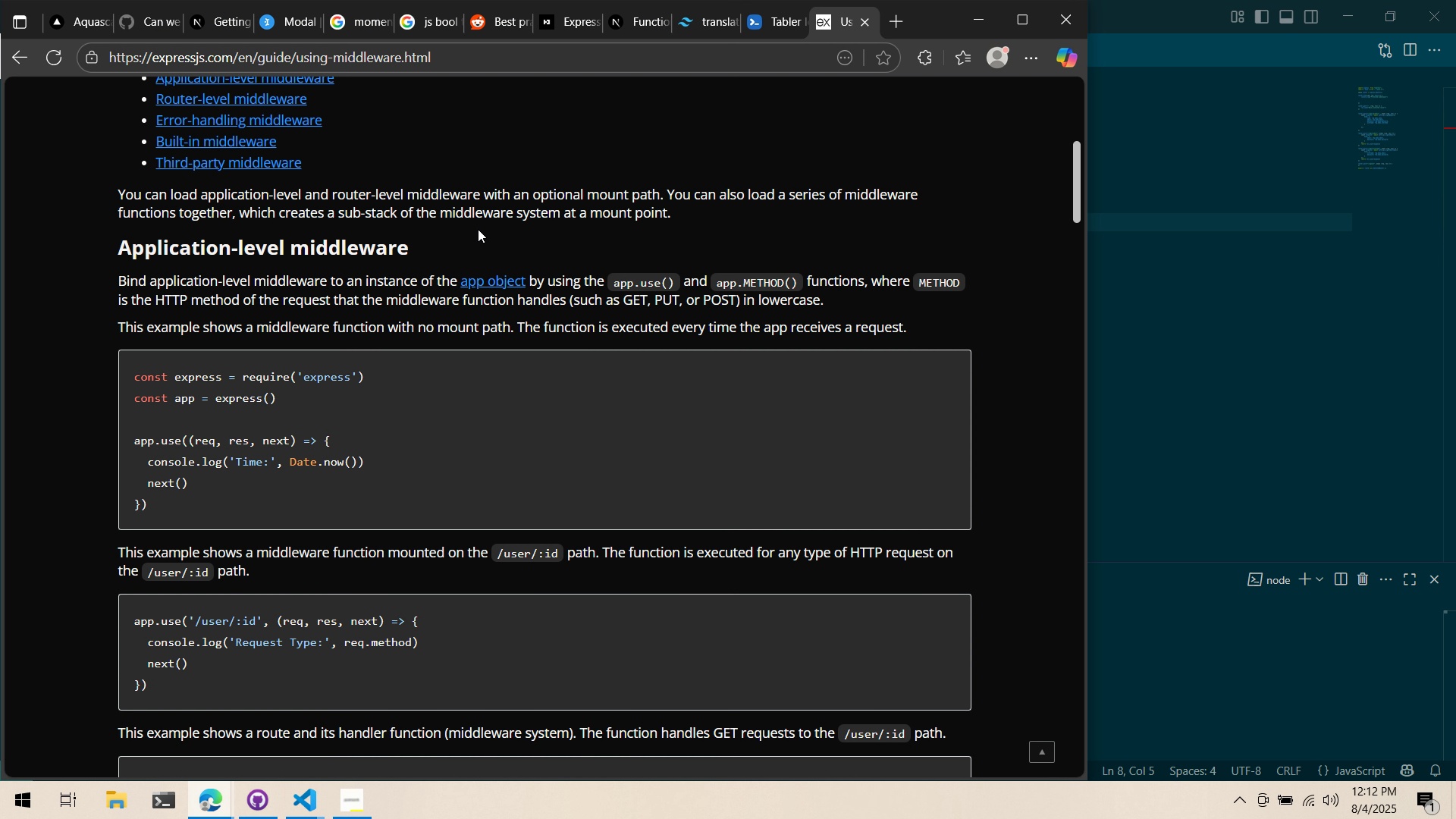 
key(Alt+AltLeft)
 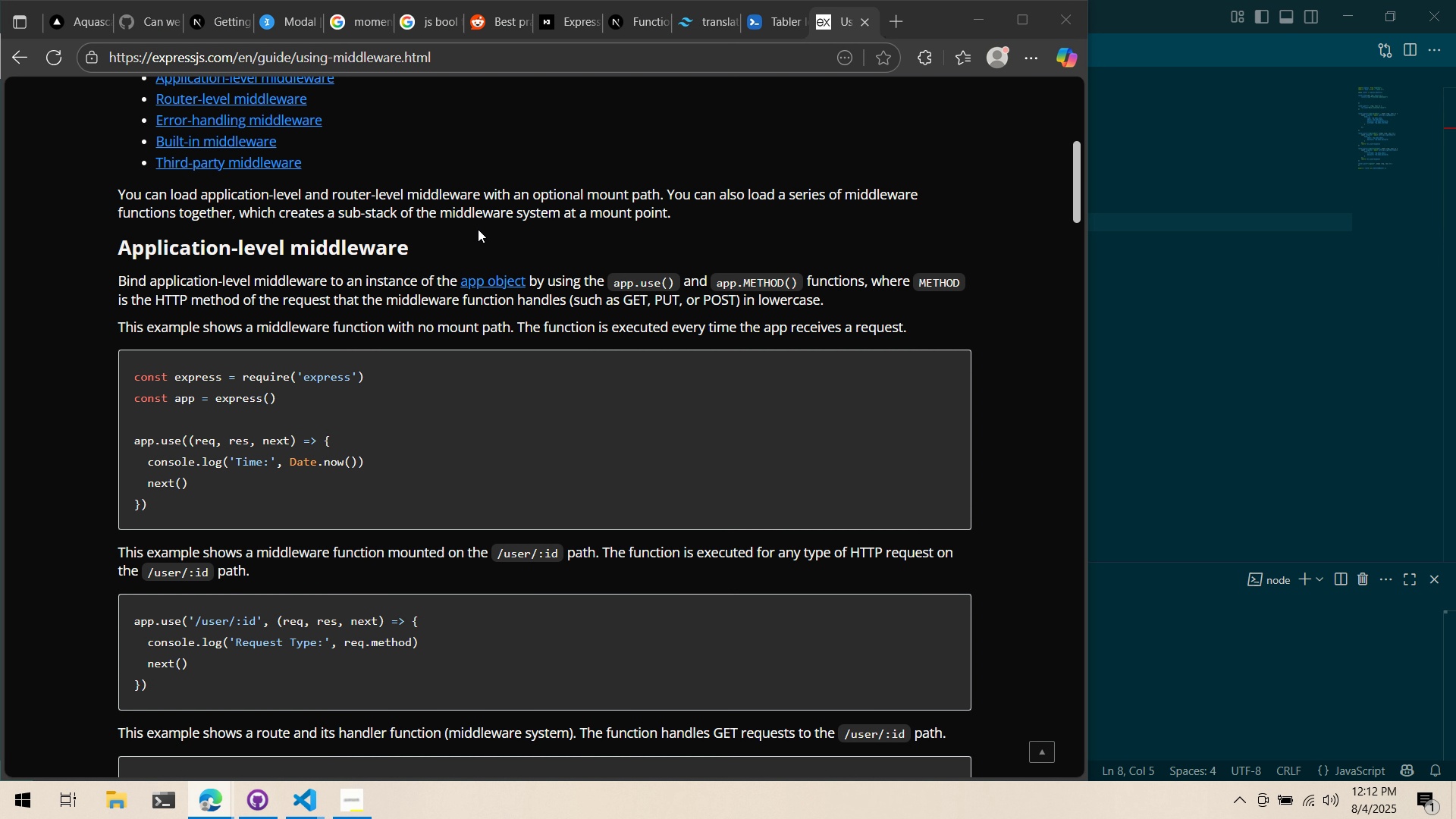 
key(Alt+Tab)
 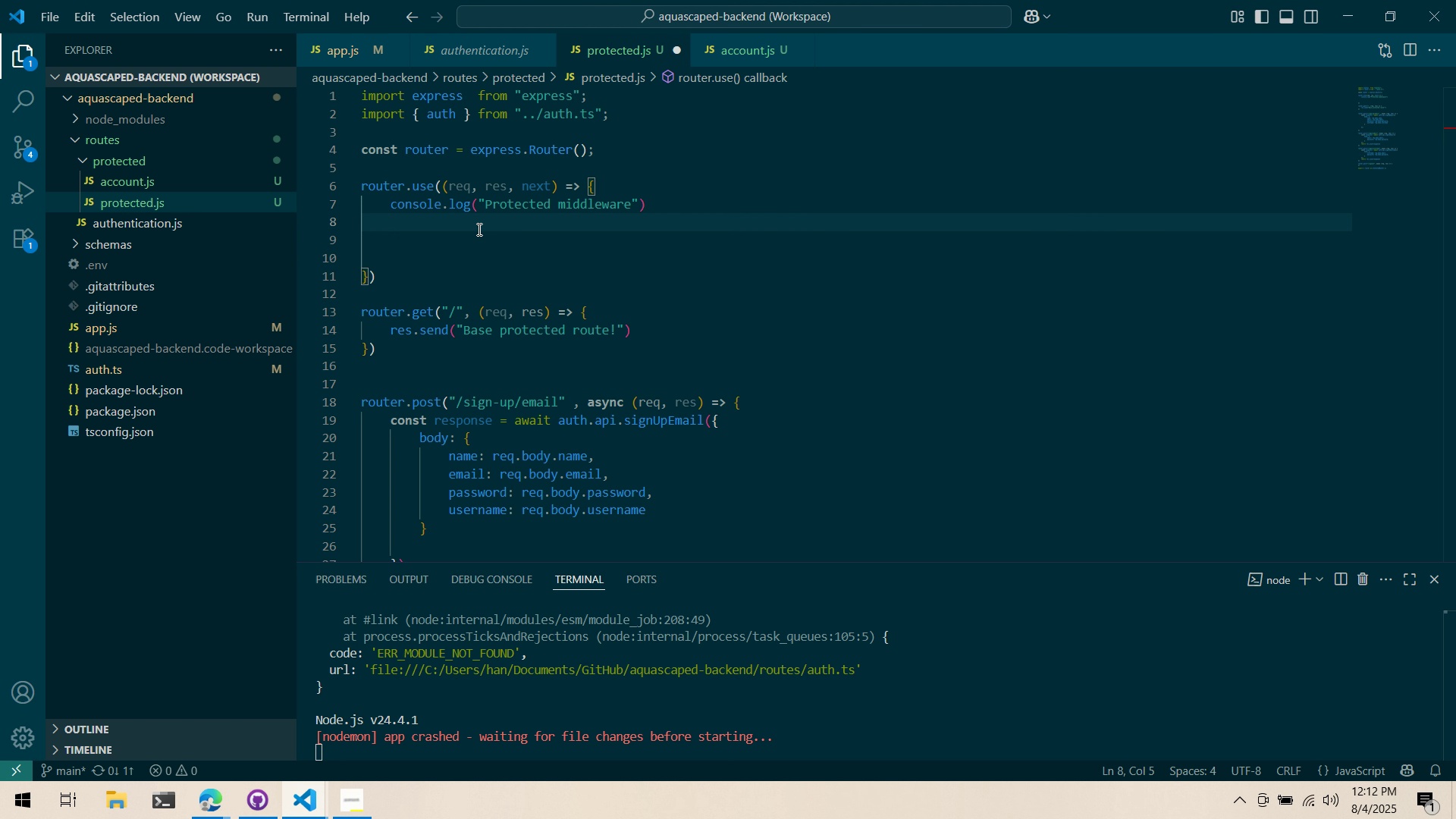 
scroll: coordinate [478, 224], scroll_direction: up, amount: 2.0
 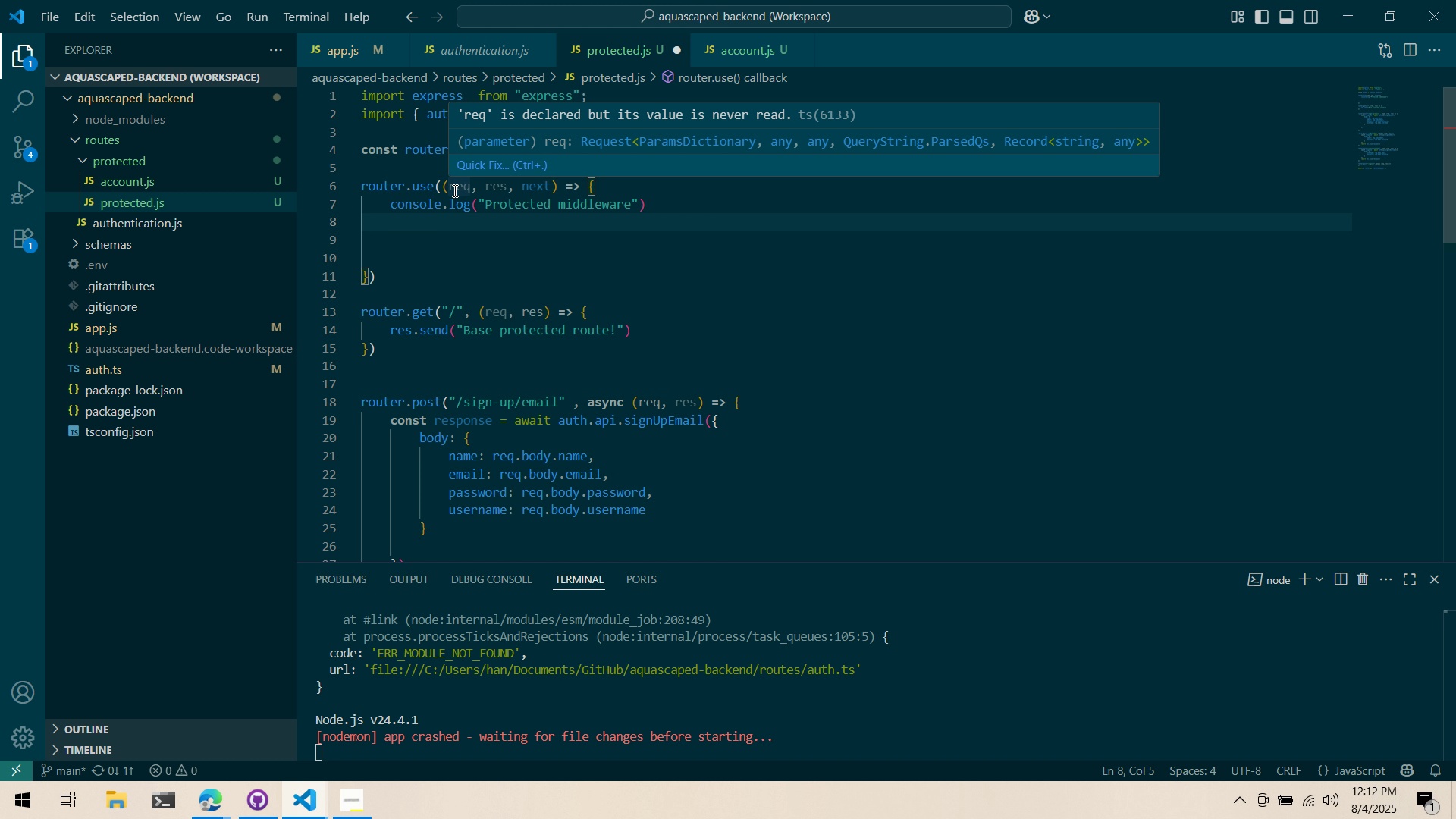 
scroll: coordinate [685, 690], scroll_direction: down, amount: 14.0
 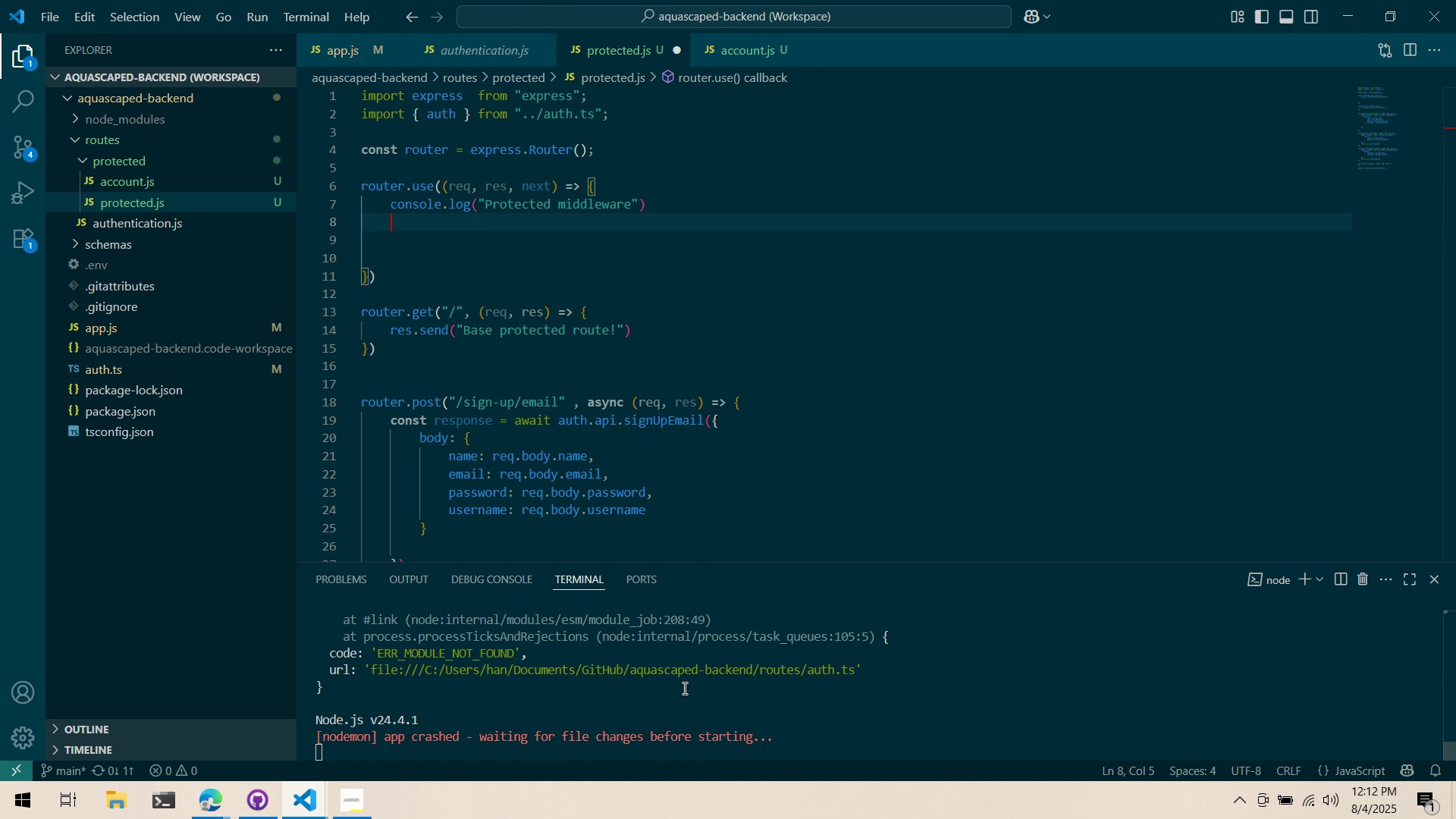 
key(Alt+AltLeft)
 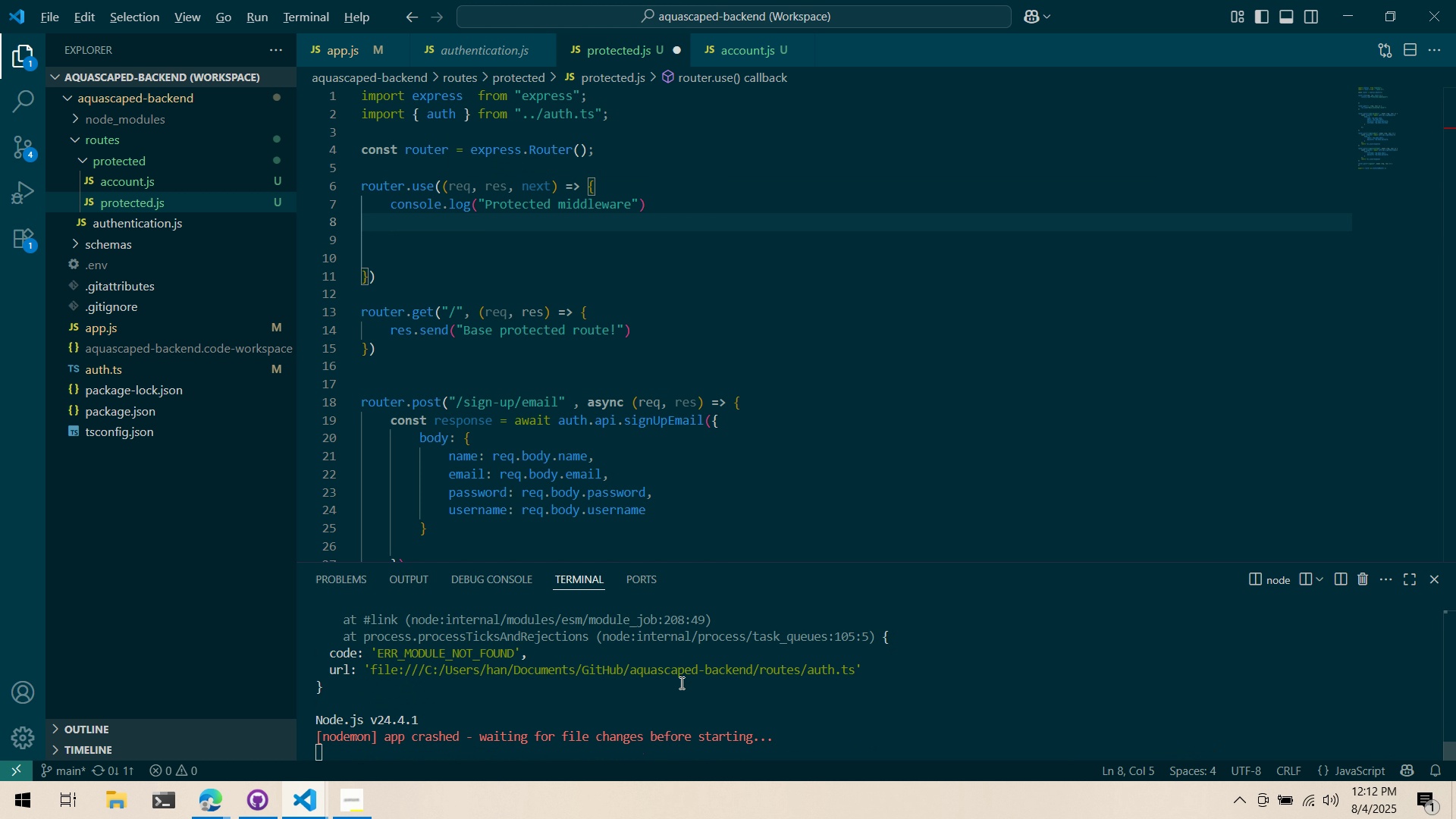 
key(Alt+Tab)
 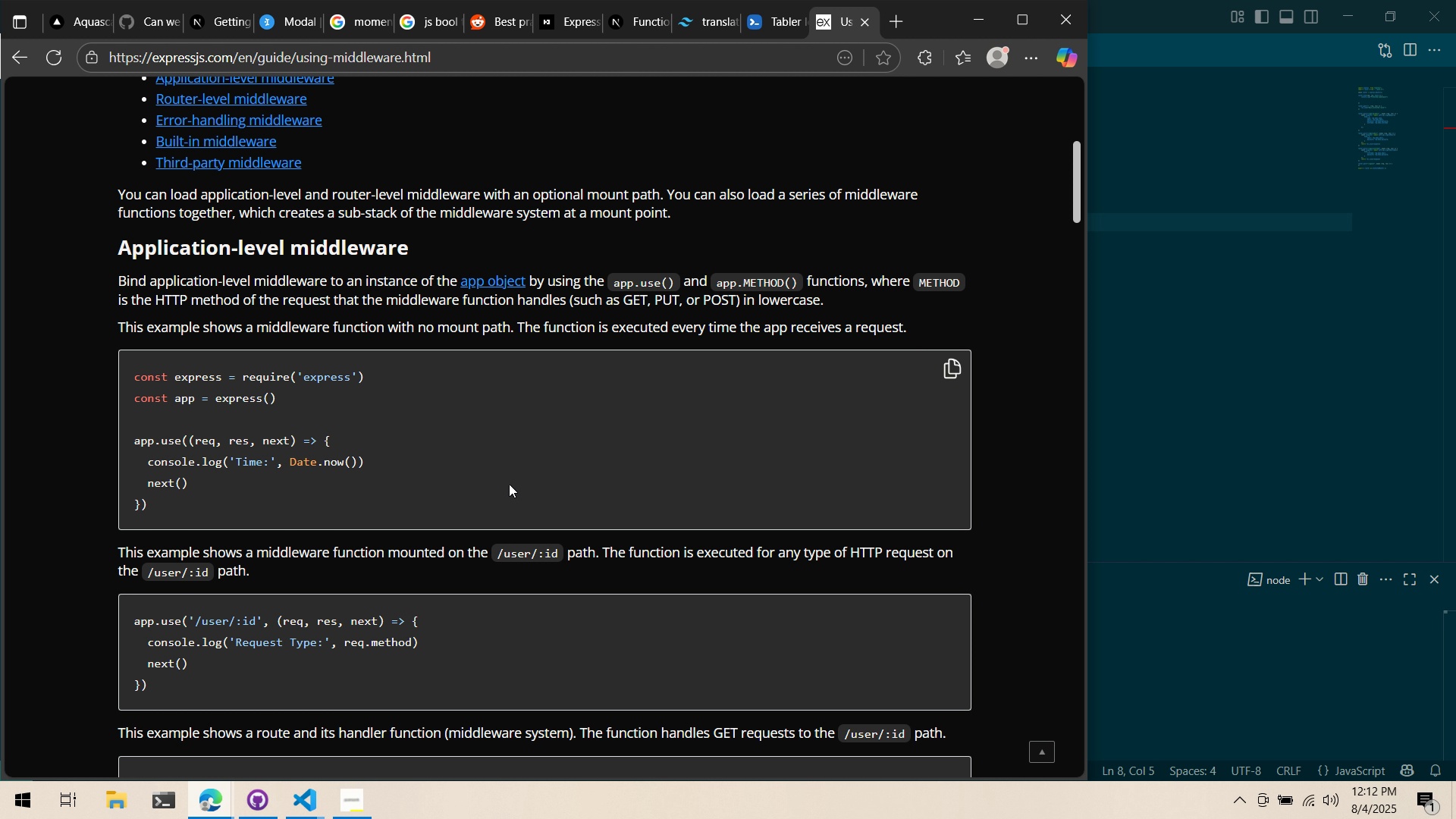 
wait(7.96)
 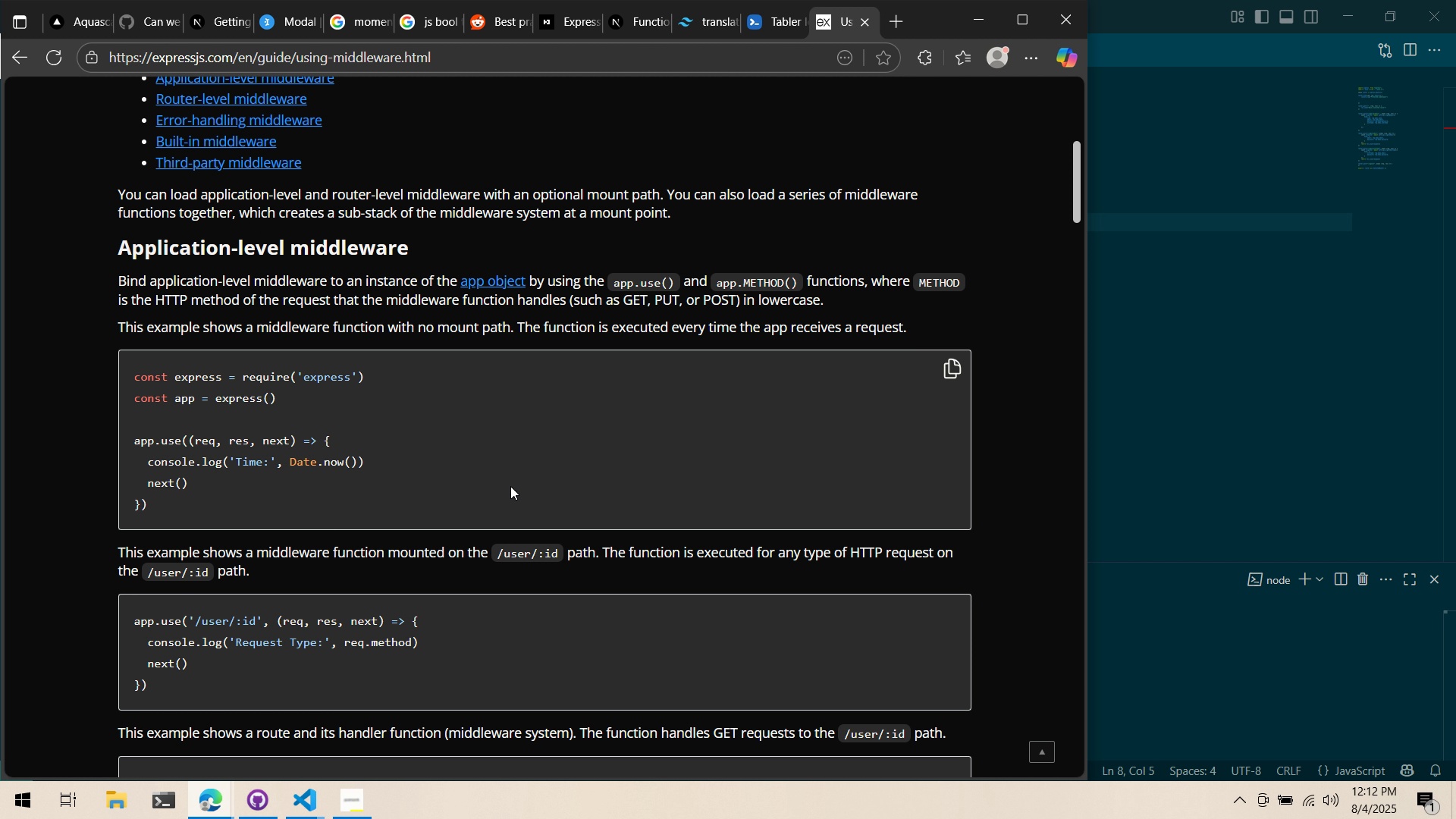 
scroll: coordinate [509, 484], scroll_direction: down, amount: 1.0
 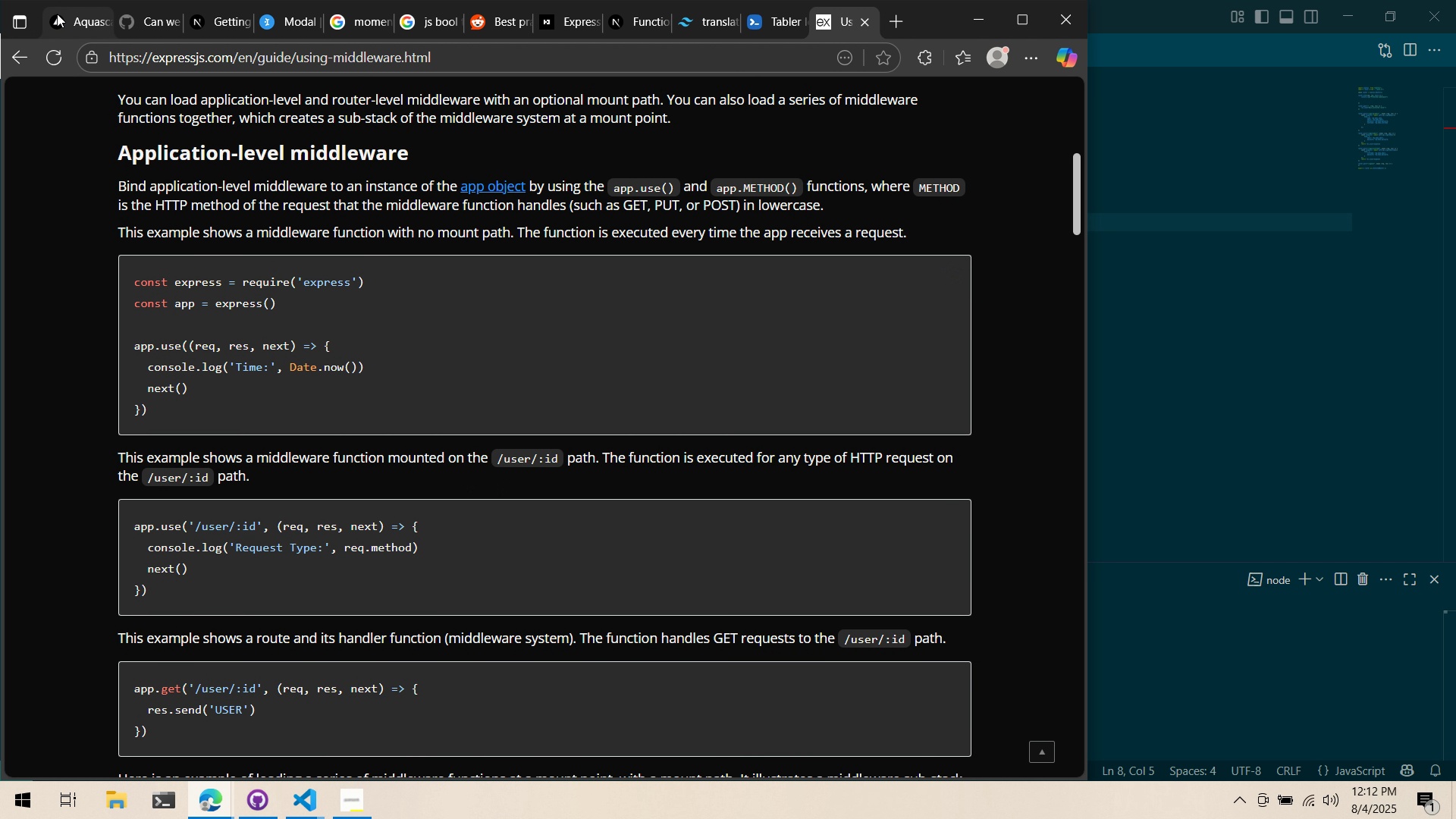 
mouse_move([742, 10])
 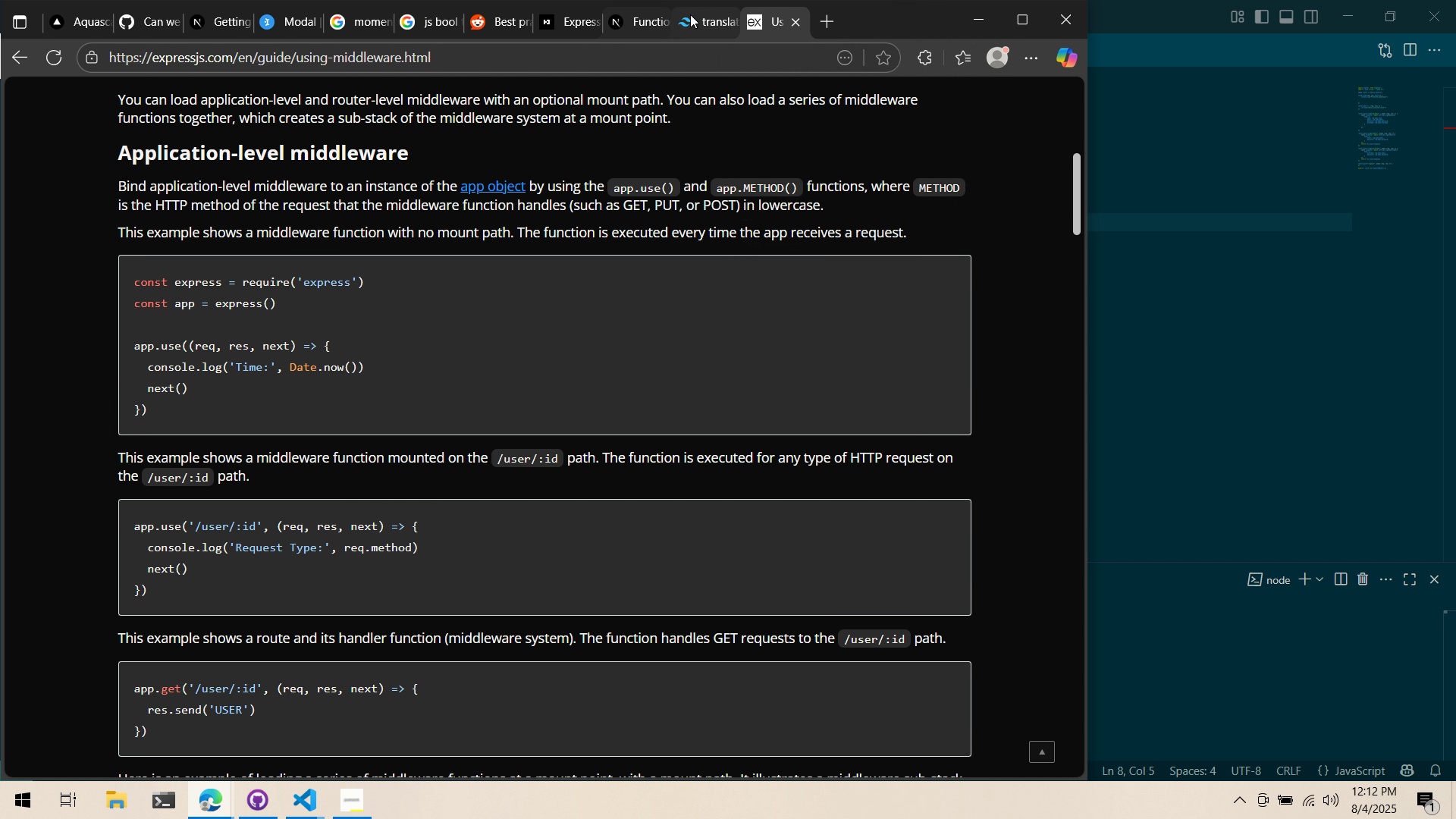 
middle_click([692, 14])
 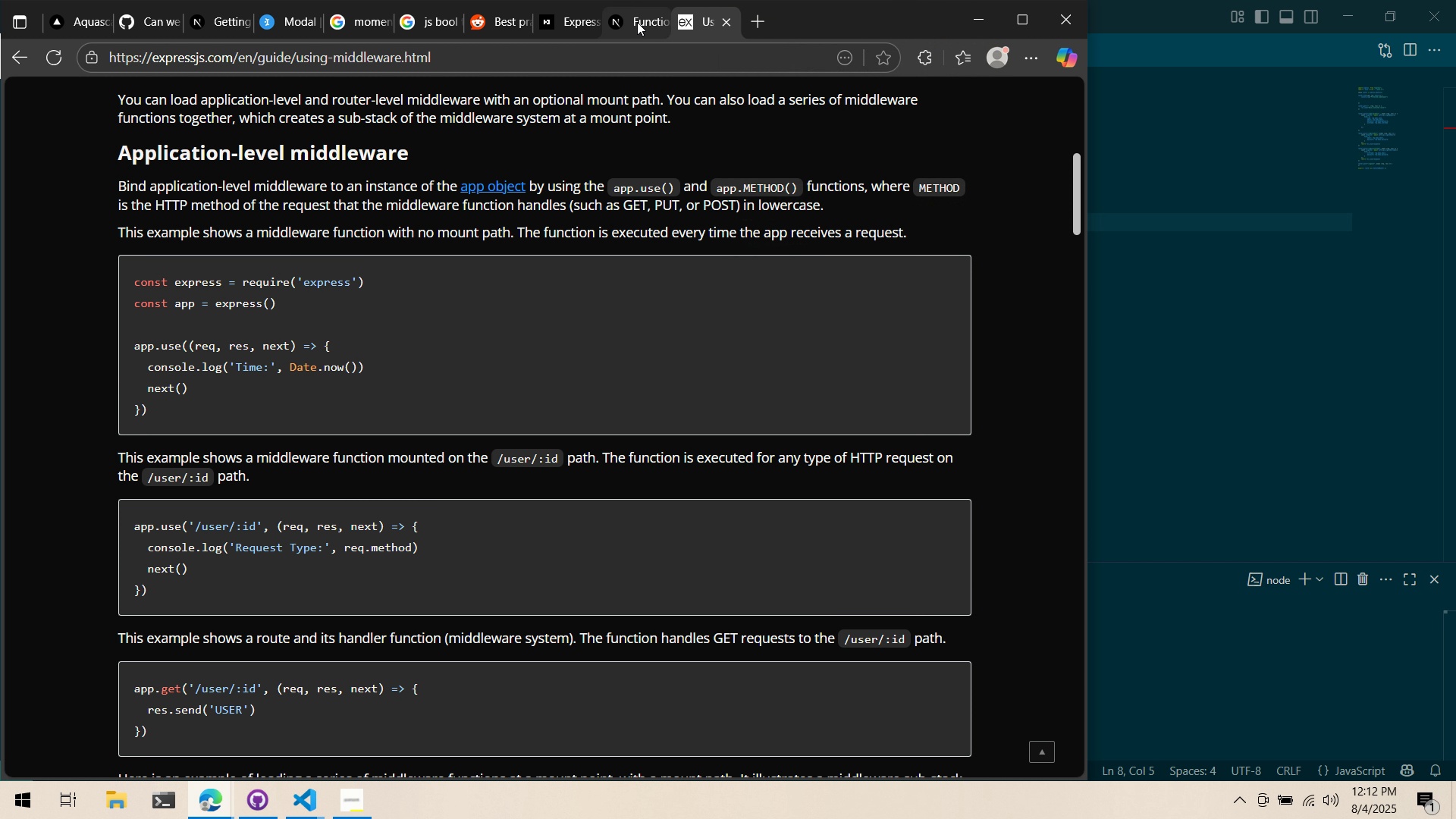 
left_click([637, 22])
 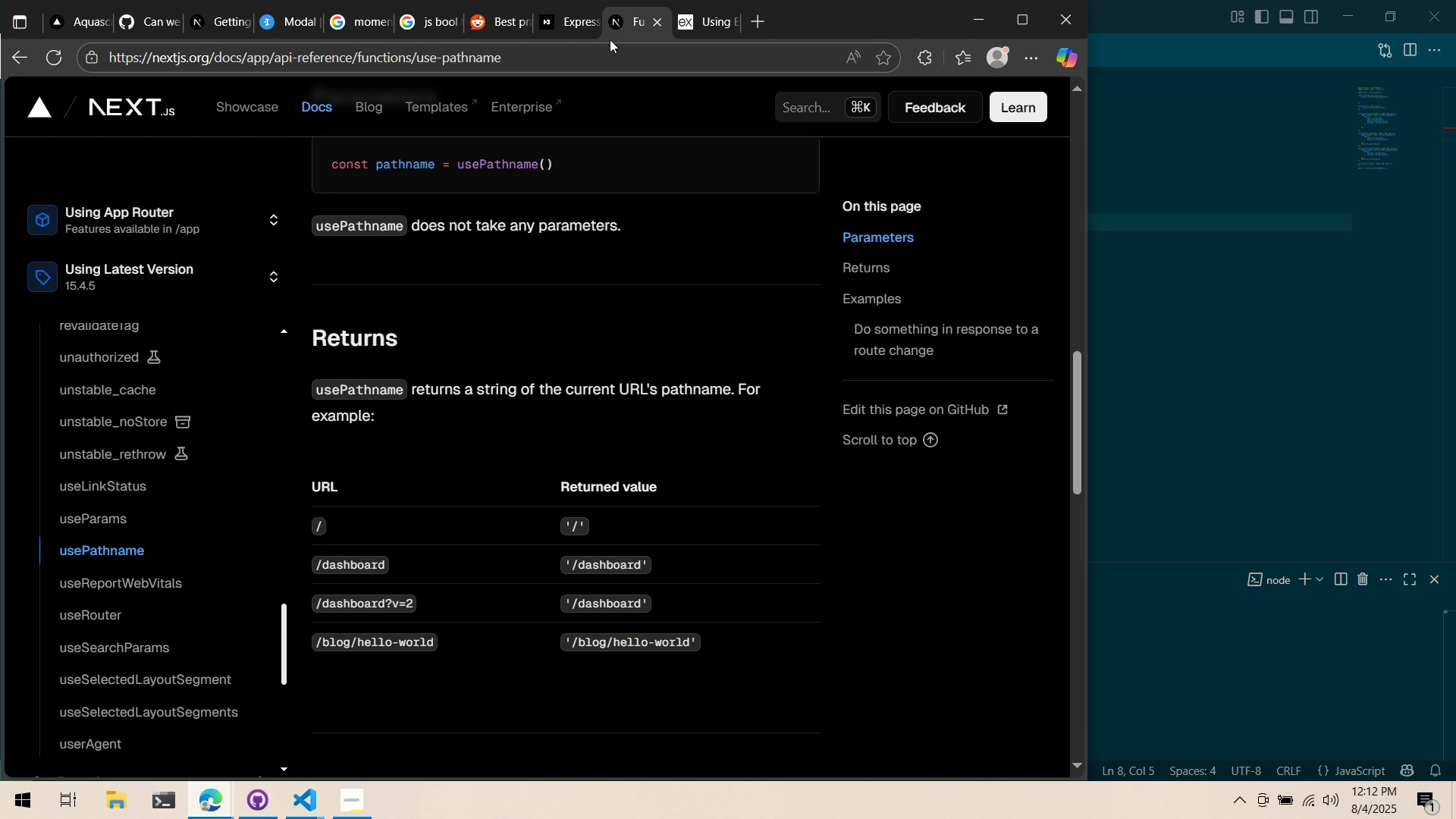 
left_click_drag(start_coordinate=[563, 27], to_coordinate=[630, 24])
 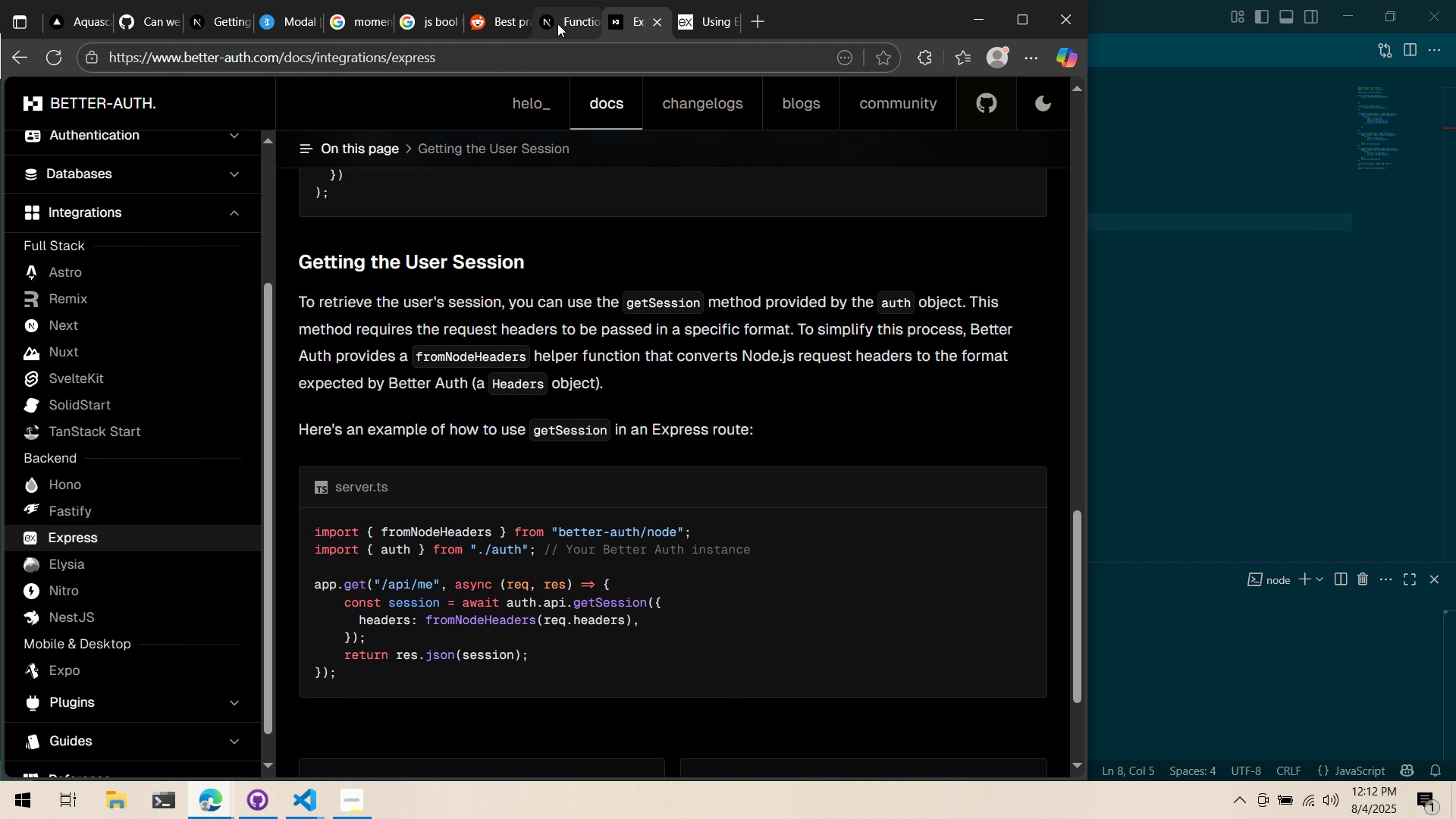 
middle_click([557, 24])
 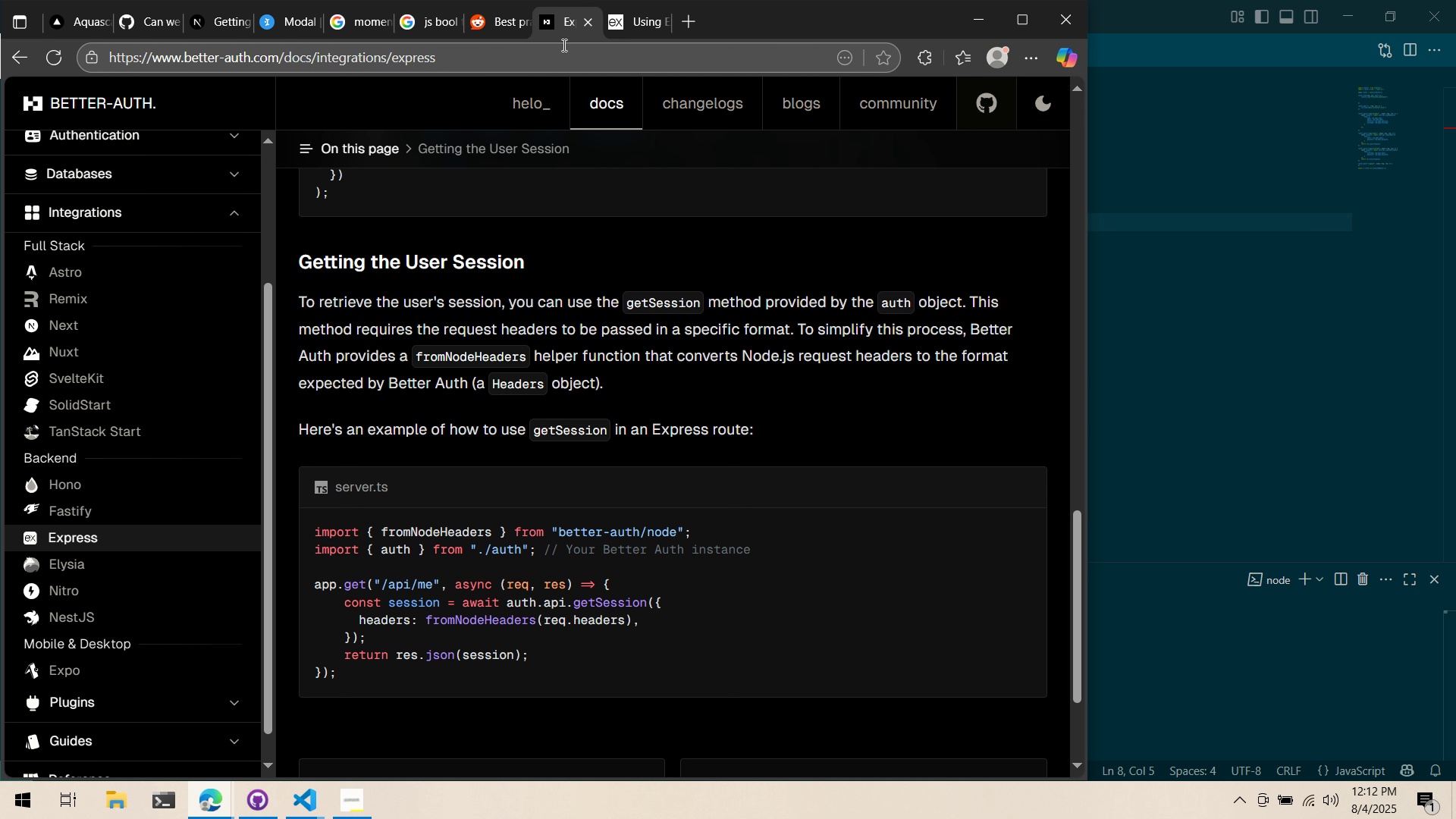 
wait(7.49)
 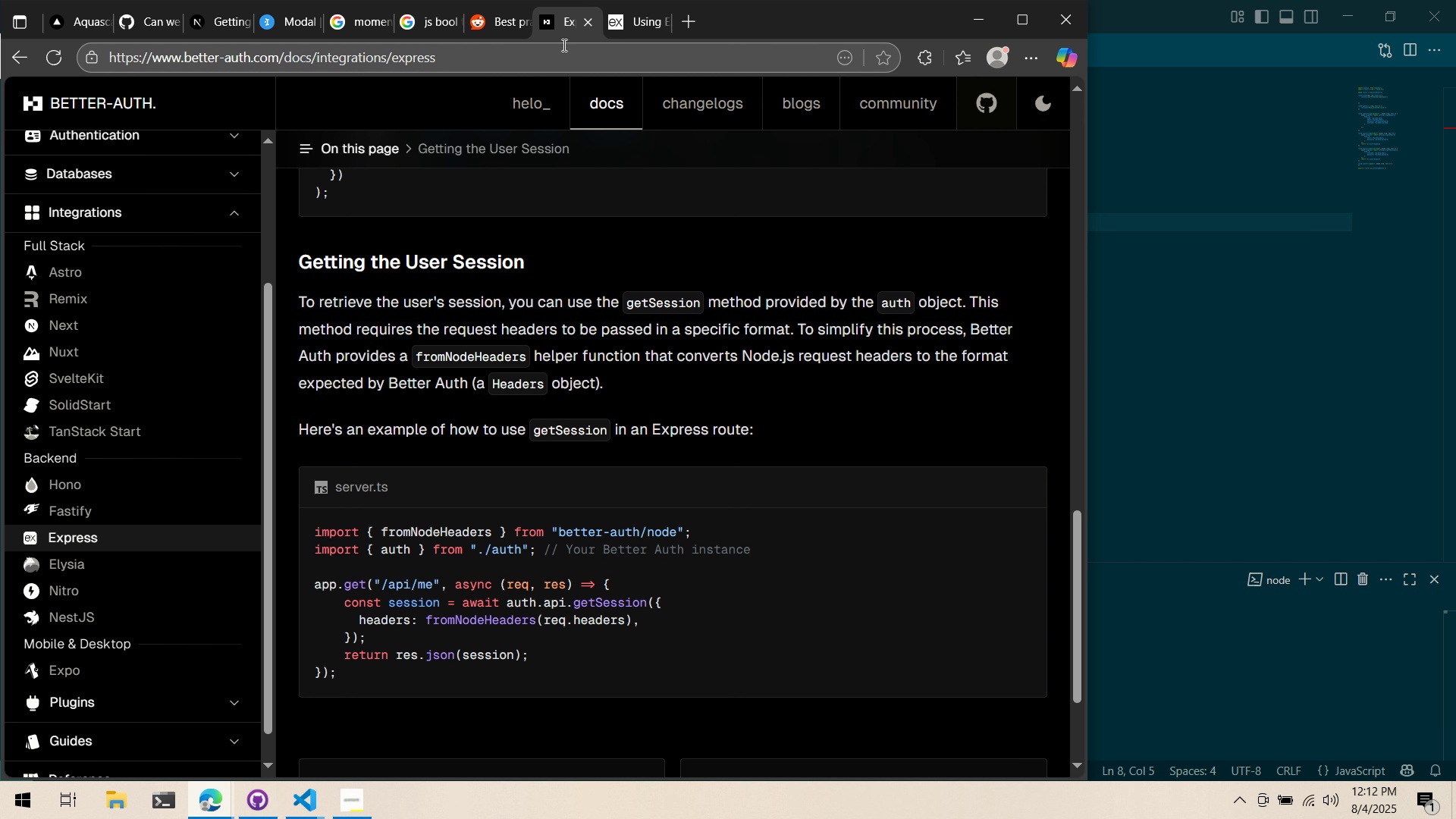 
key(Alt+AltLeft)
 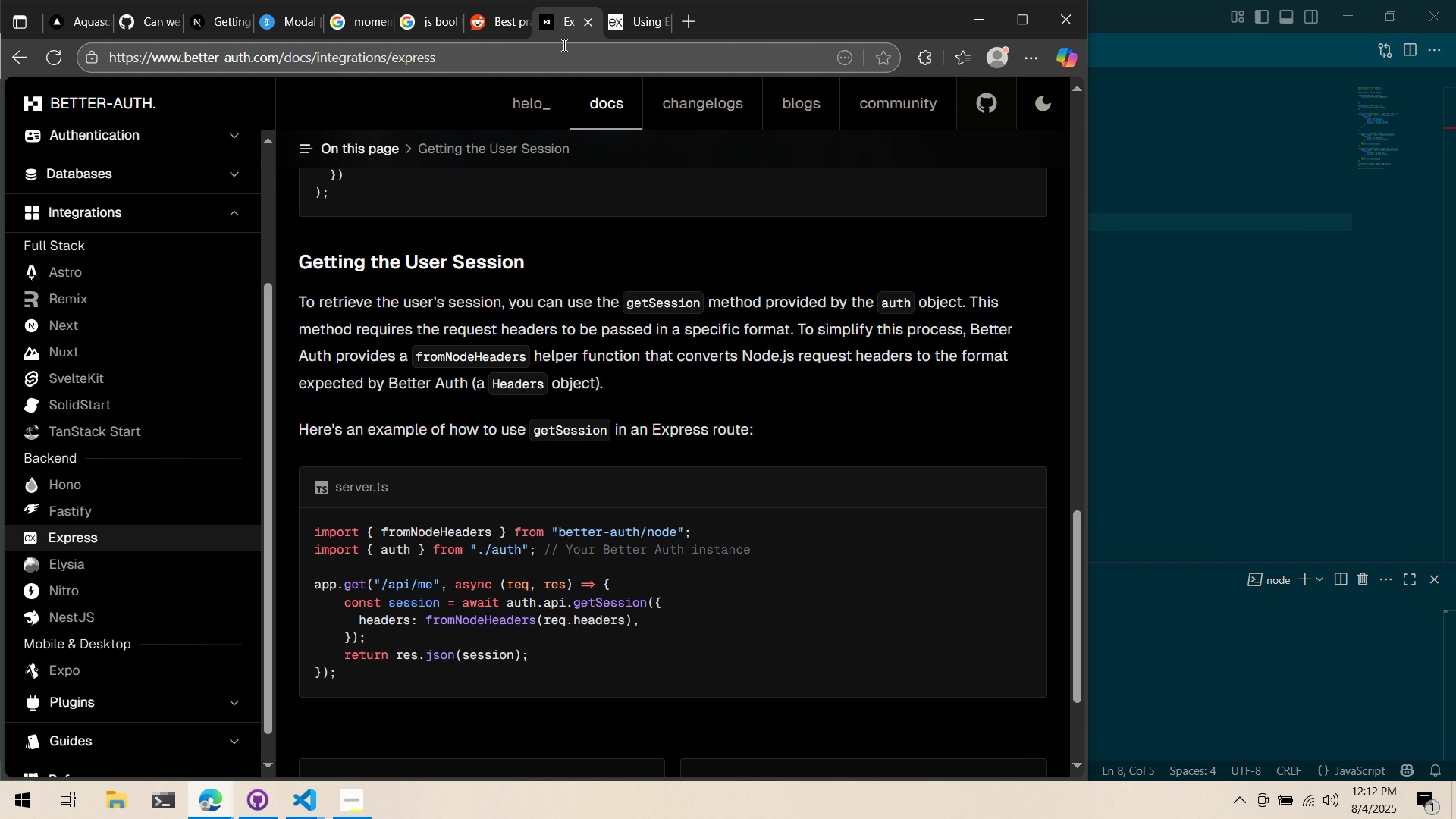 
key(Alt+Tab)
 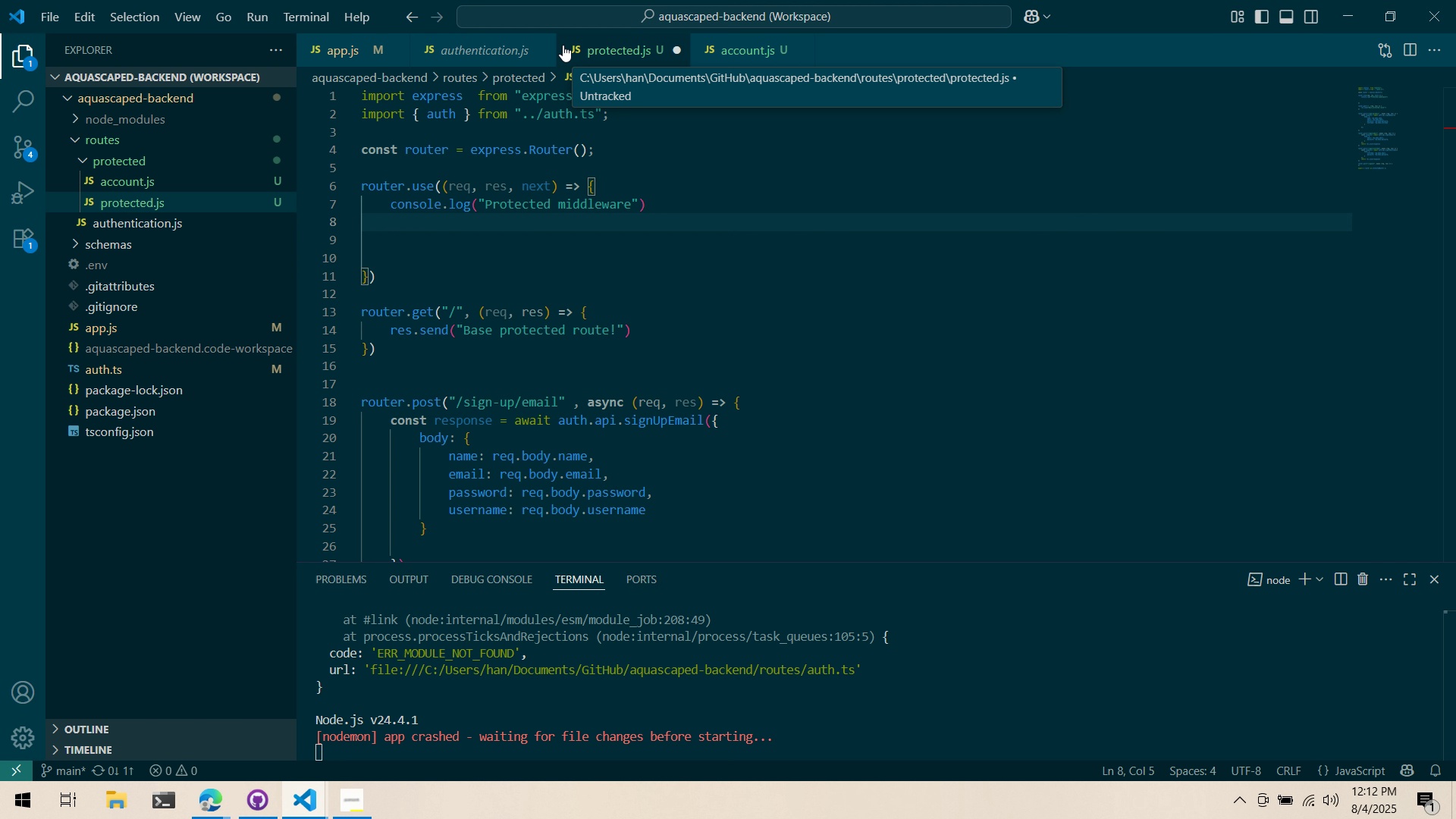 
key(Alt+AltLeft)
 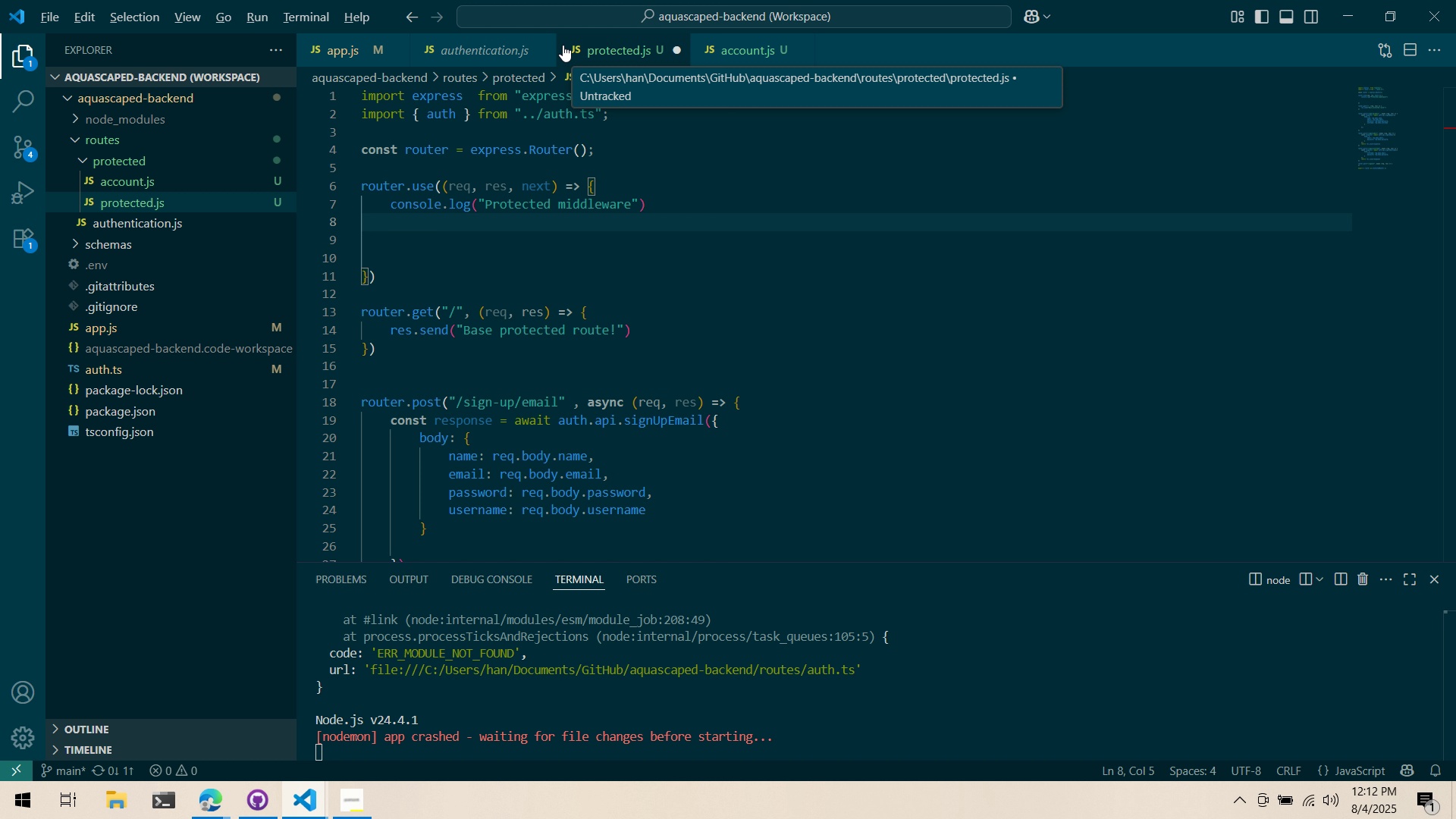 
key(Alt+Tab)
 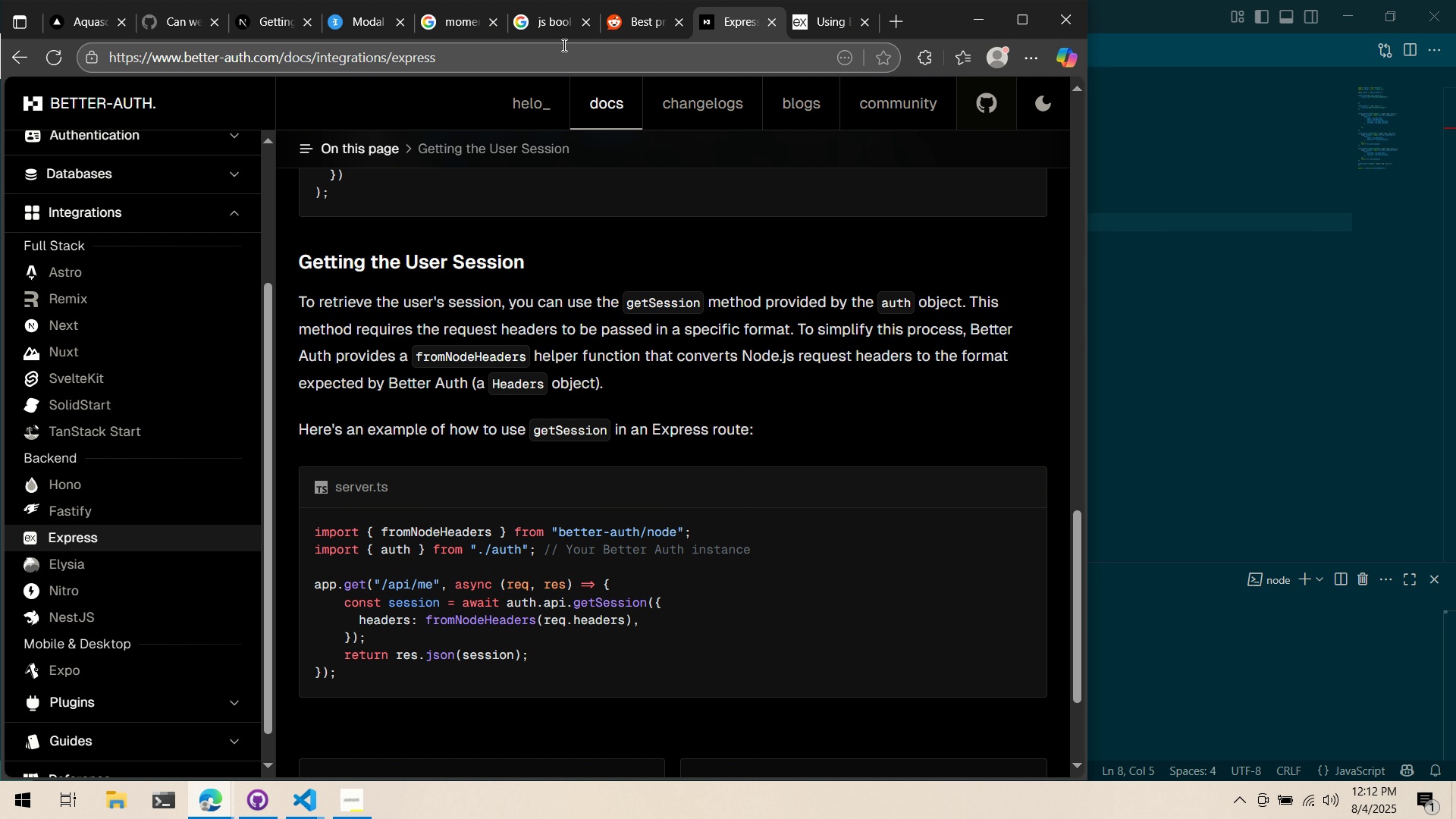 
wait(8.72)
 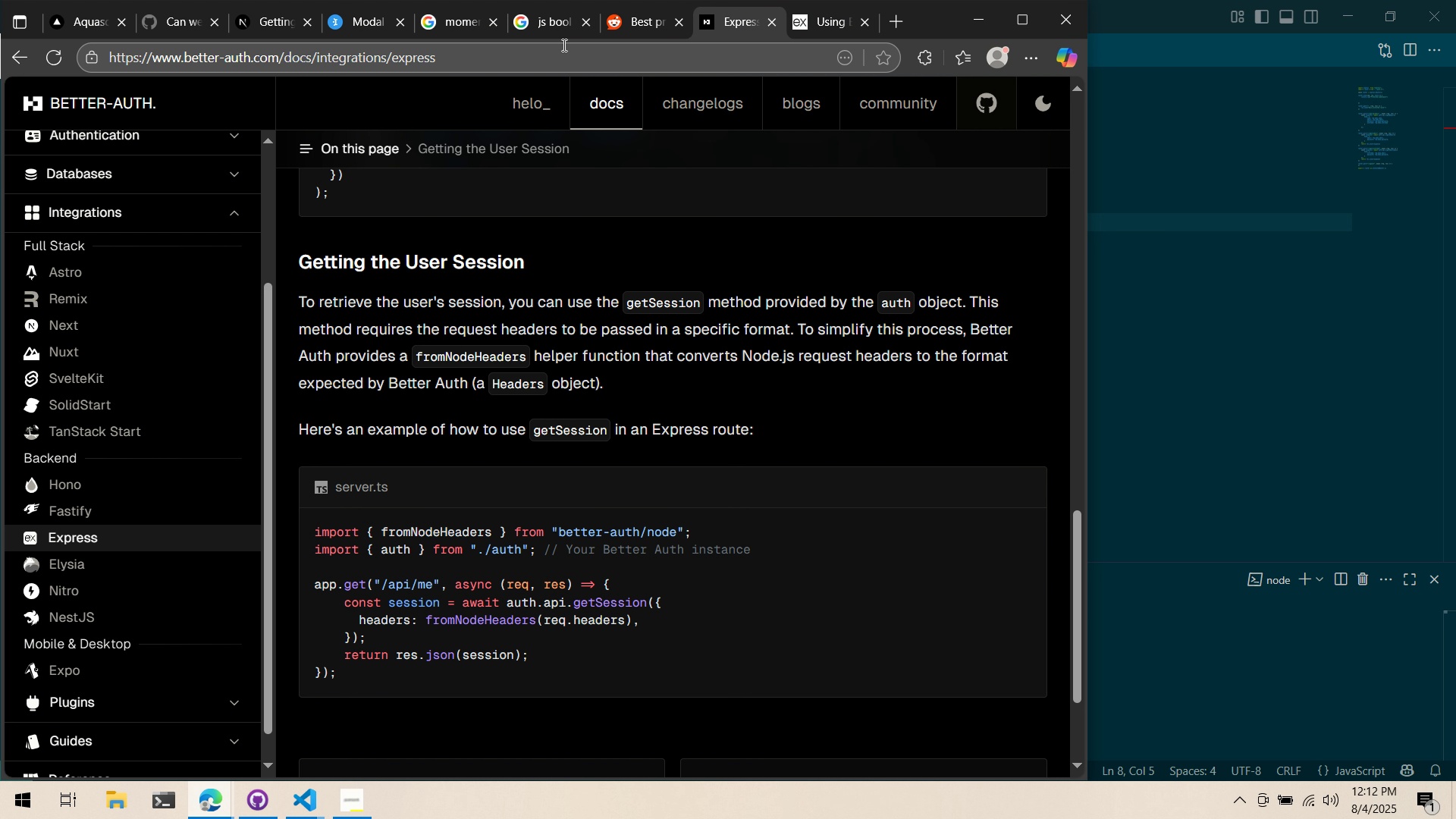 
key(Alt+AltLeft)
 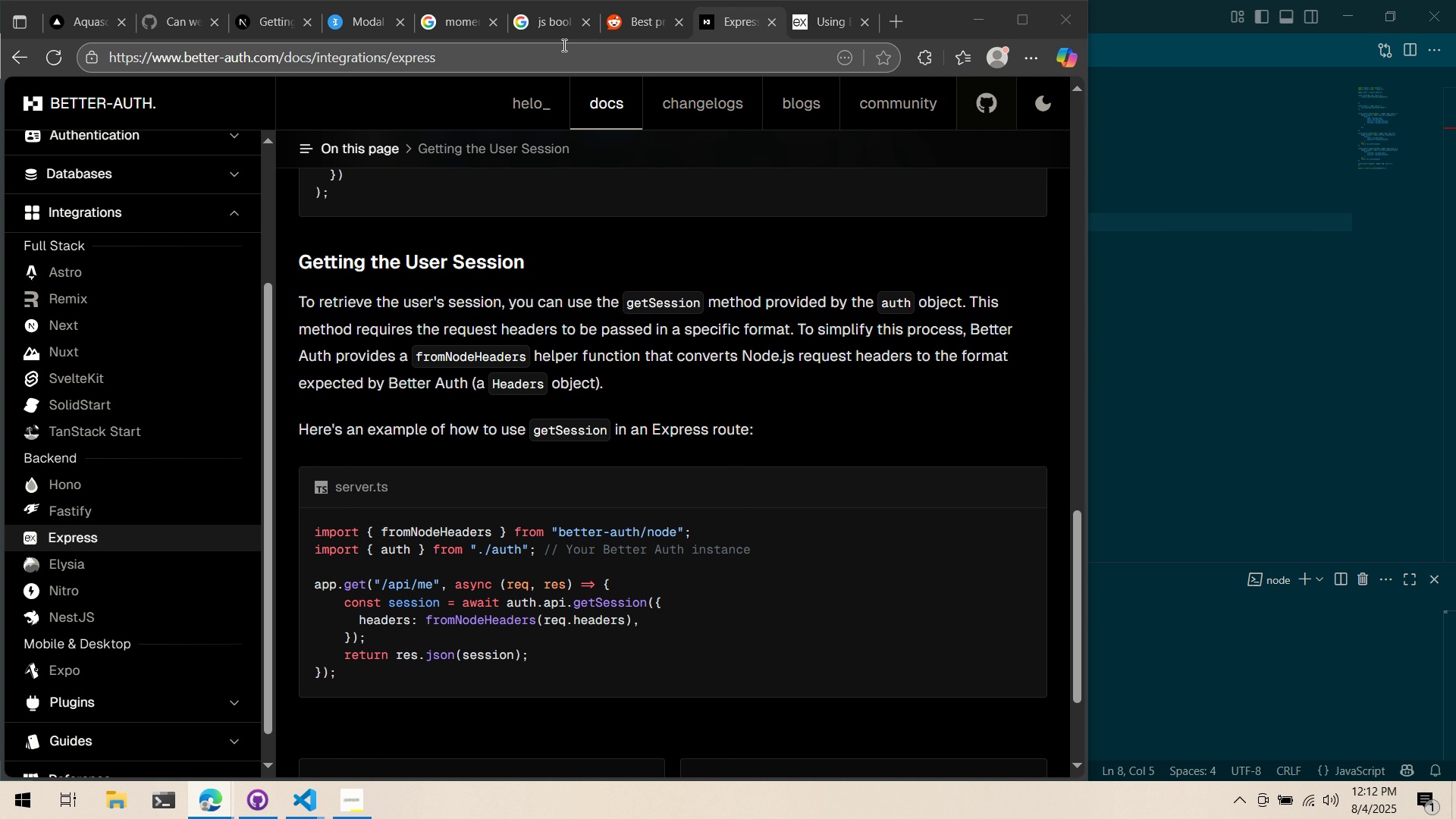 
key(Alt+Tab)
 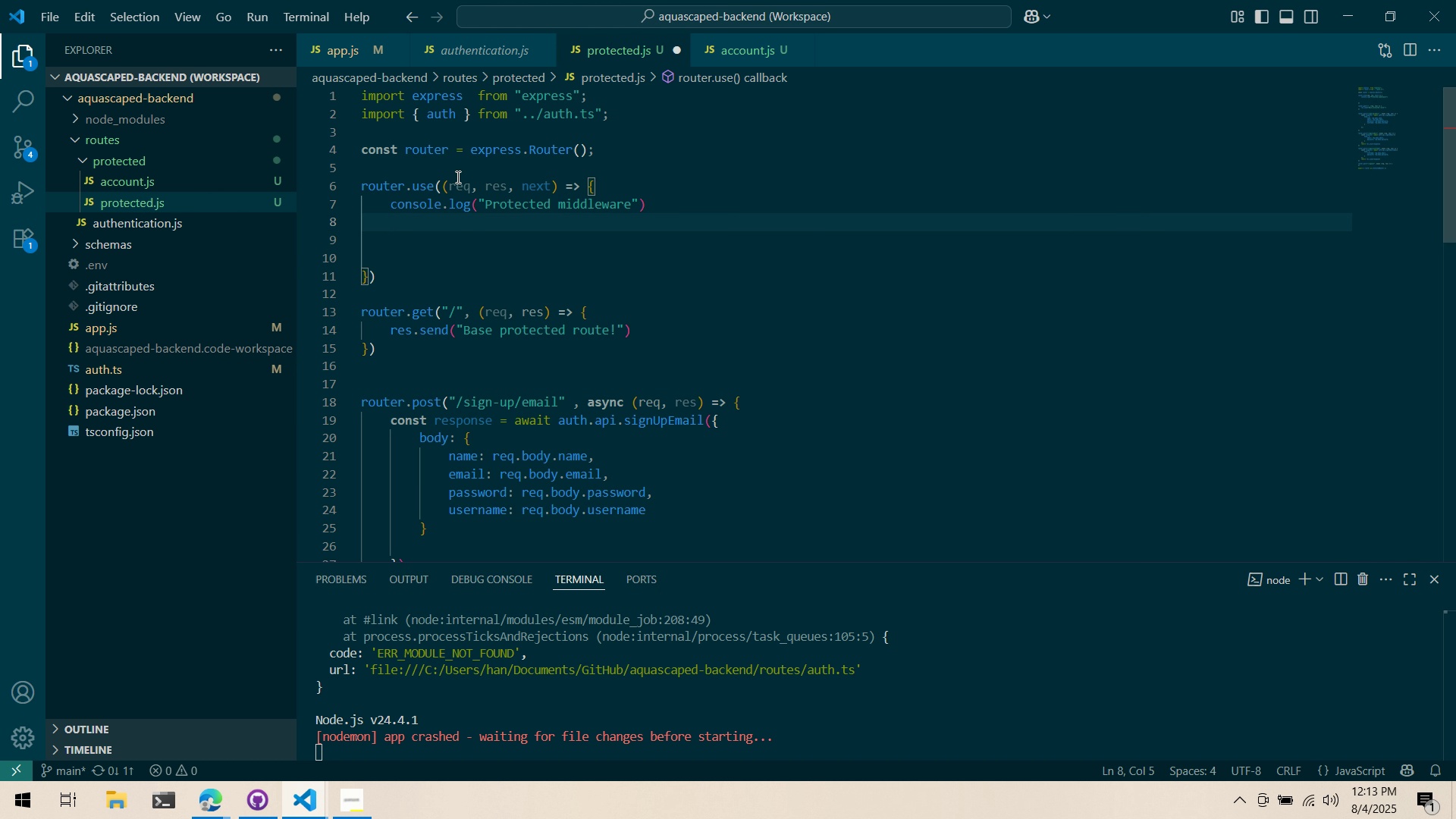 
left_click([446, 184])
 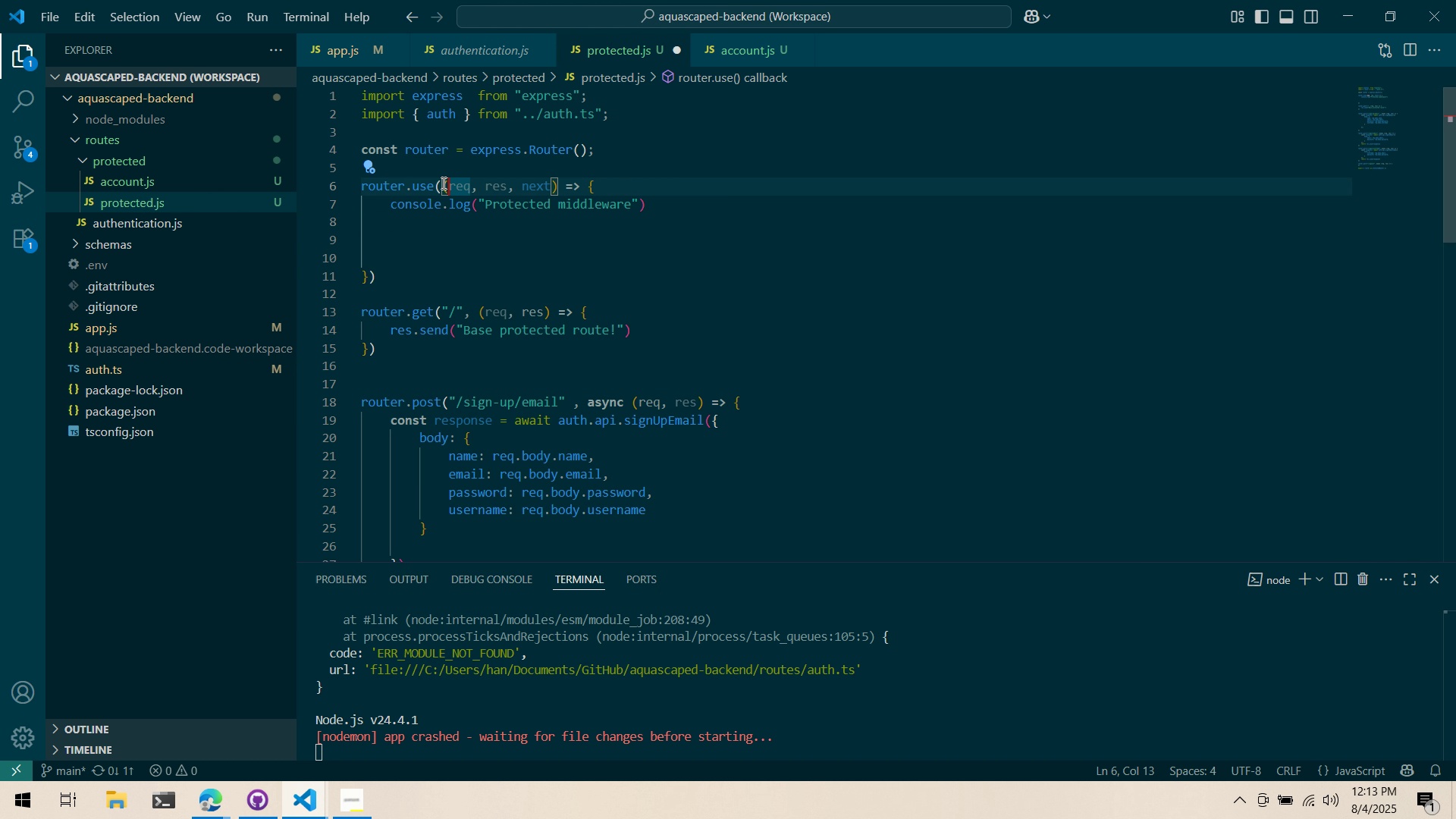 
left_click([442, 183])
 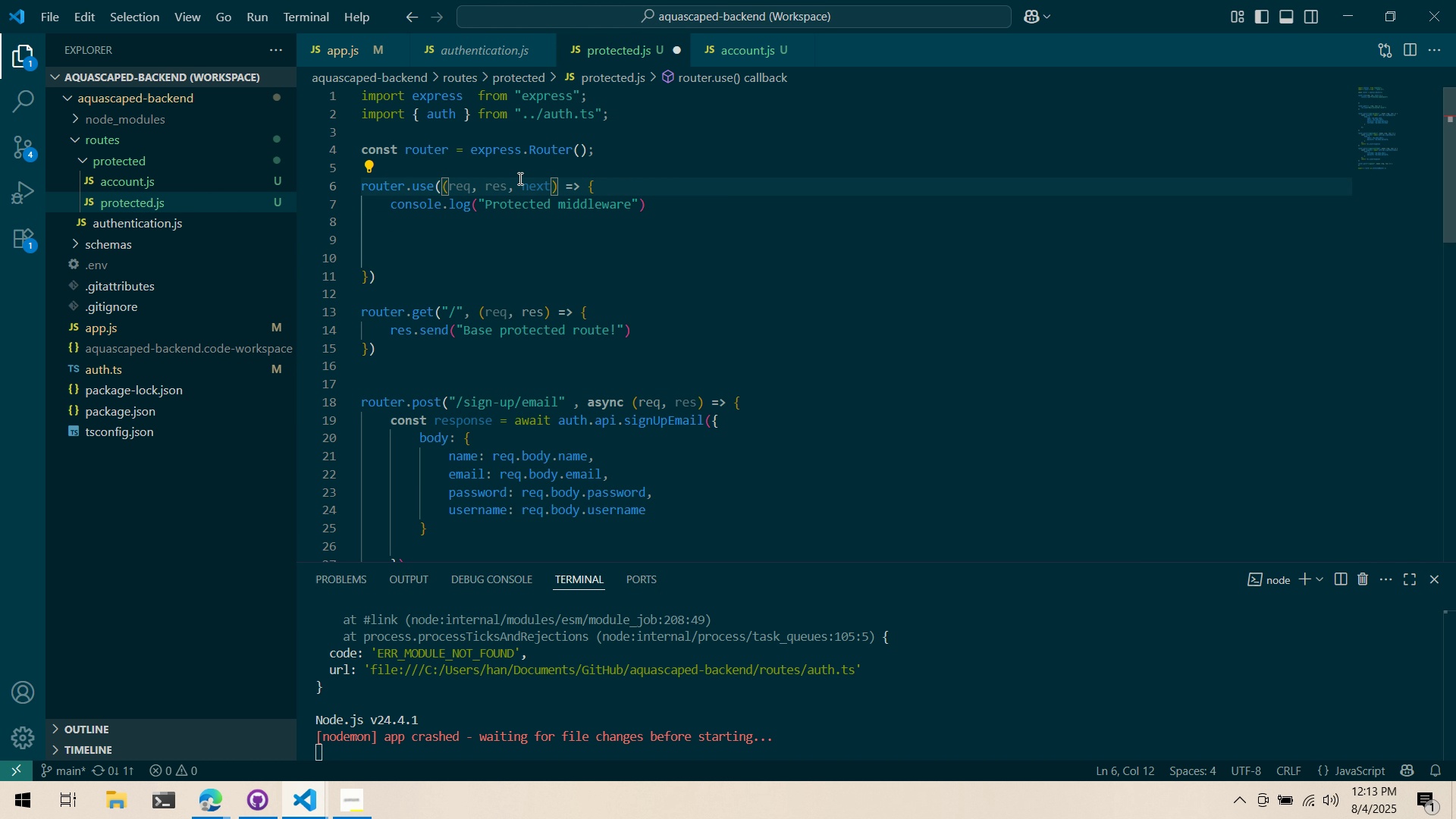 
type(async )
 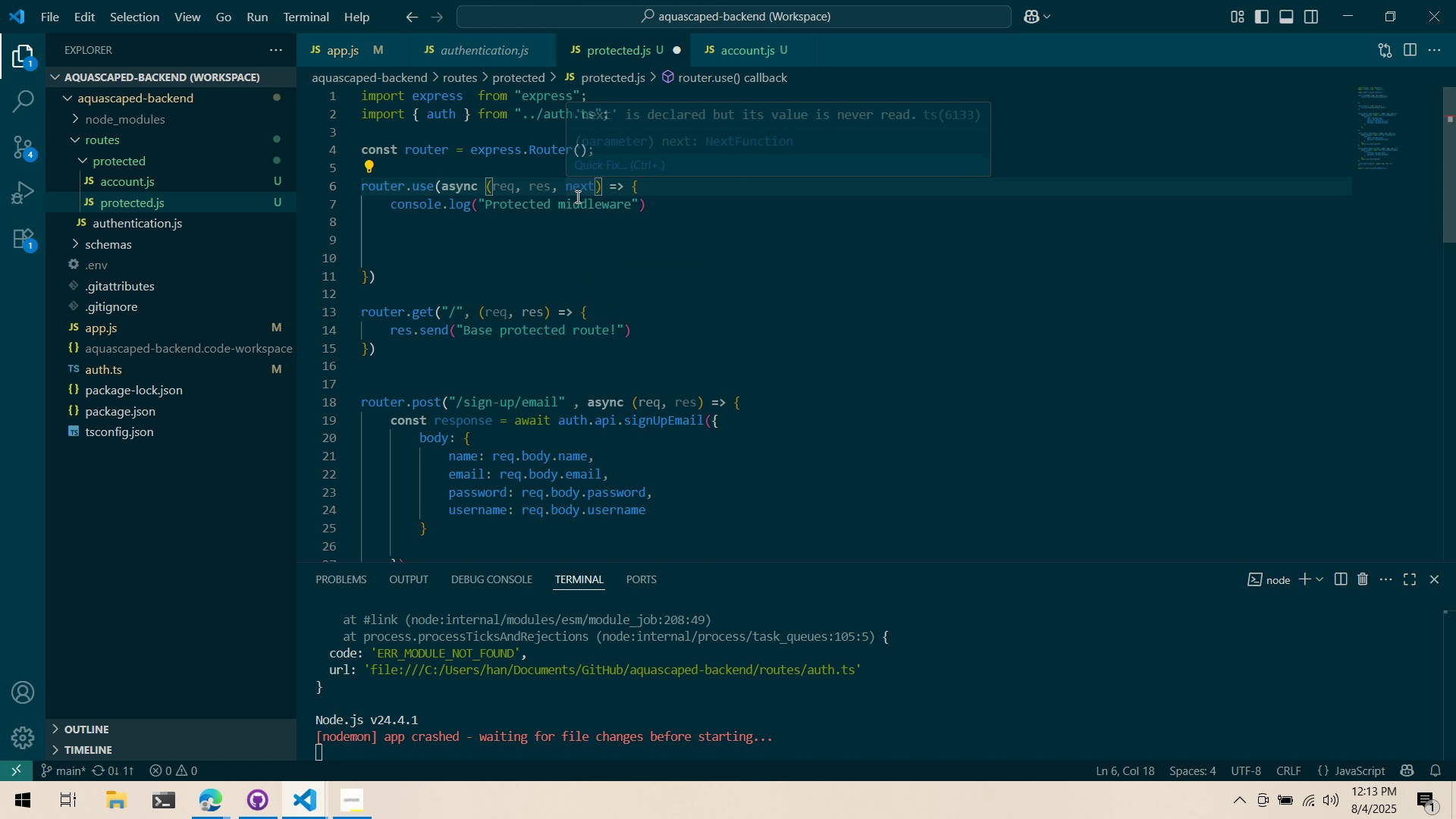 
left_click([564, 231])
 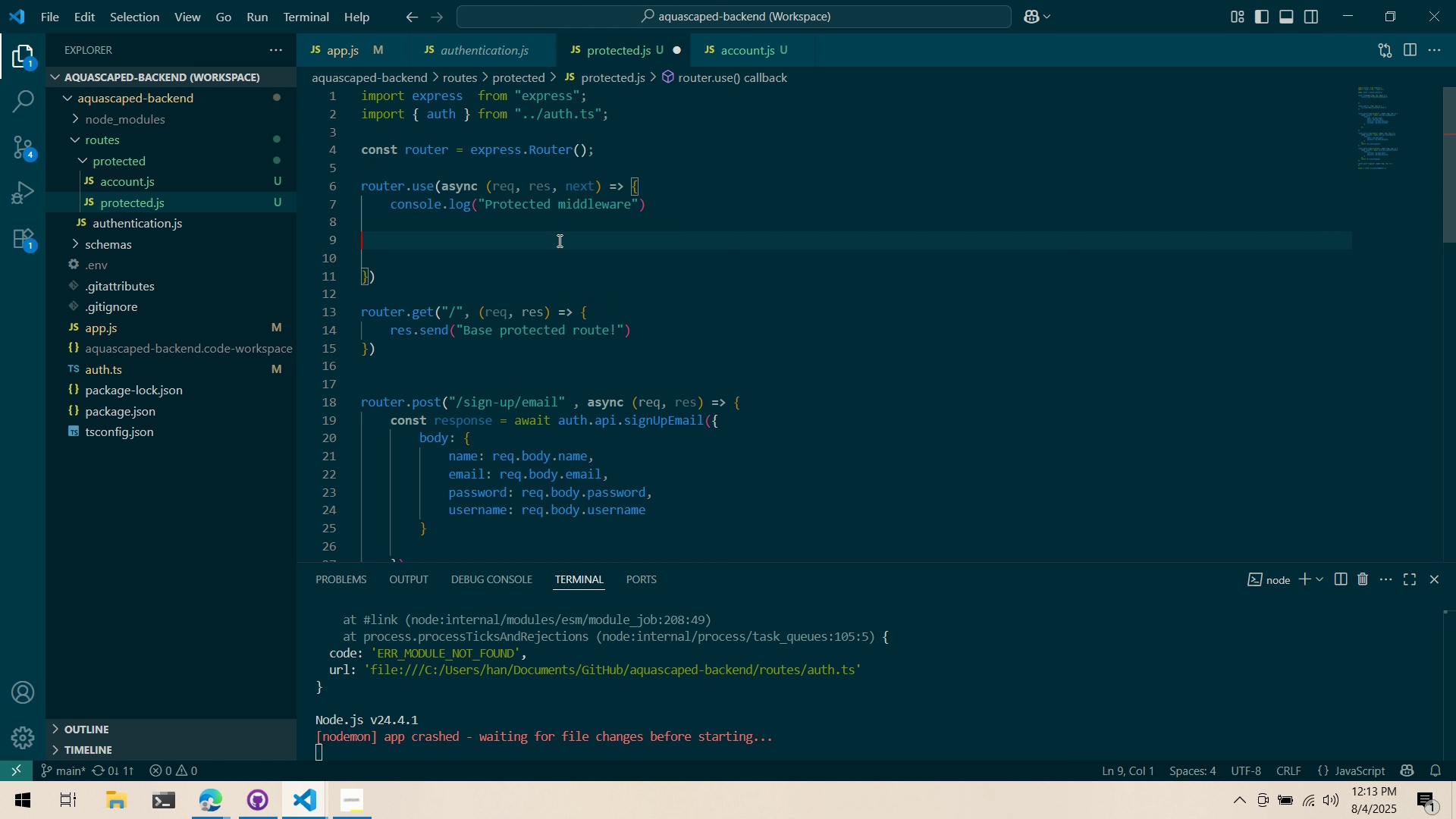 
double_click([565, 224])
 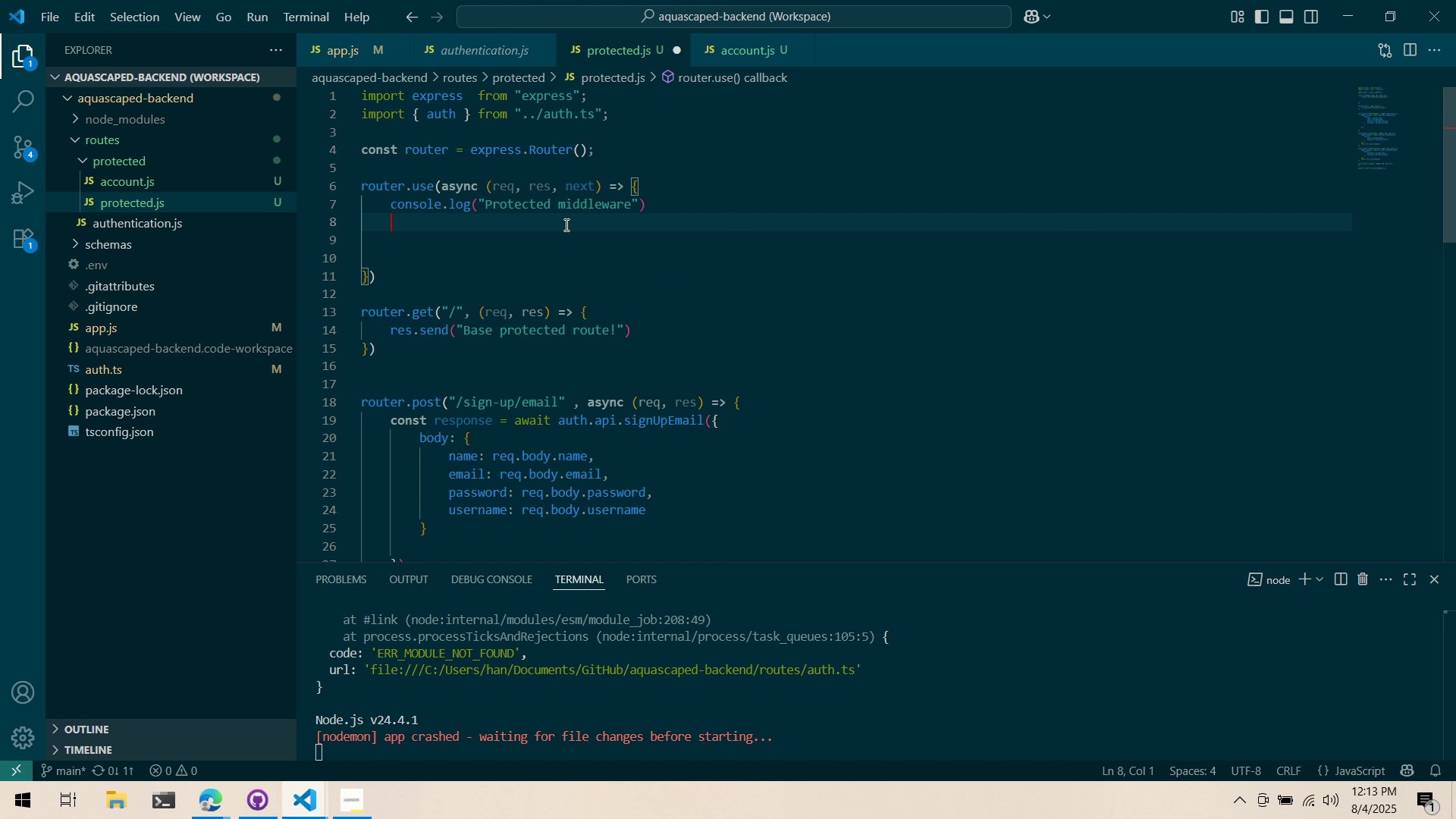 
key(Tab)
 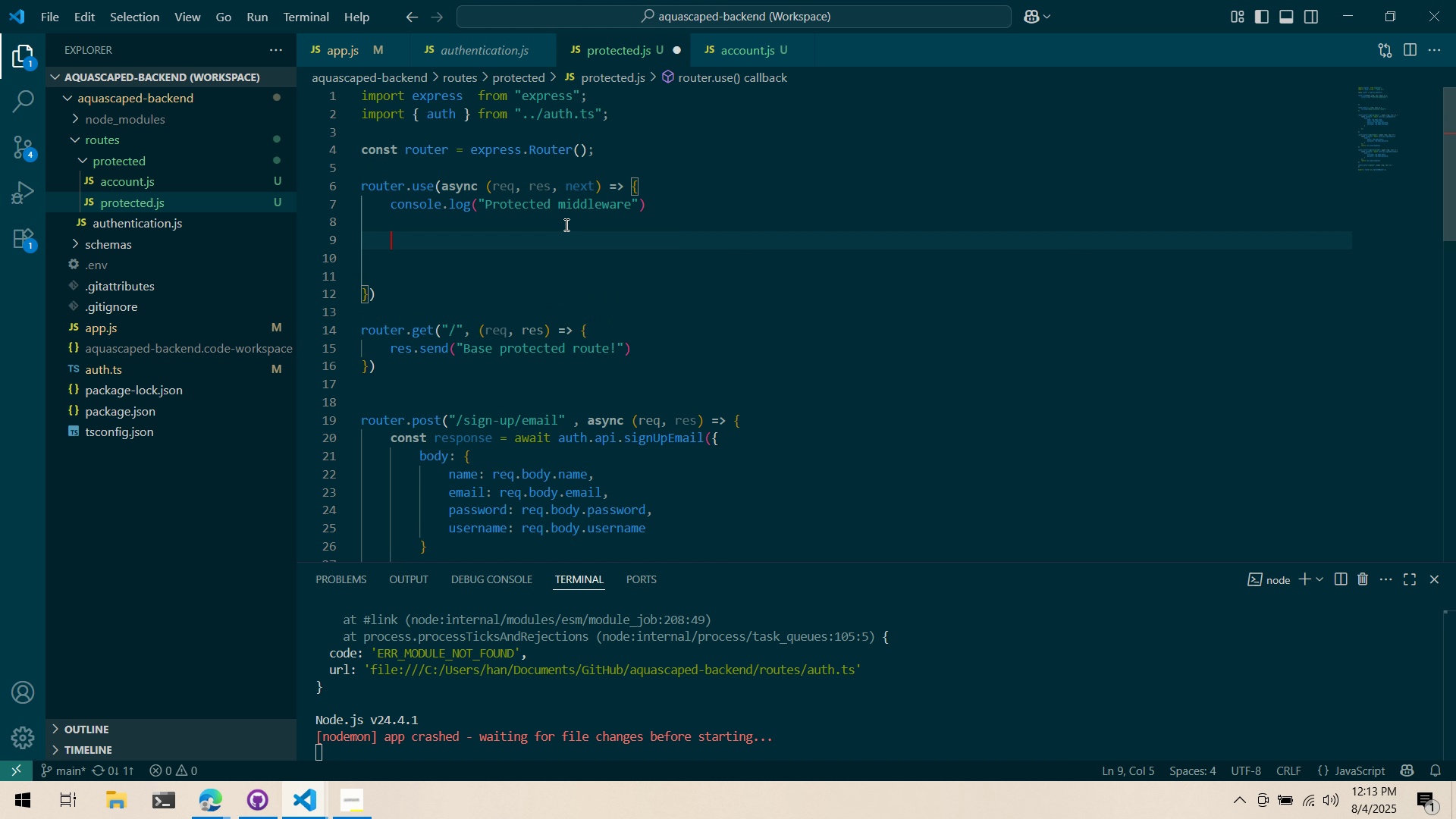 
key(Enter)
 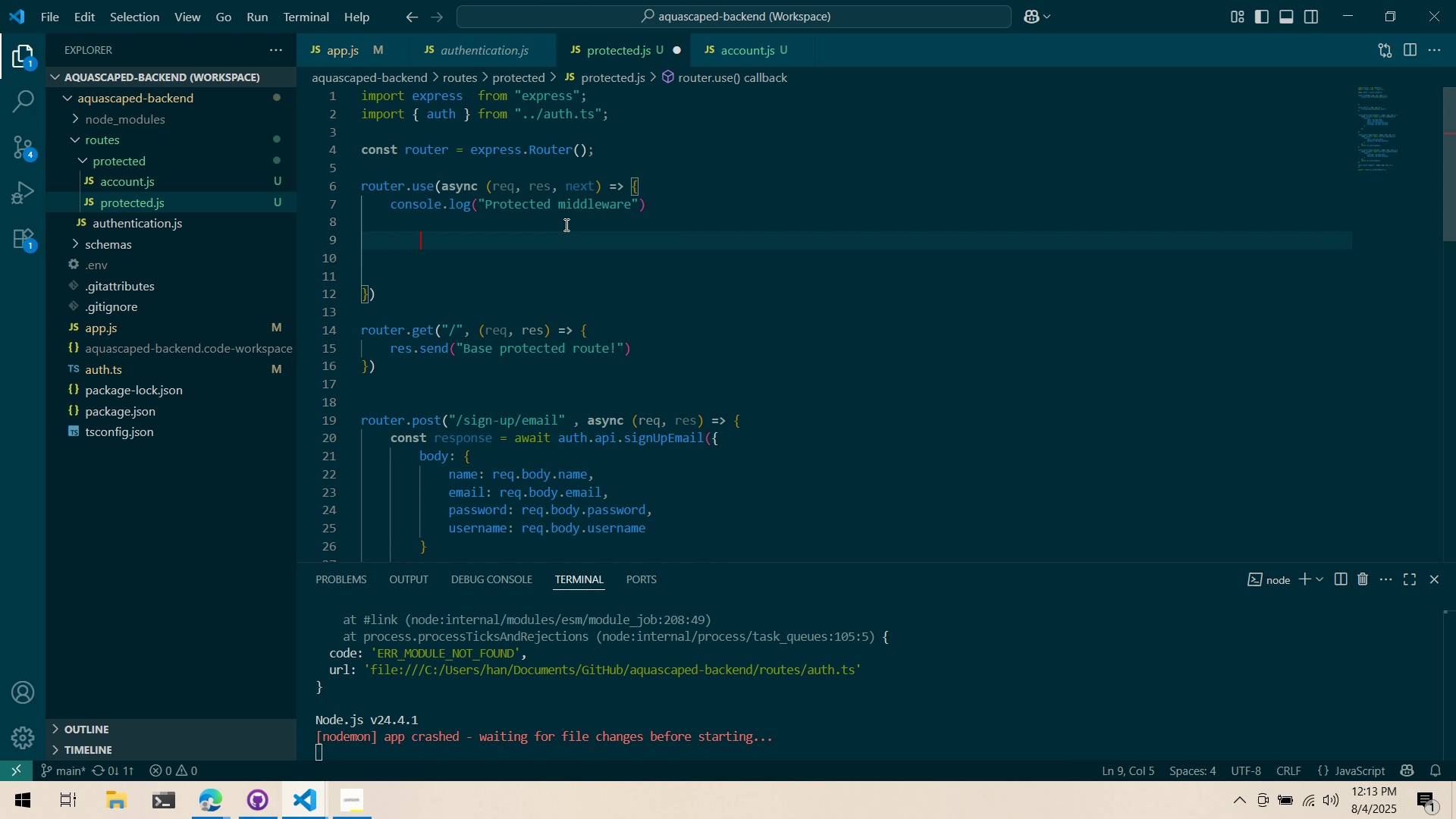 
key(Tab)
 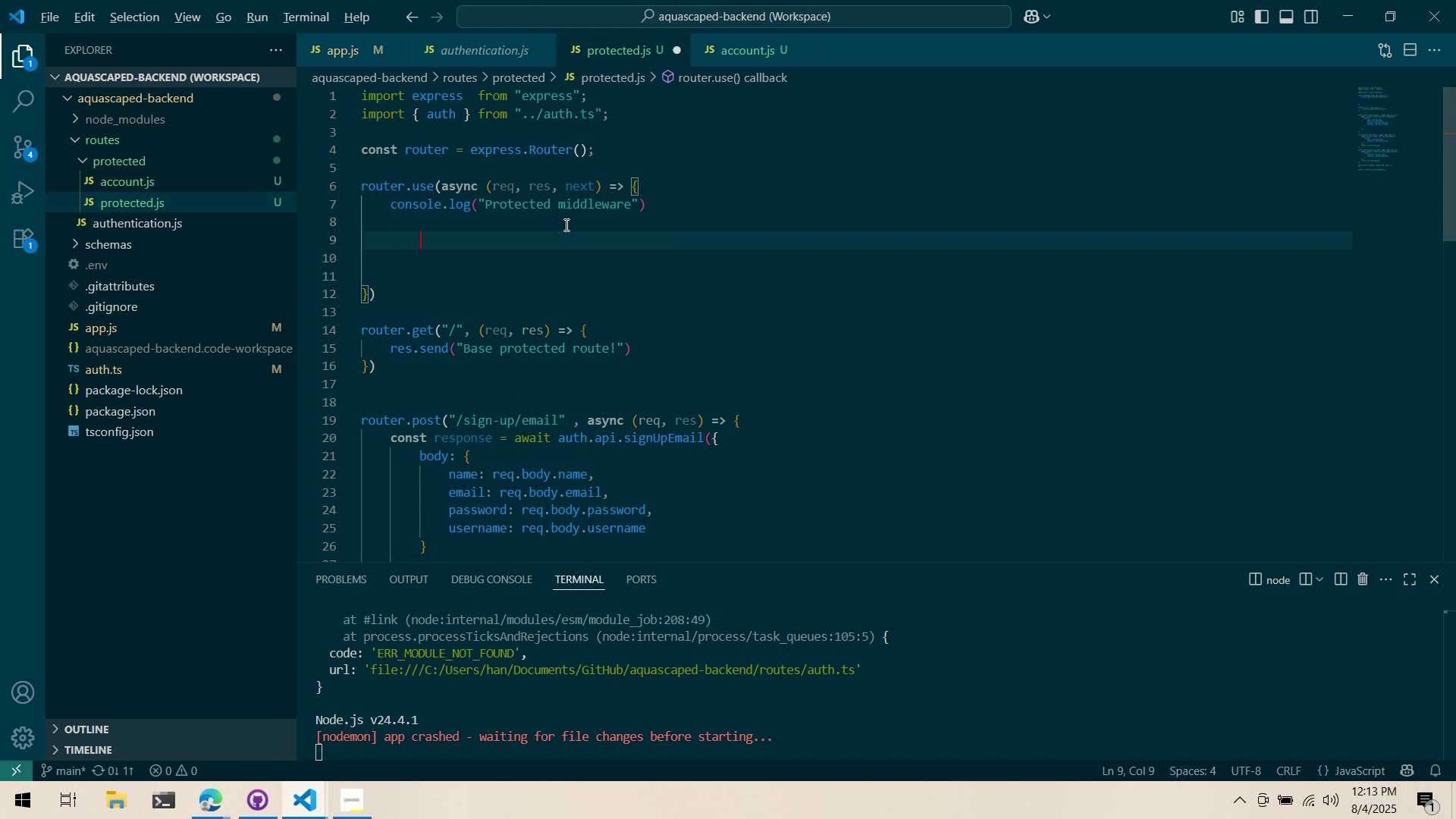 
key(Alt+AltLeft)
 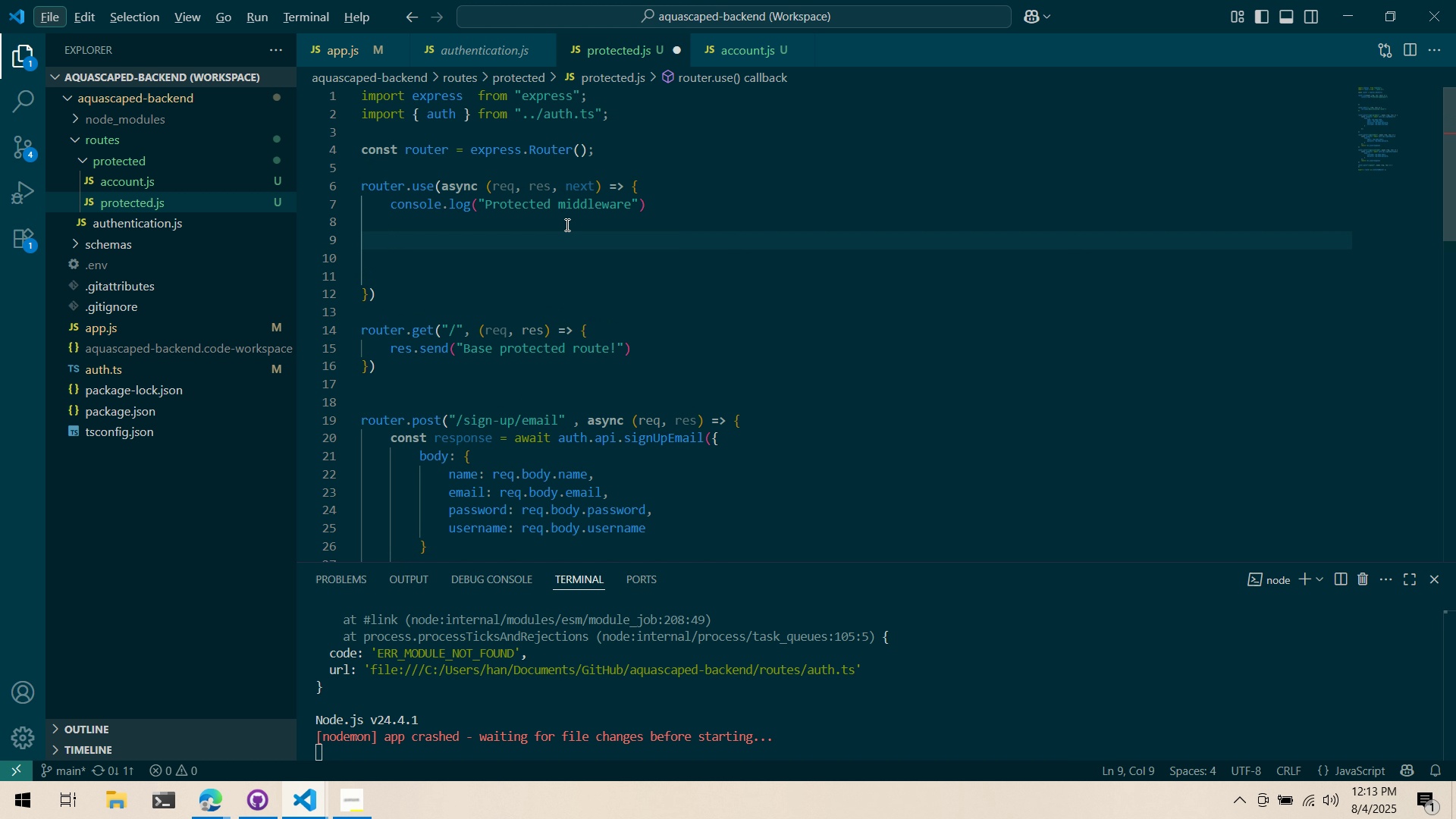 
key(Backspace)
 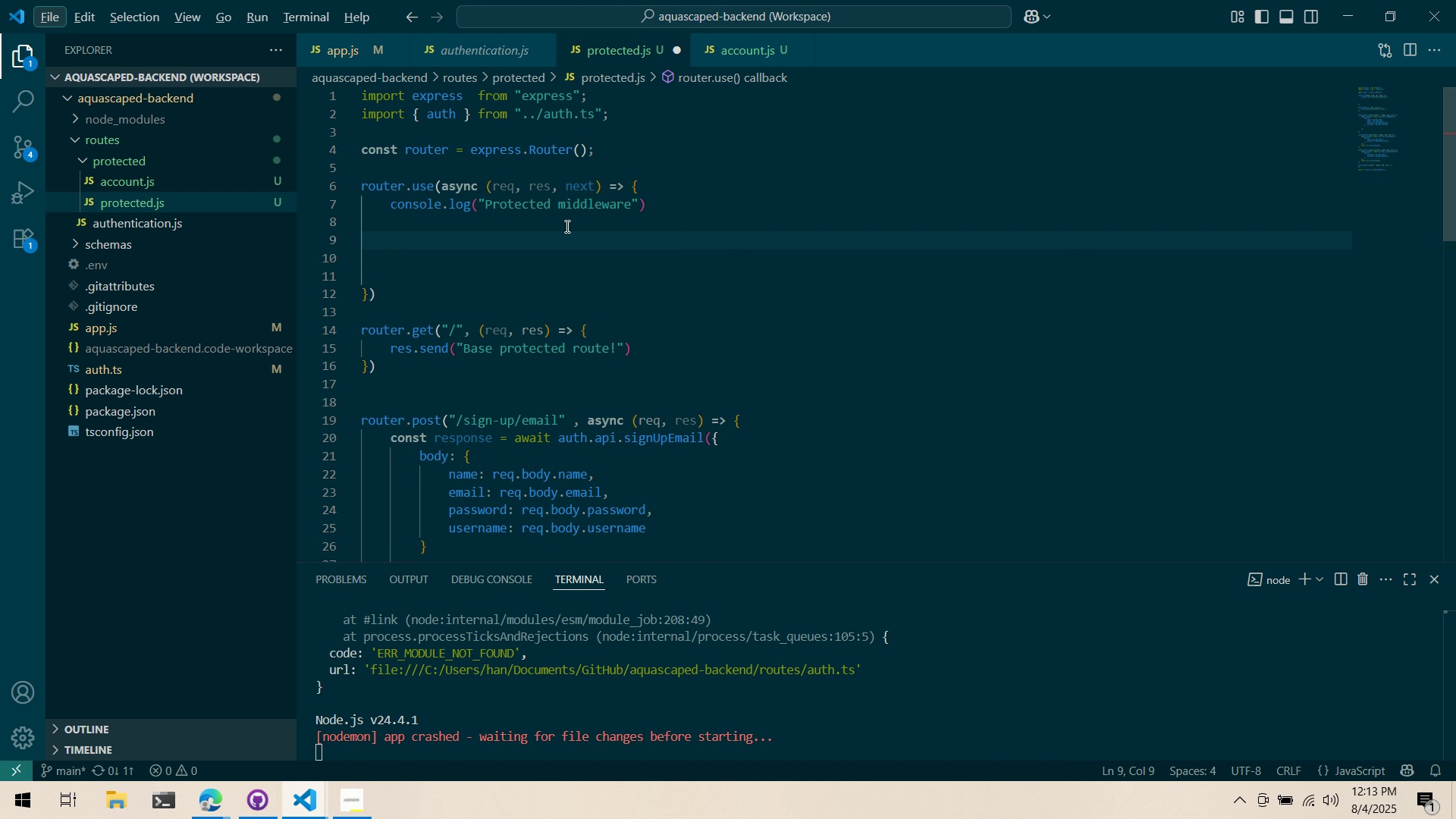 
left_click([556, 231])
 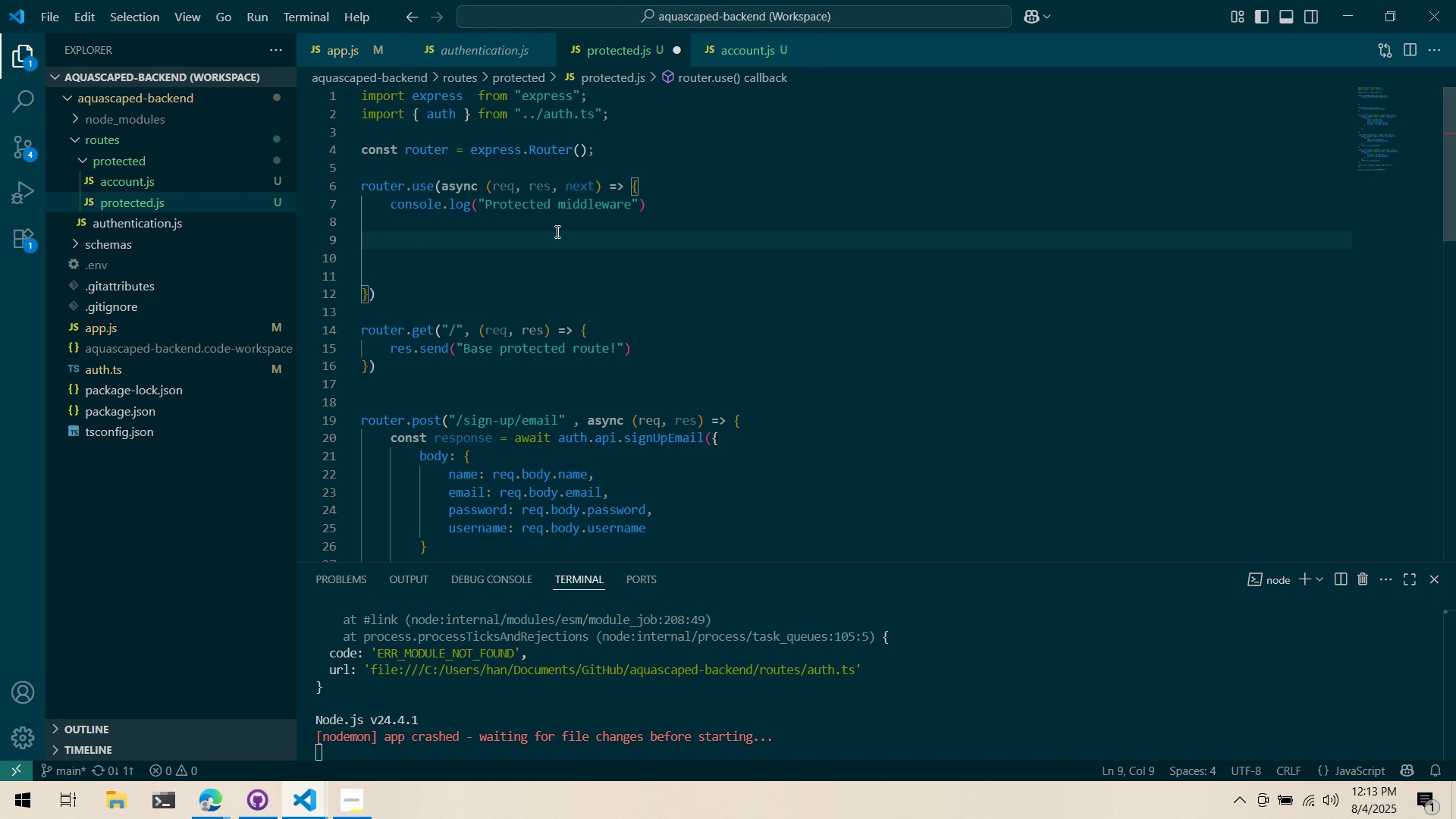 
key(Backspace)
 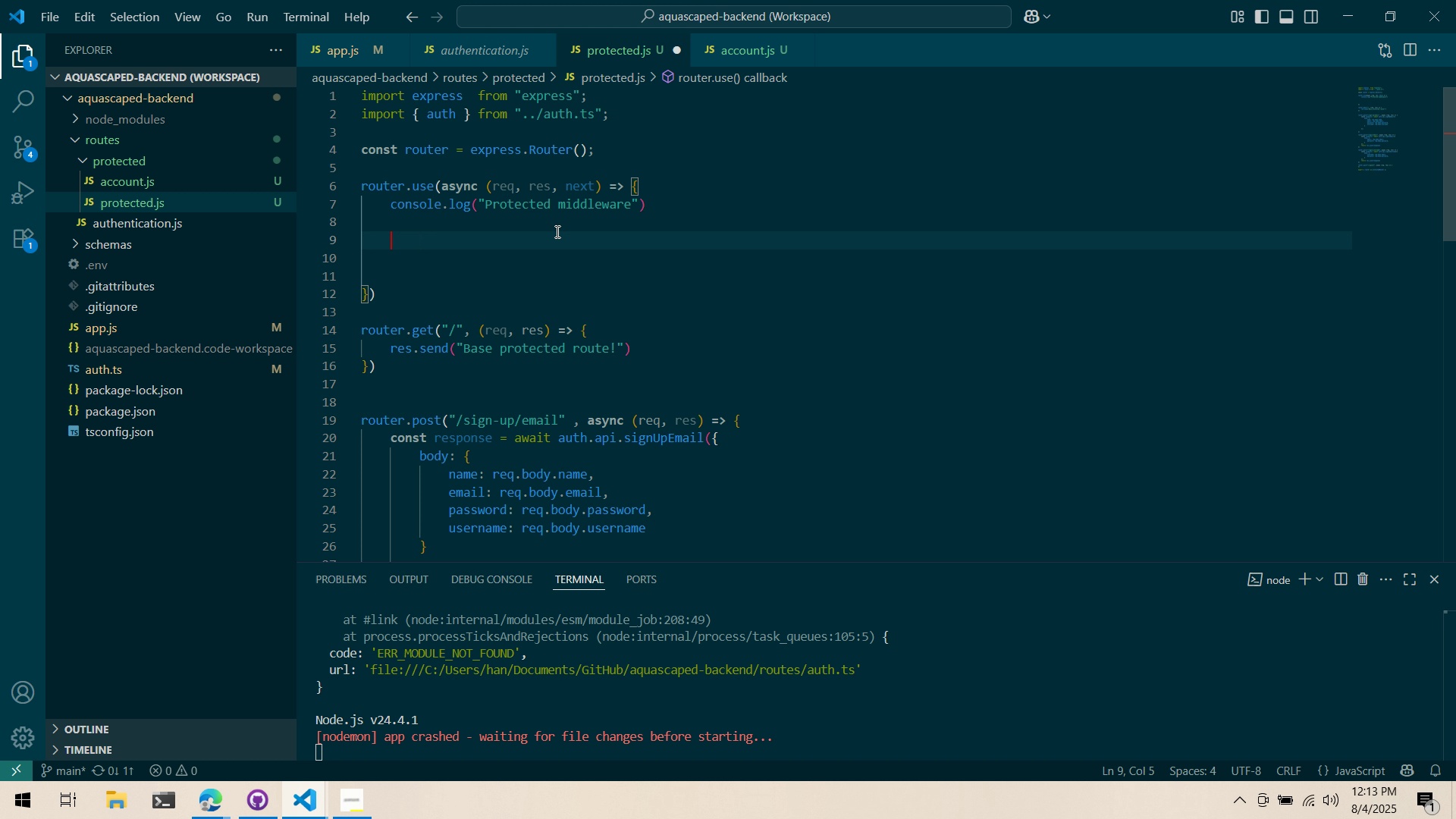 
wait(9.07)
 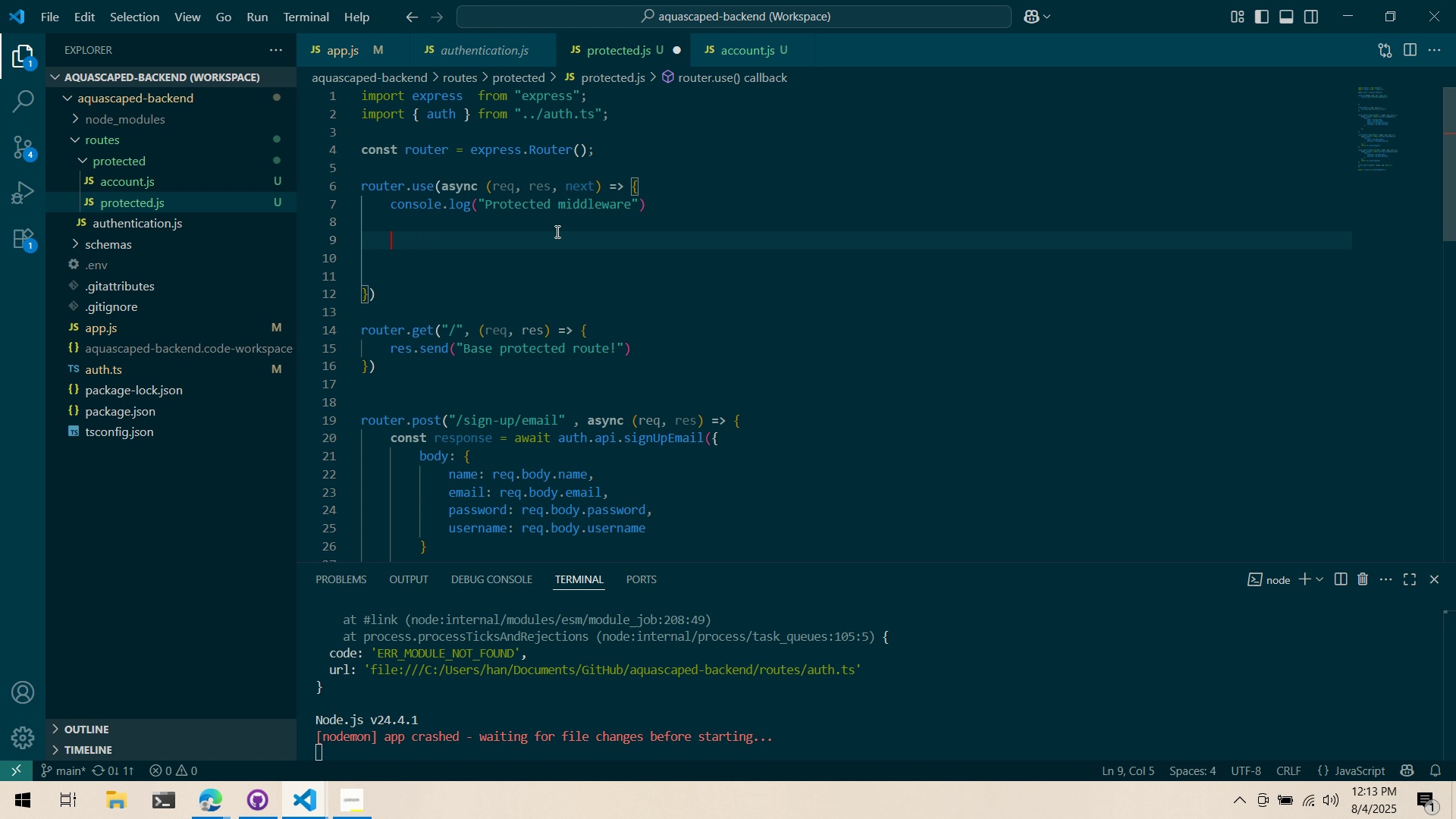 
key(Alt+AltLeft)
 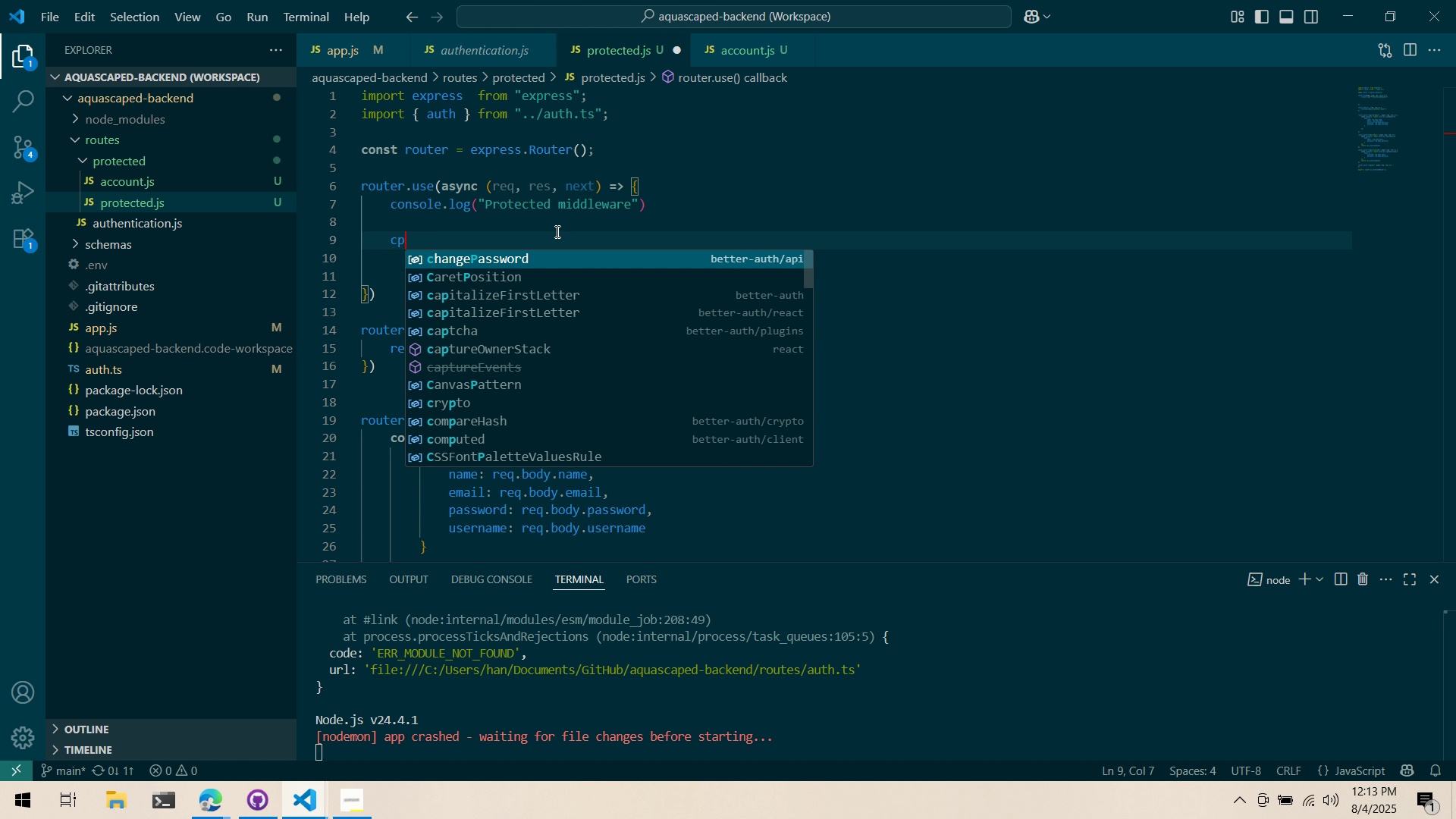 
key(Alt+Tab)
 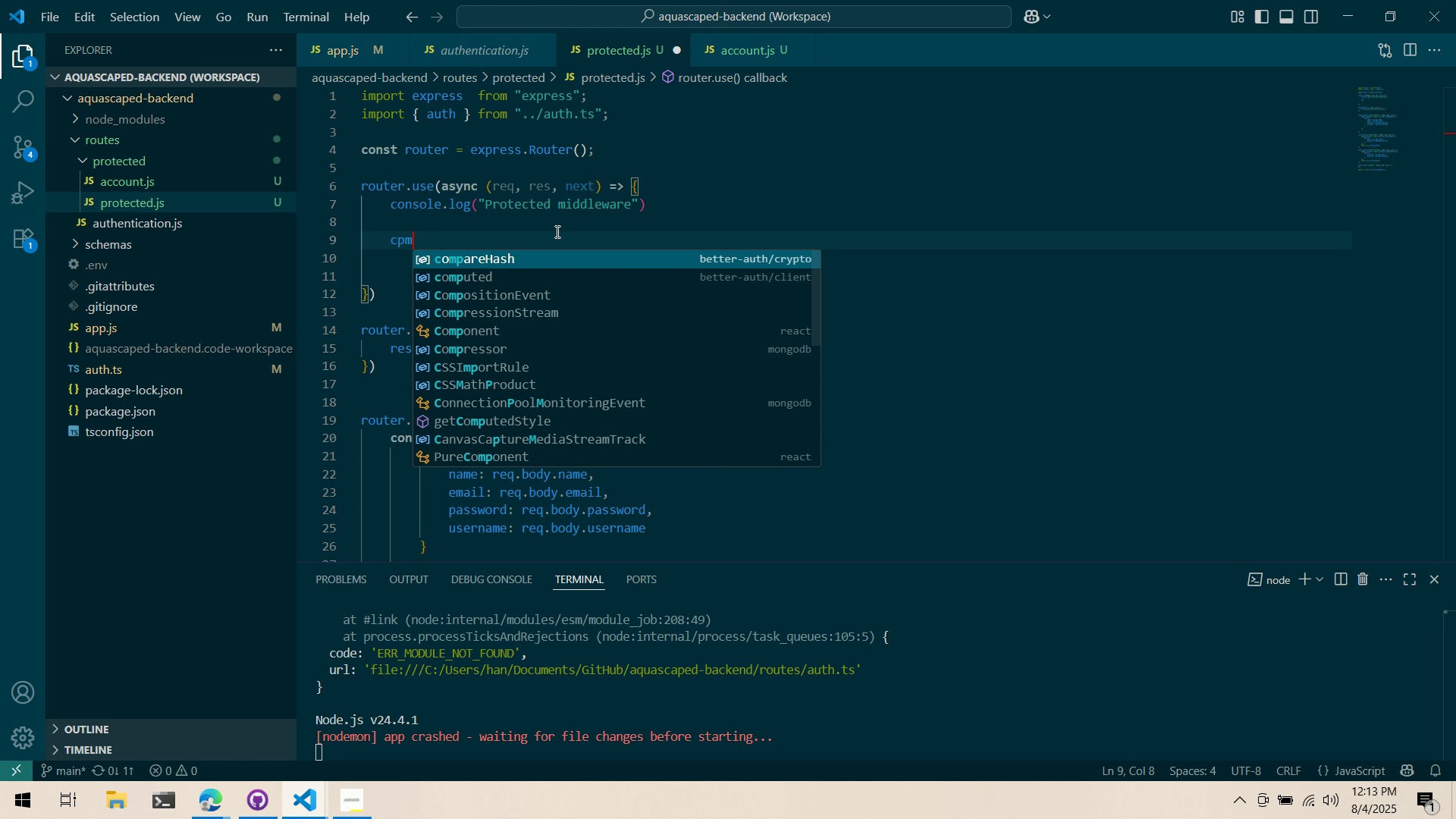 
key(Alt+AltLeft)
 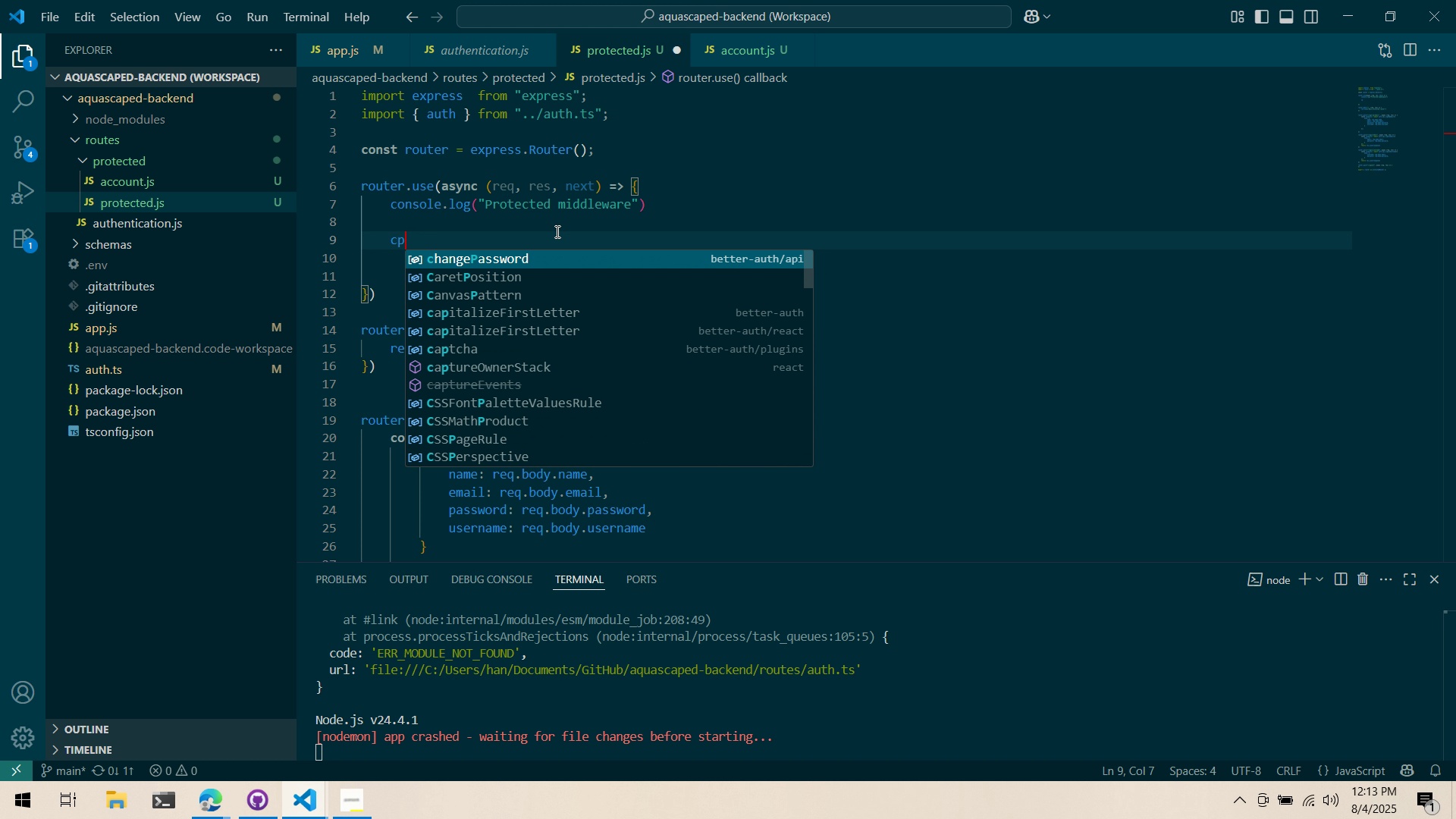 
key(Tab)
type(cpms)
key(Backspace)
key(Backspace)
key(Backspace)
type(onst session = await )
 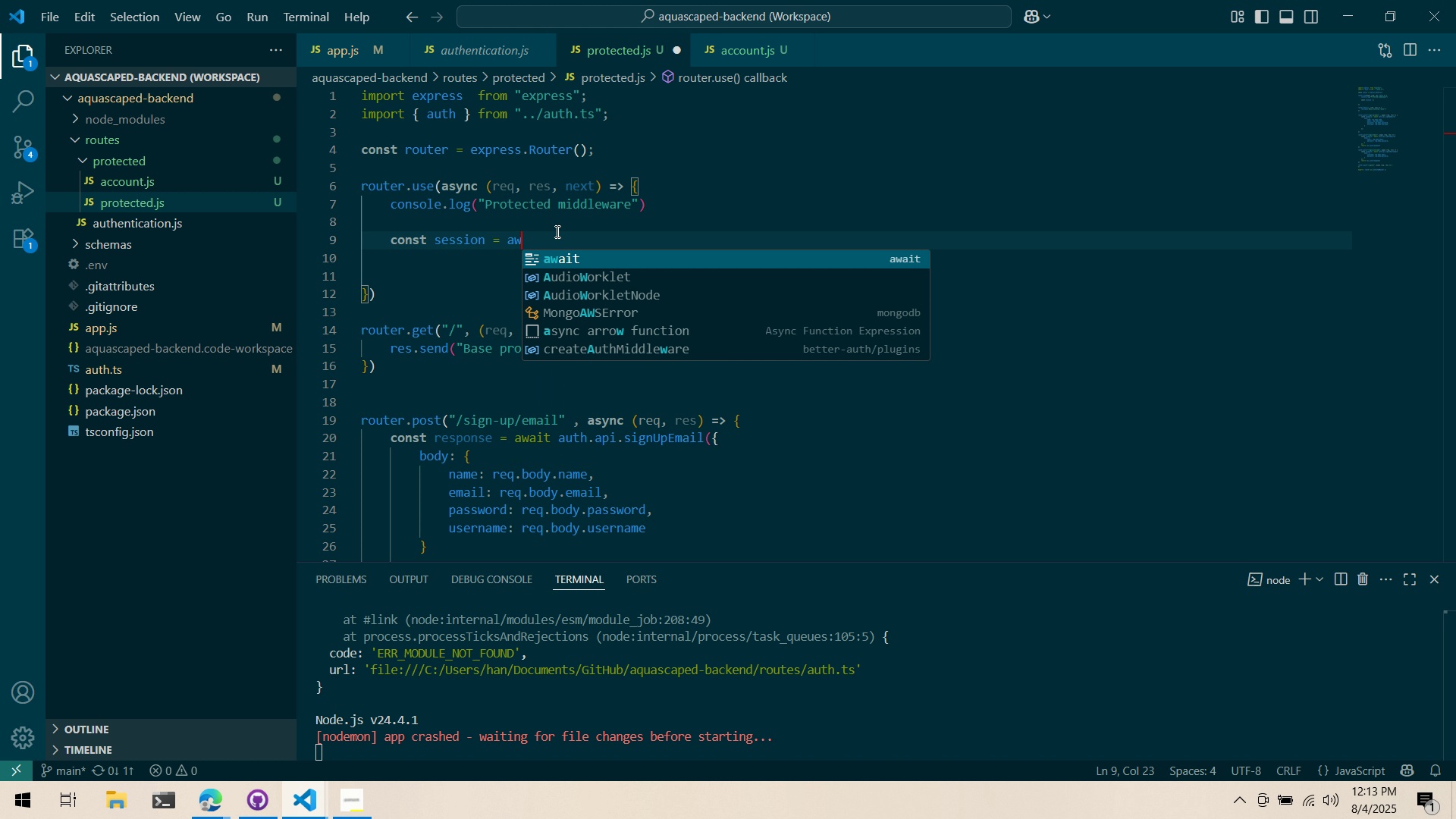 
key(Alt+AltLeft)
 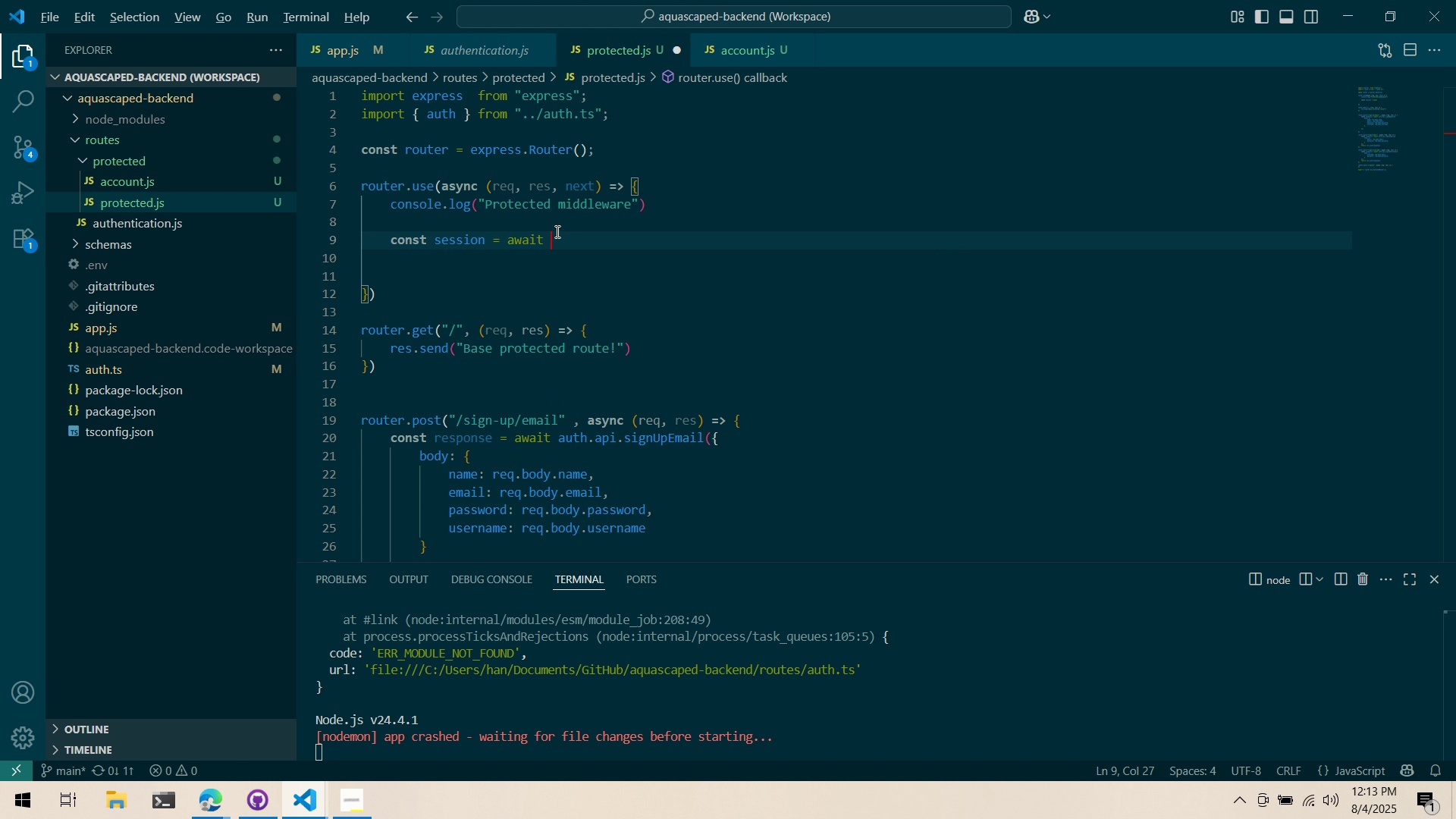 
key(Alt+Tab)
 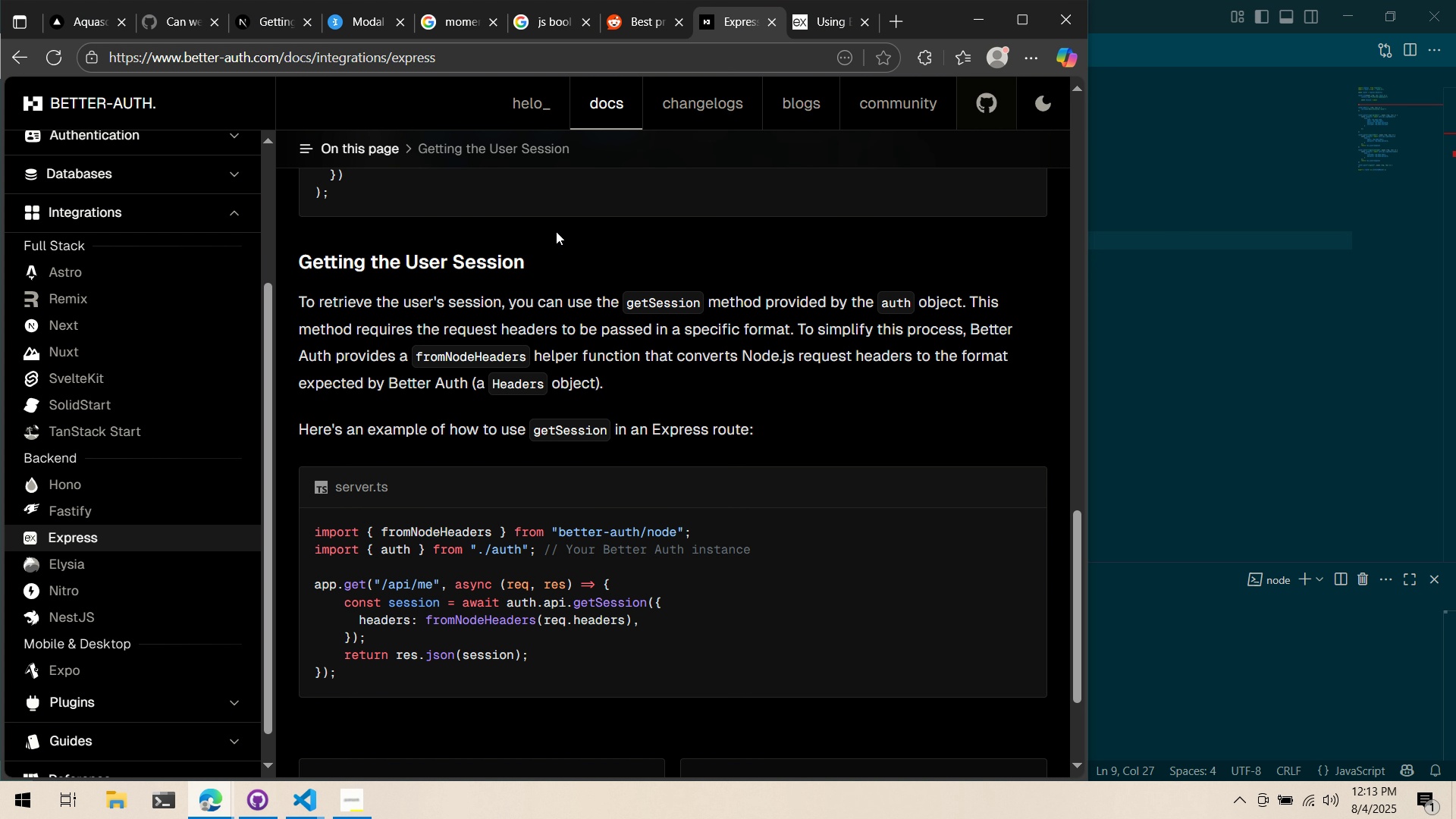 
key(Alt+AltLeft)
 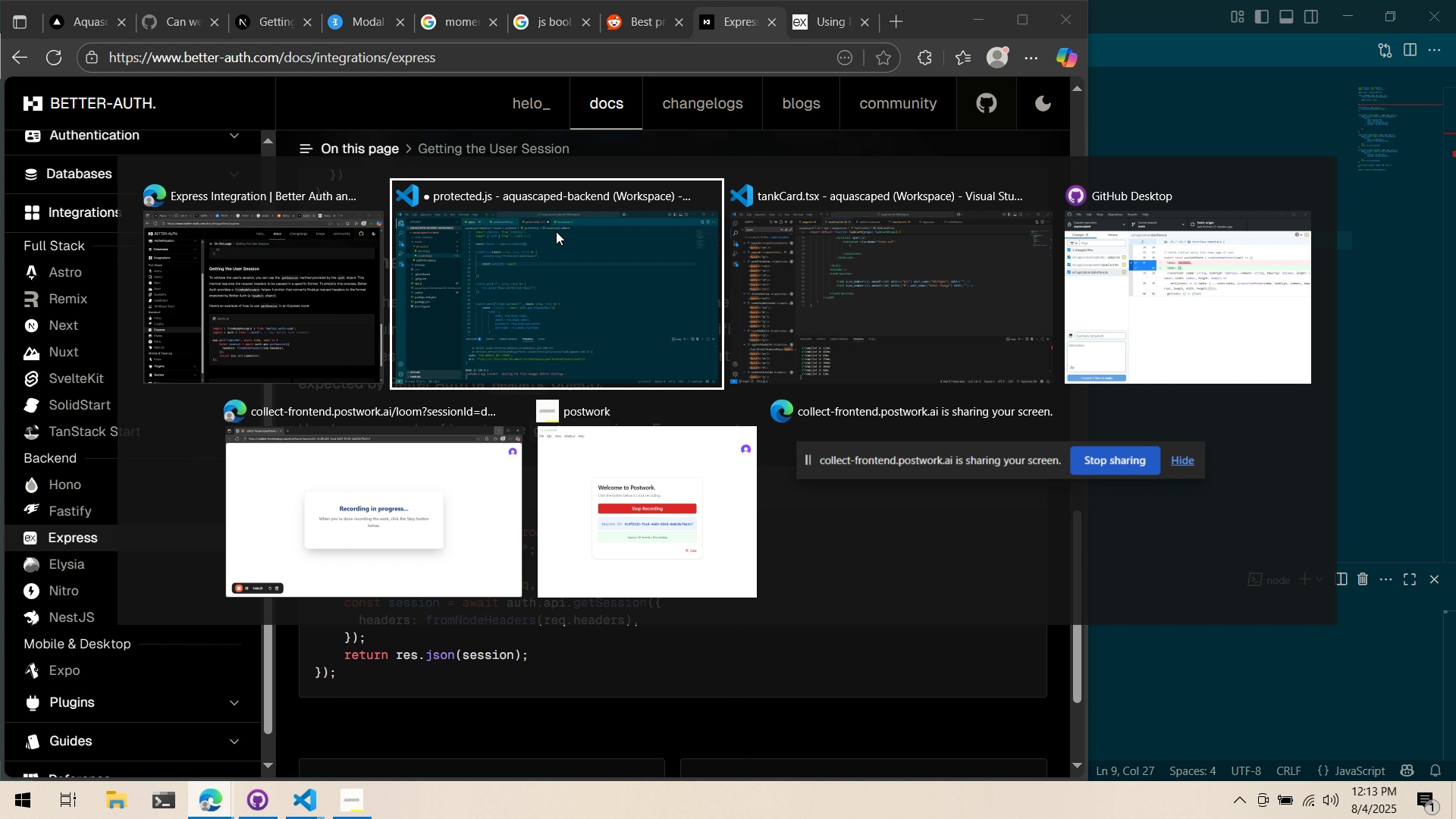 
key(Tab)
type(ait)
key(Backspace)
key(Backspace)
type(uth.api)
 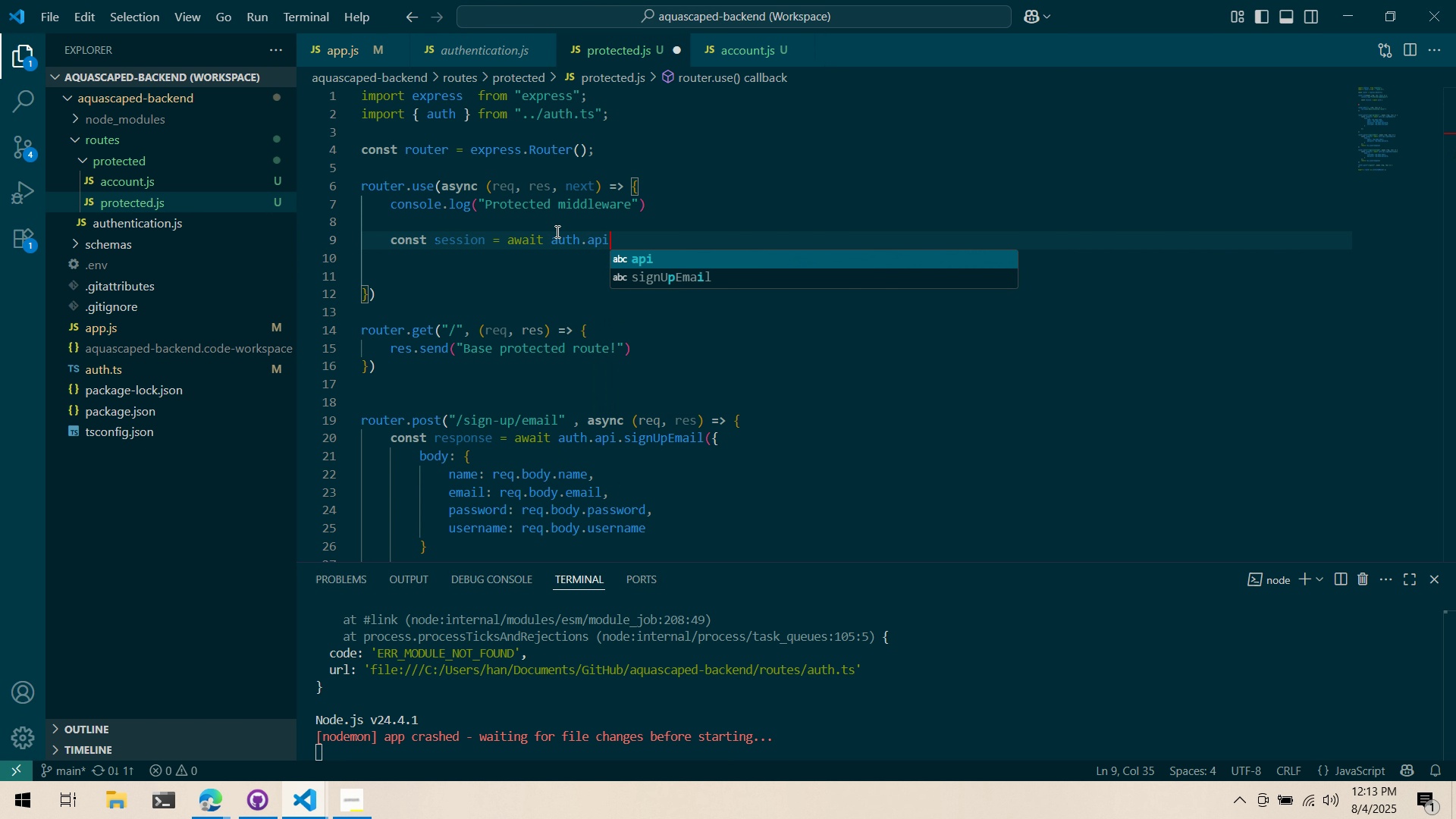 
key(Alt+AltLeft)
 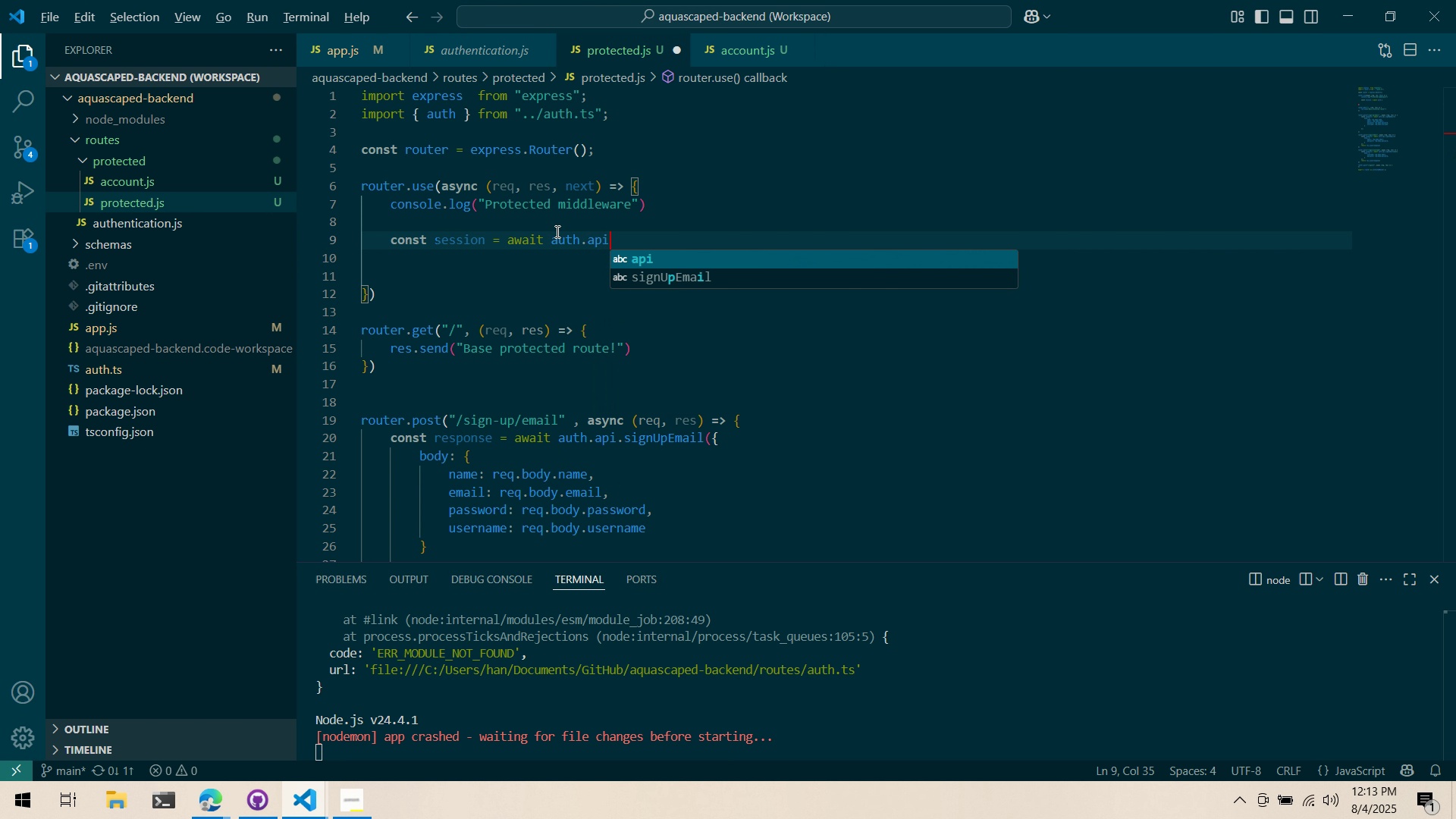 
key(Alt+Tab)
 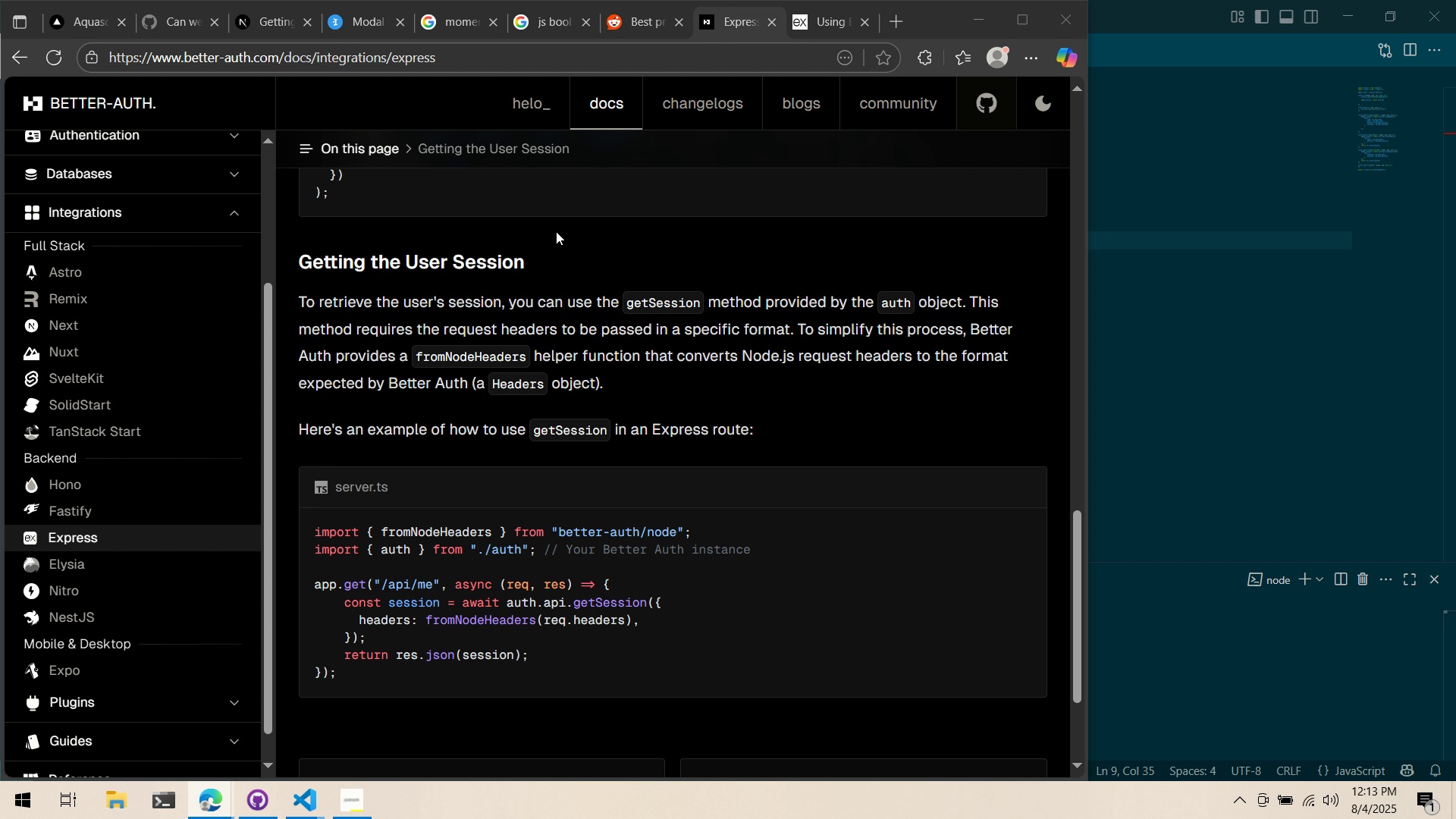 
key(Alt+AltLeft)
 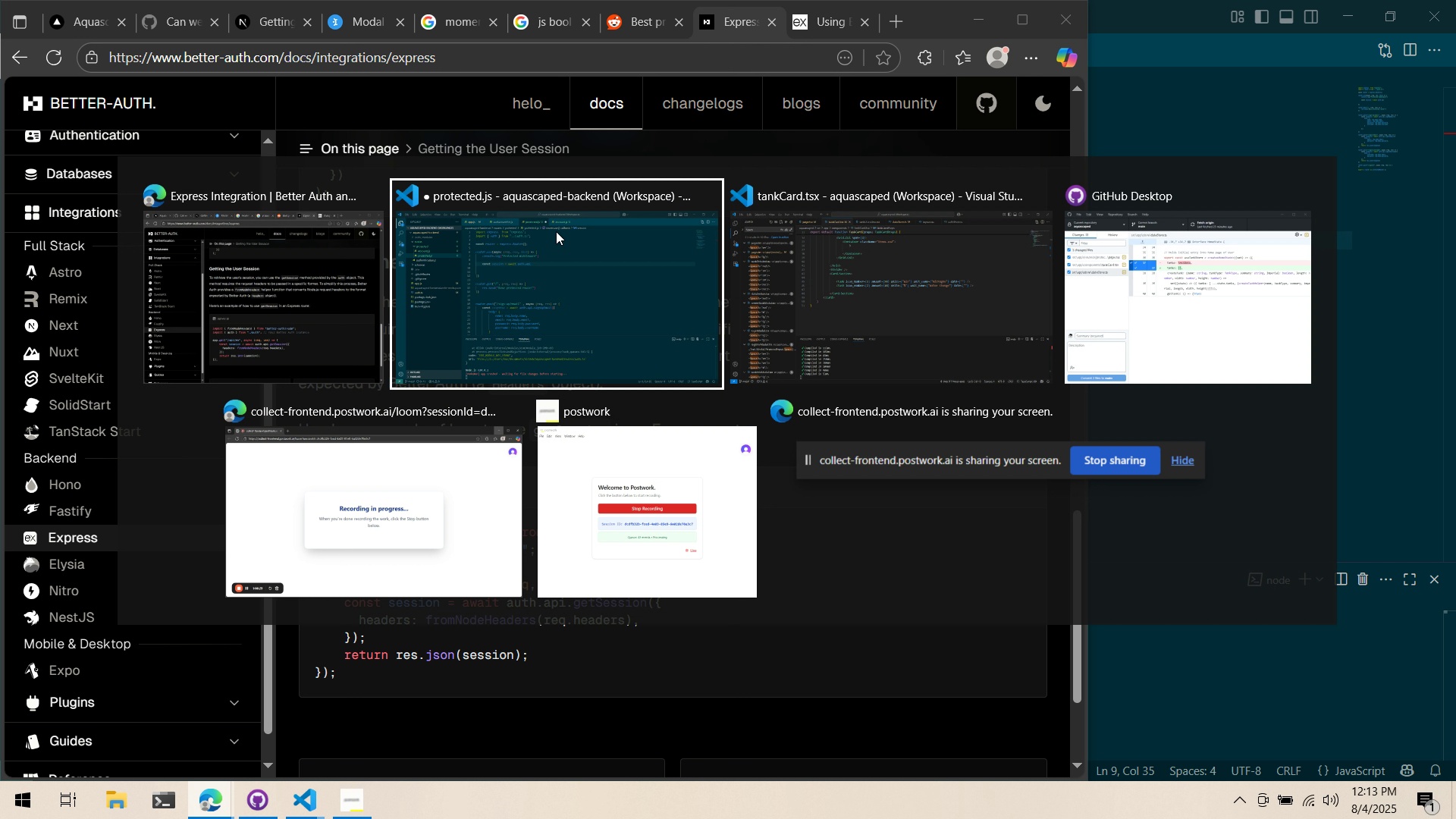 
key(Tab)
type(.getSession()
 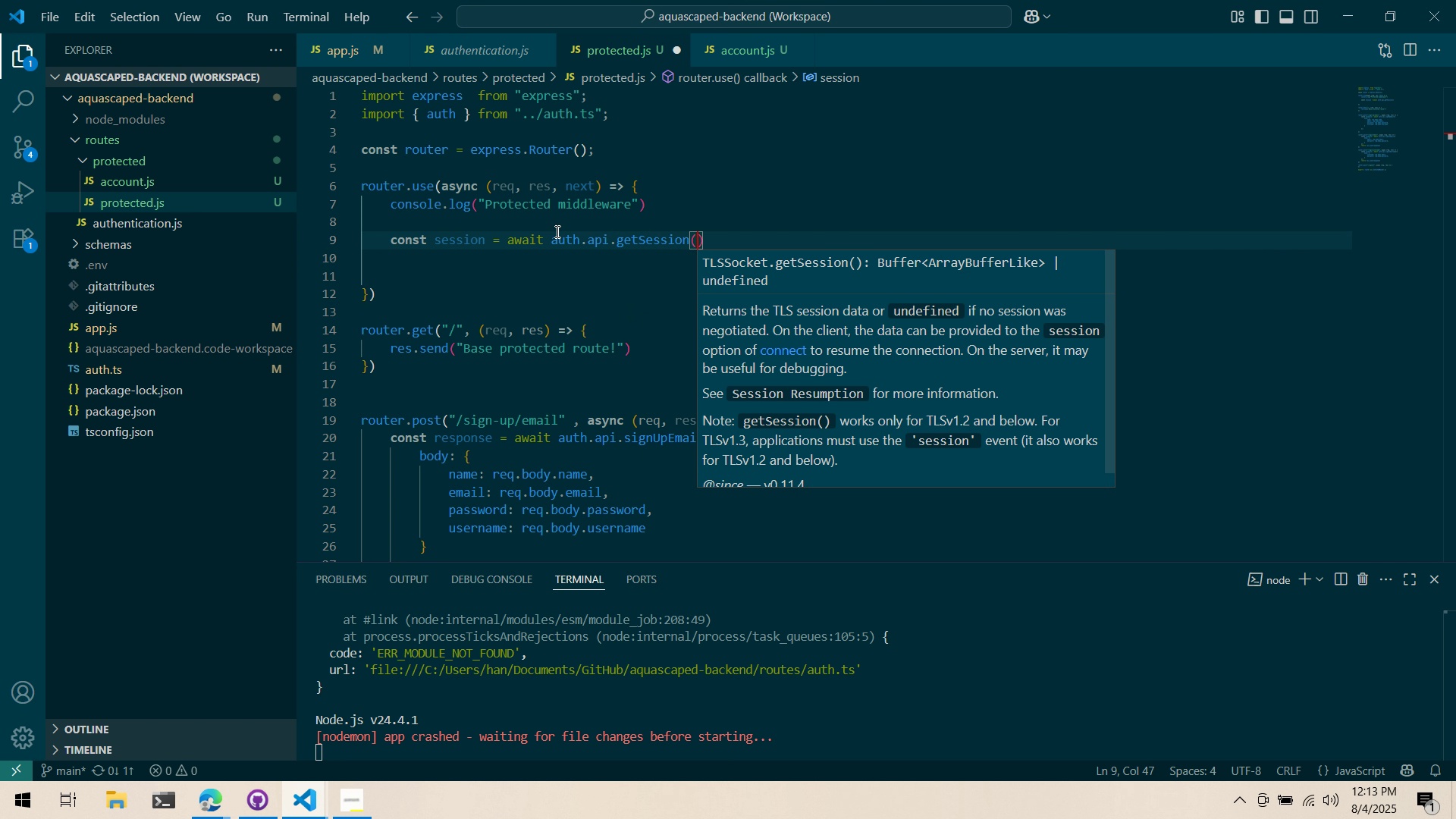 
key(Alt+AltLeft)
 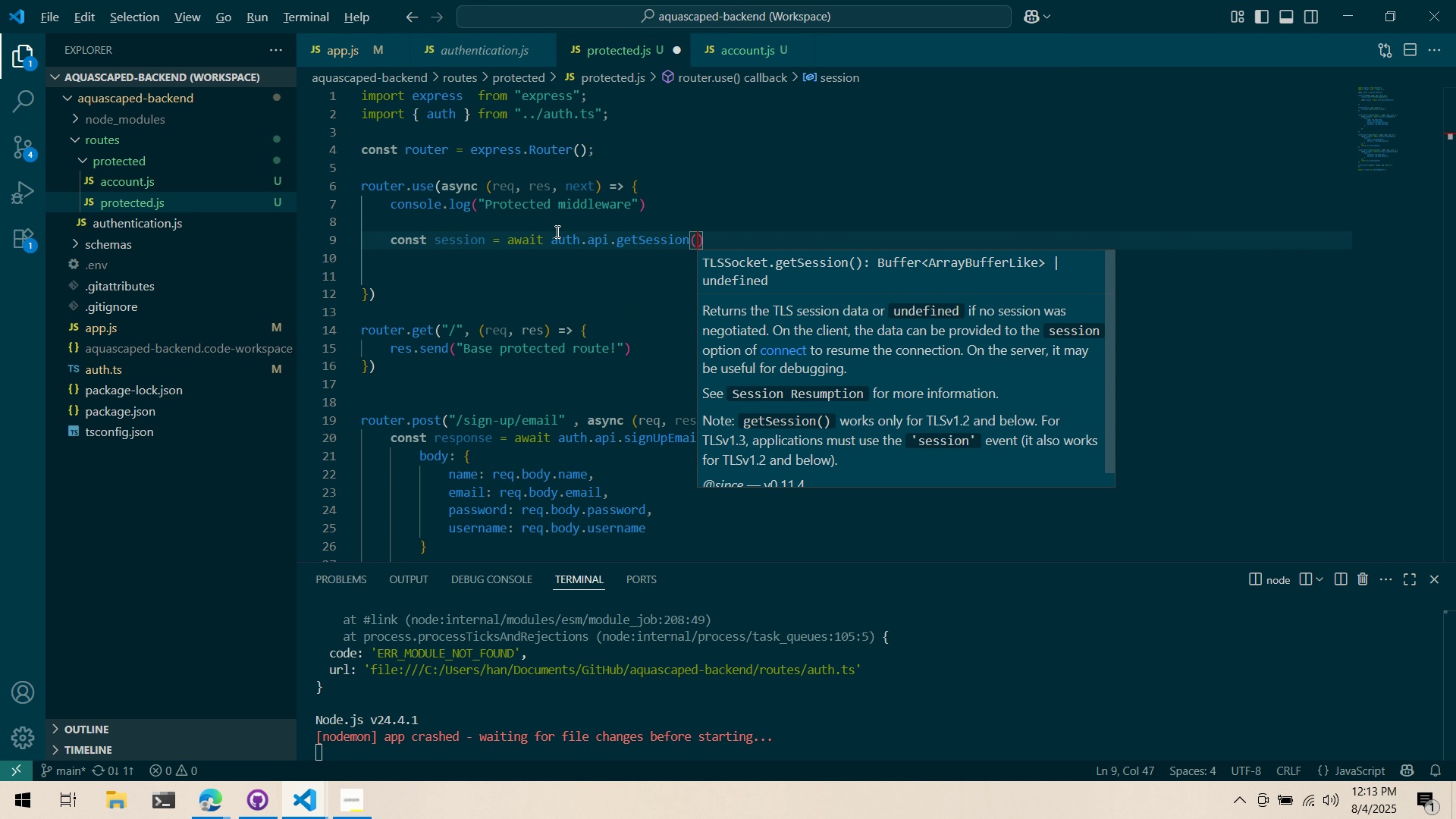 
key(Alt+Tab)
 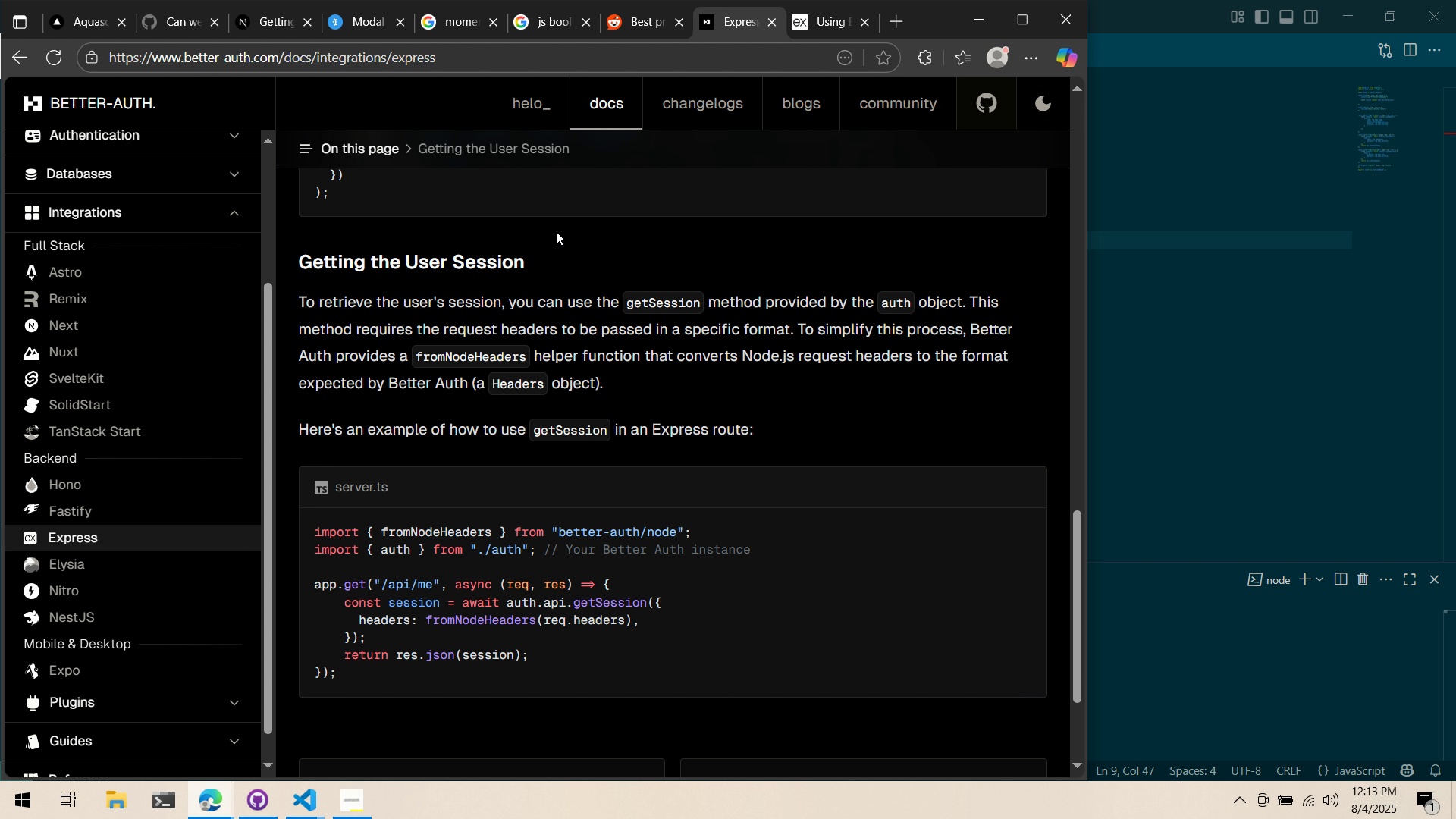 
key(Alt+AltLeft)
 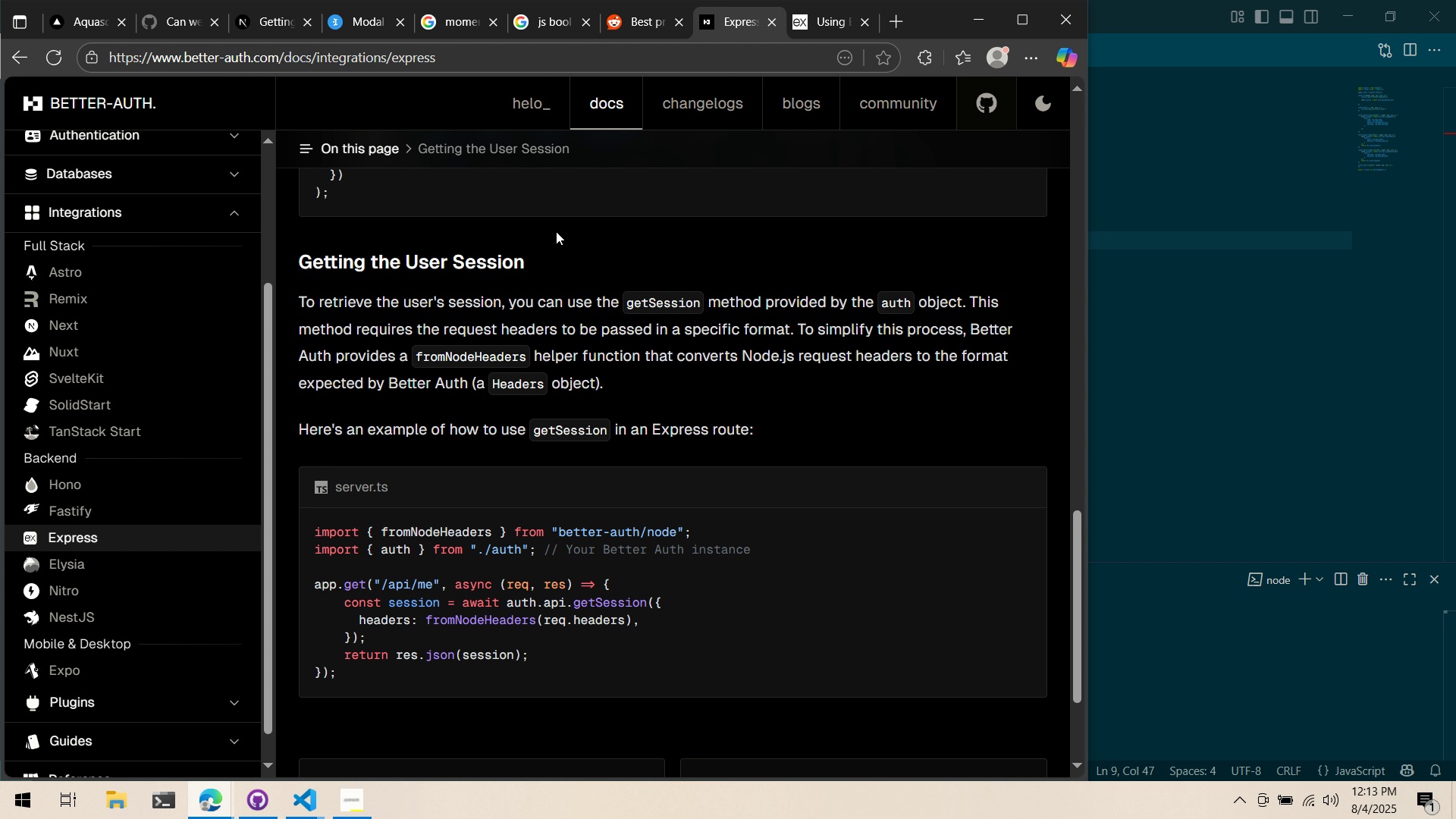 
key(Alt+Tab)
 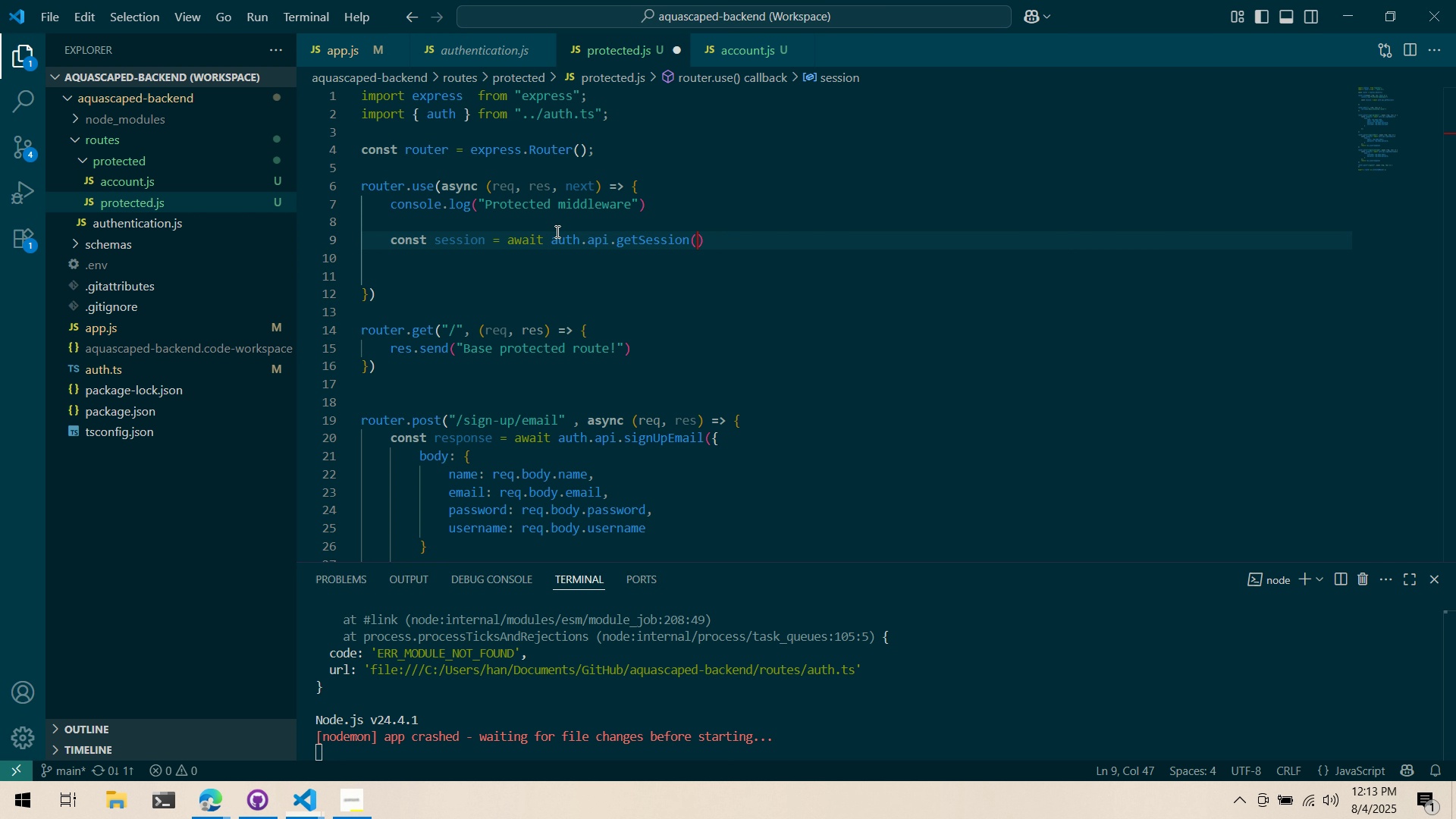 
key(Shift+BracketLeft)
 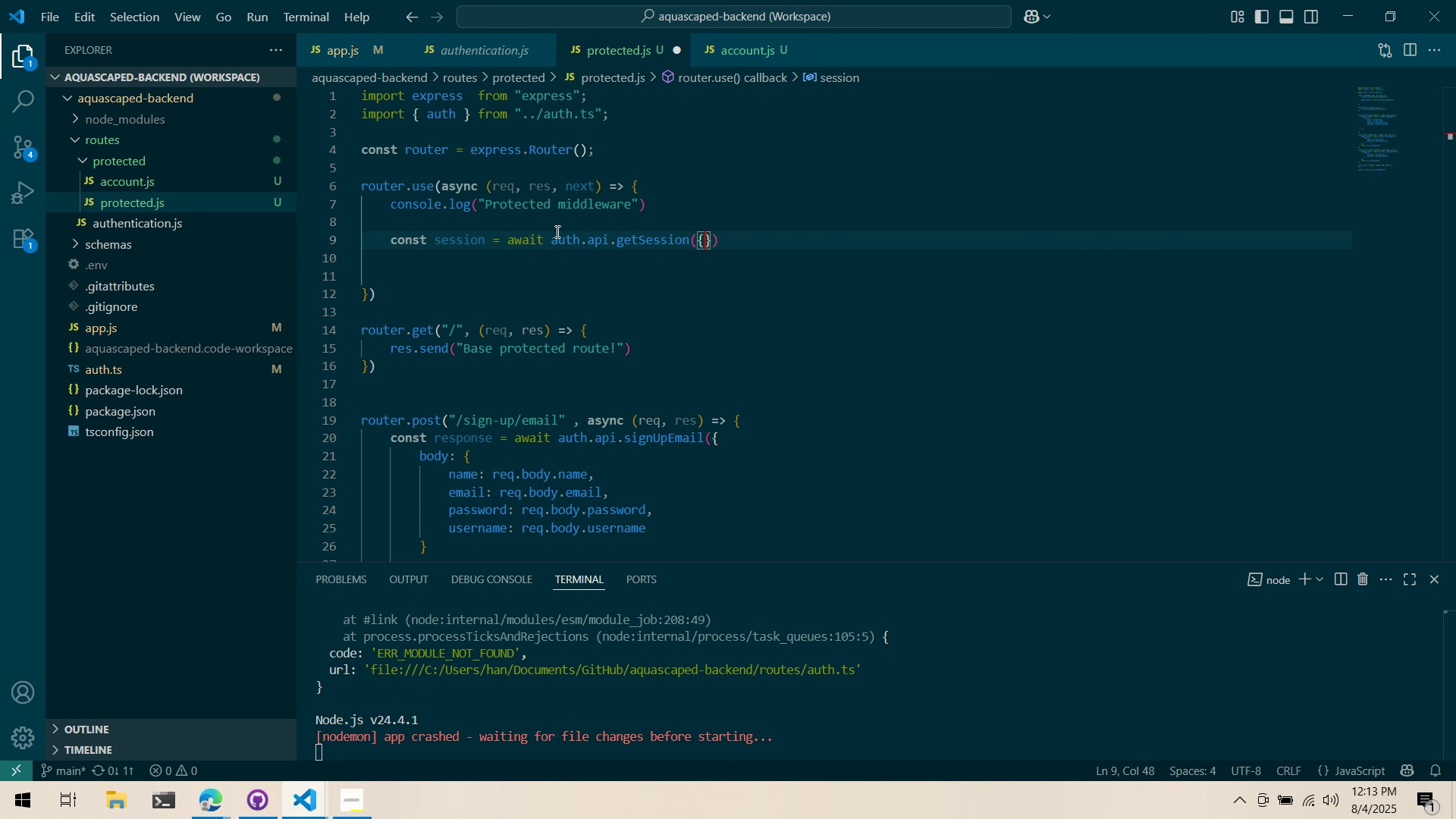 
key(Enter)
 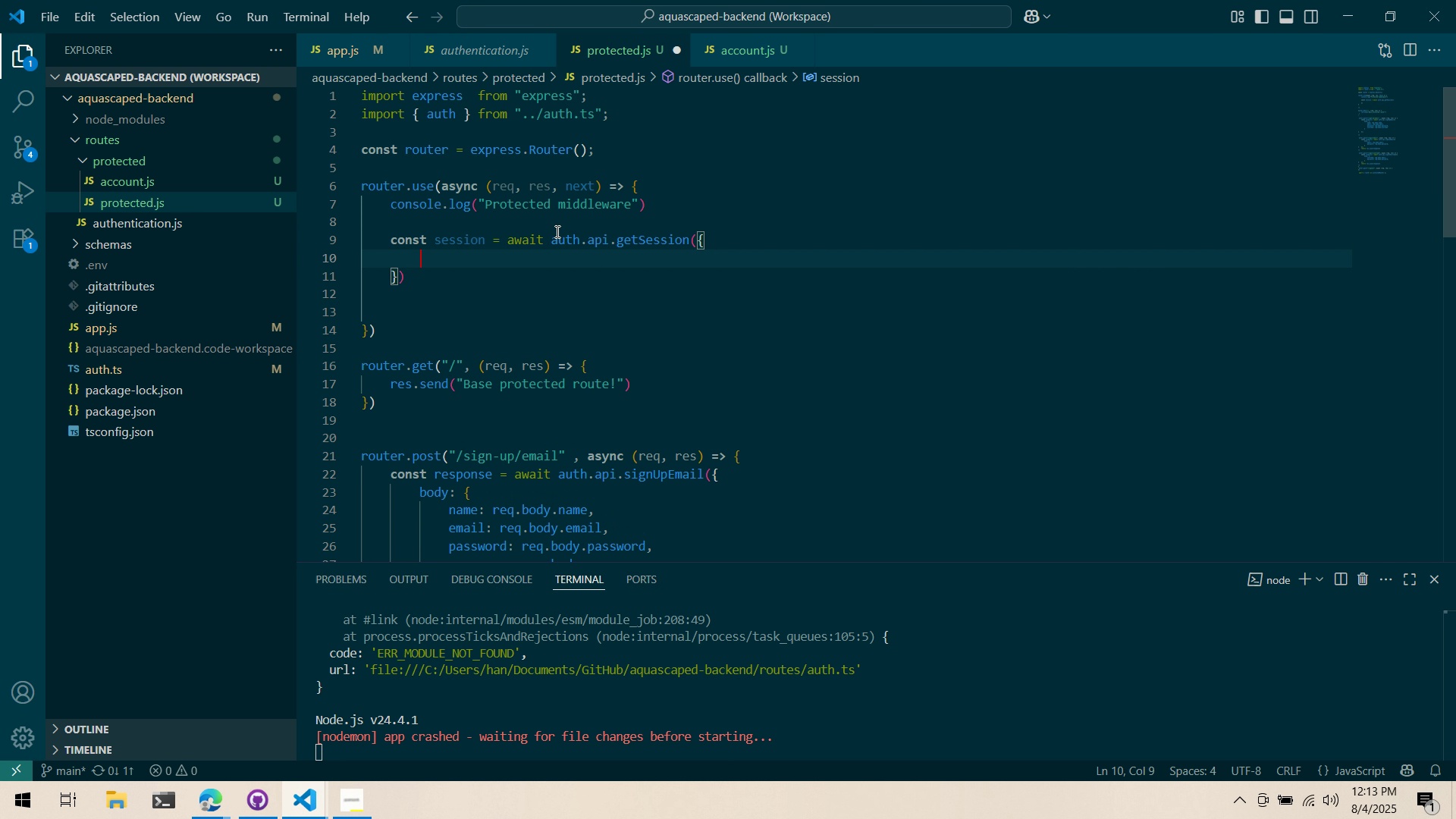 
type(headers: )
 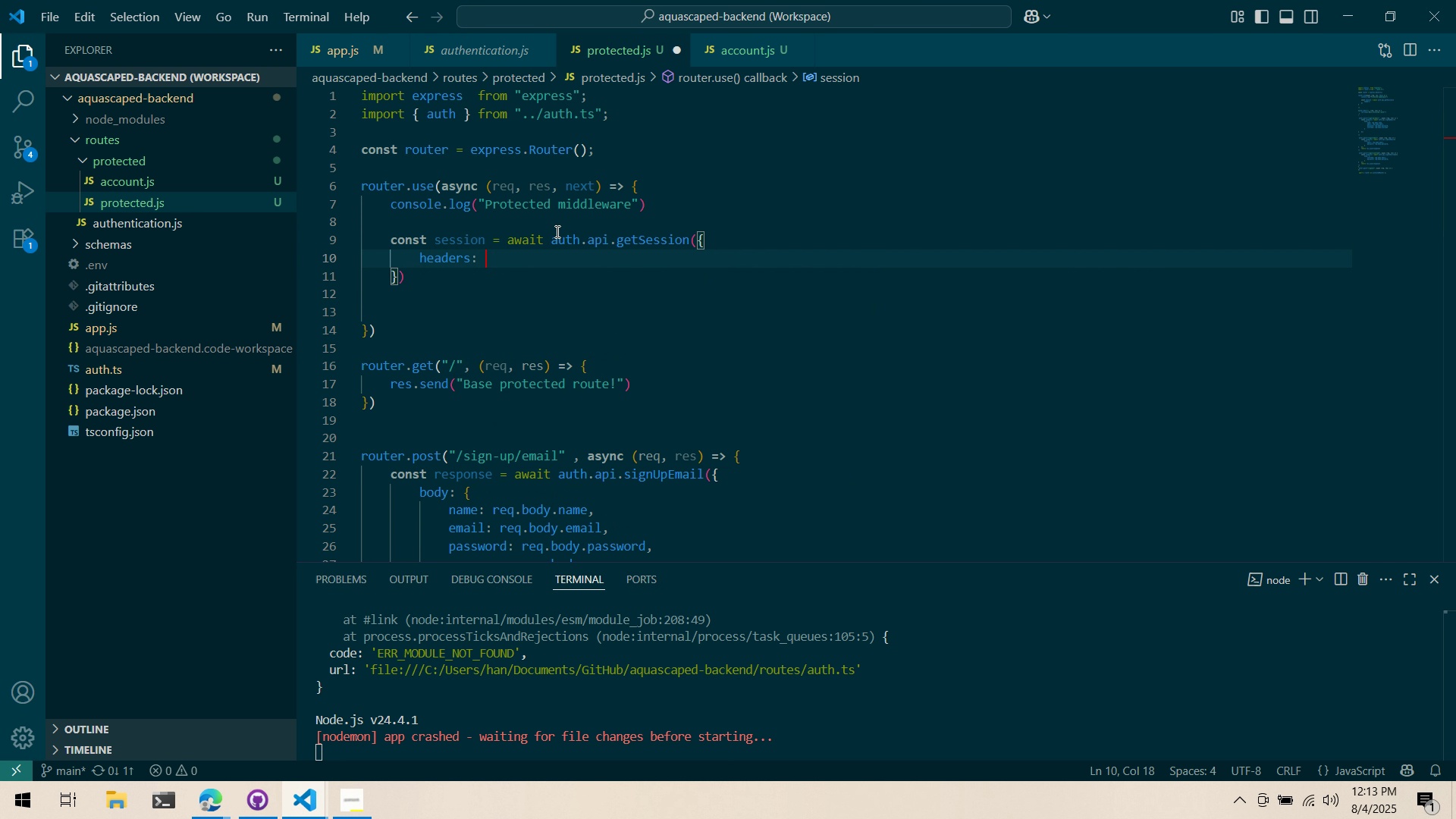 
key(Alt+AltLeft)
 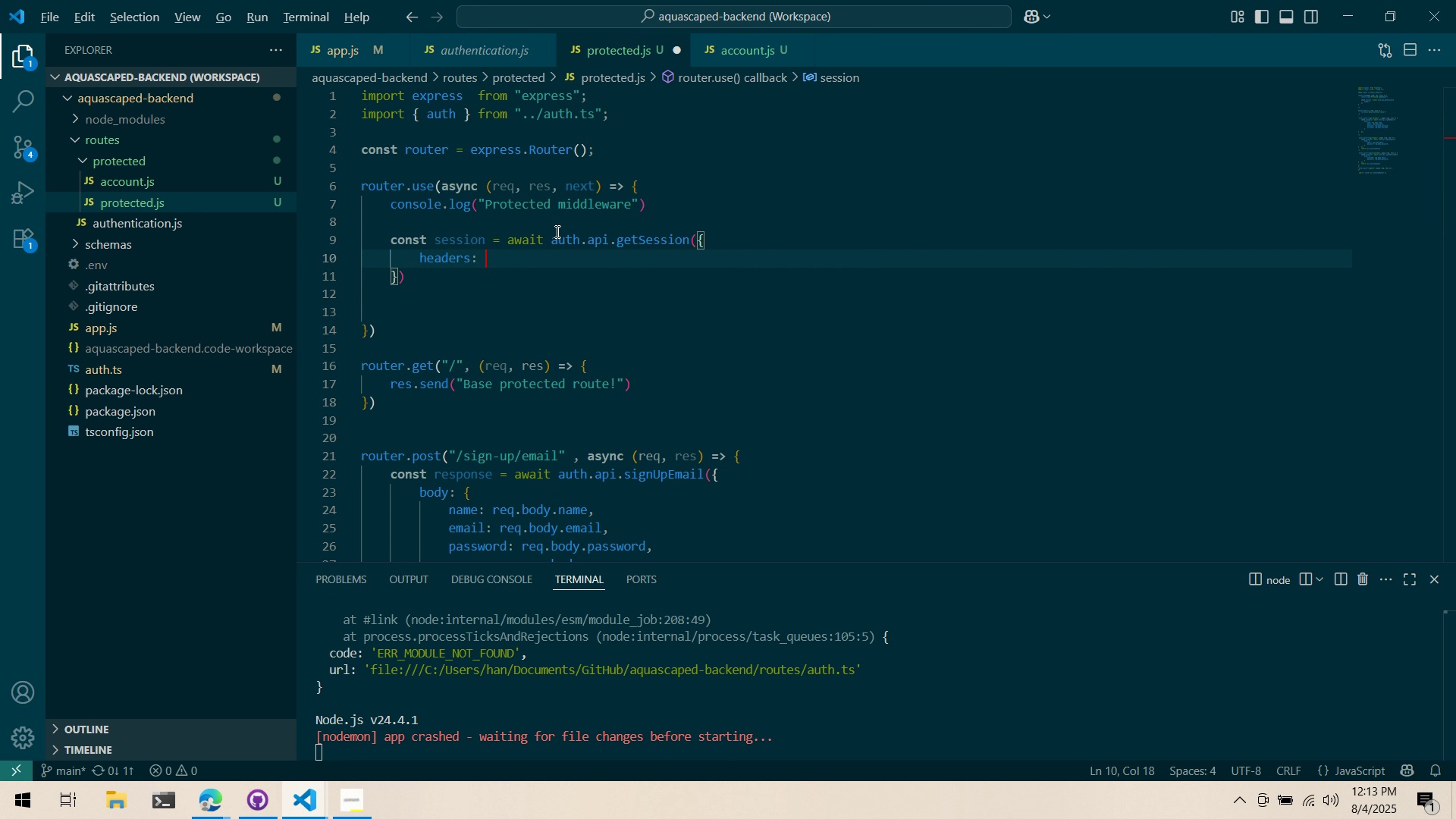 
key(Alt+Tab)
 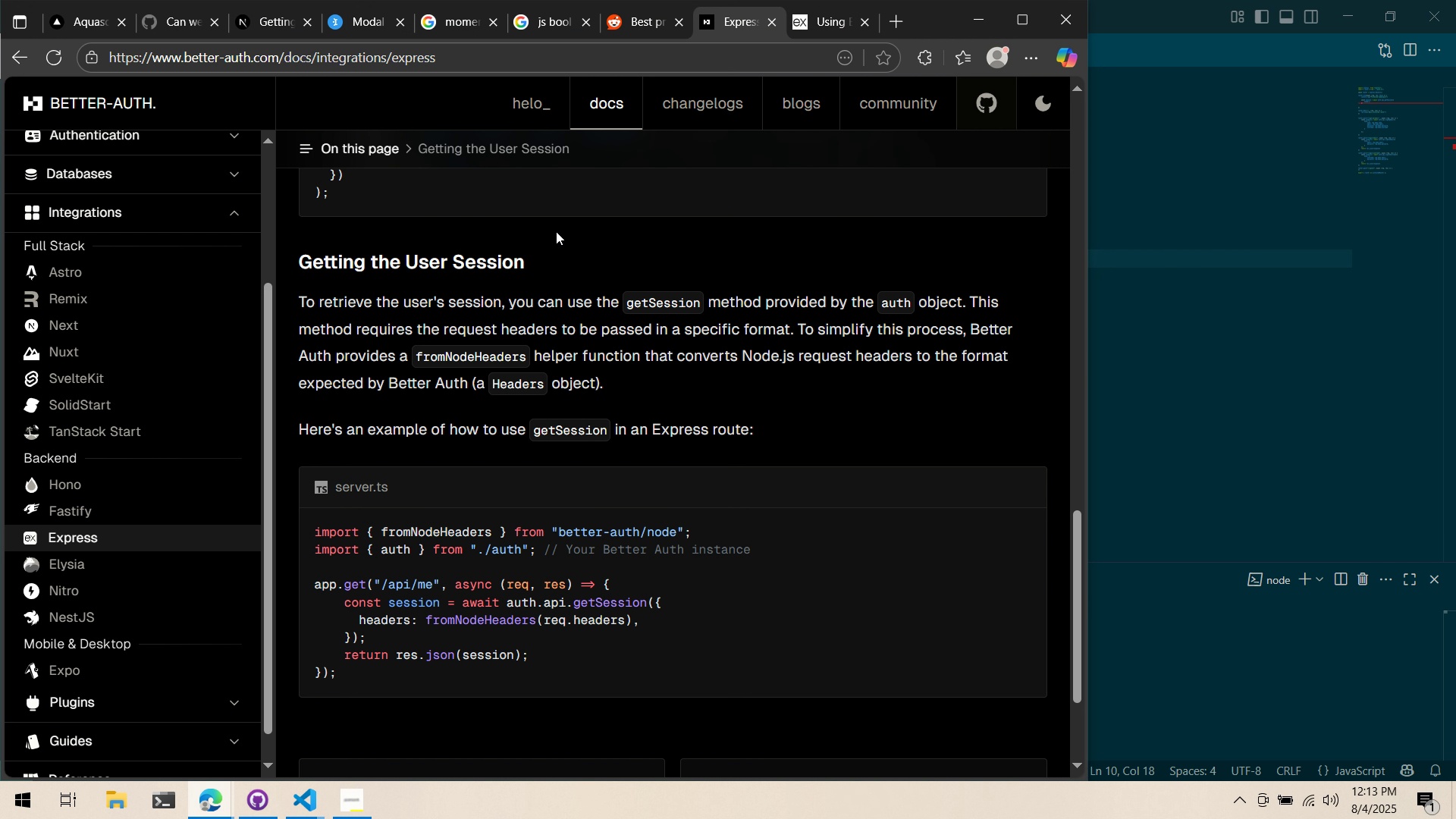 
key(Alt+AltLeft)
 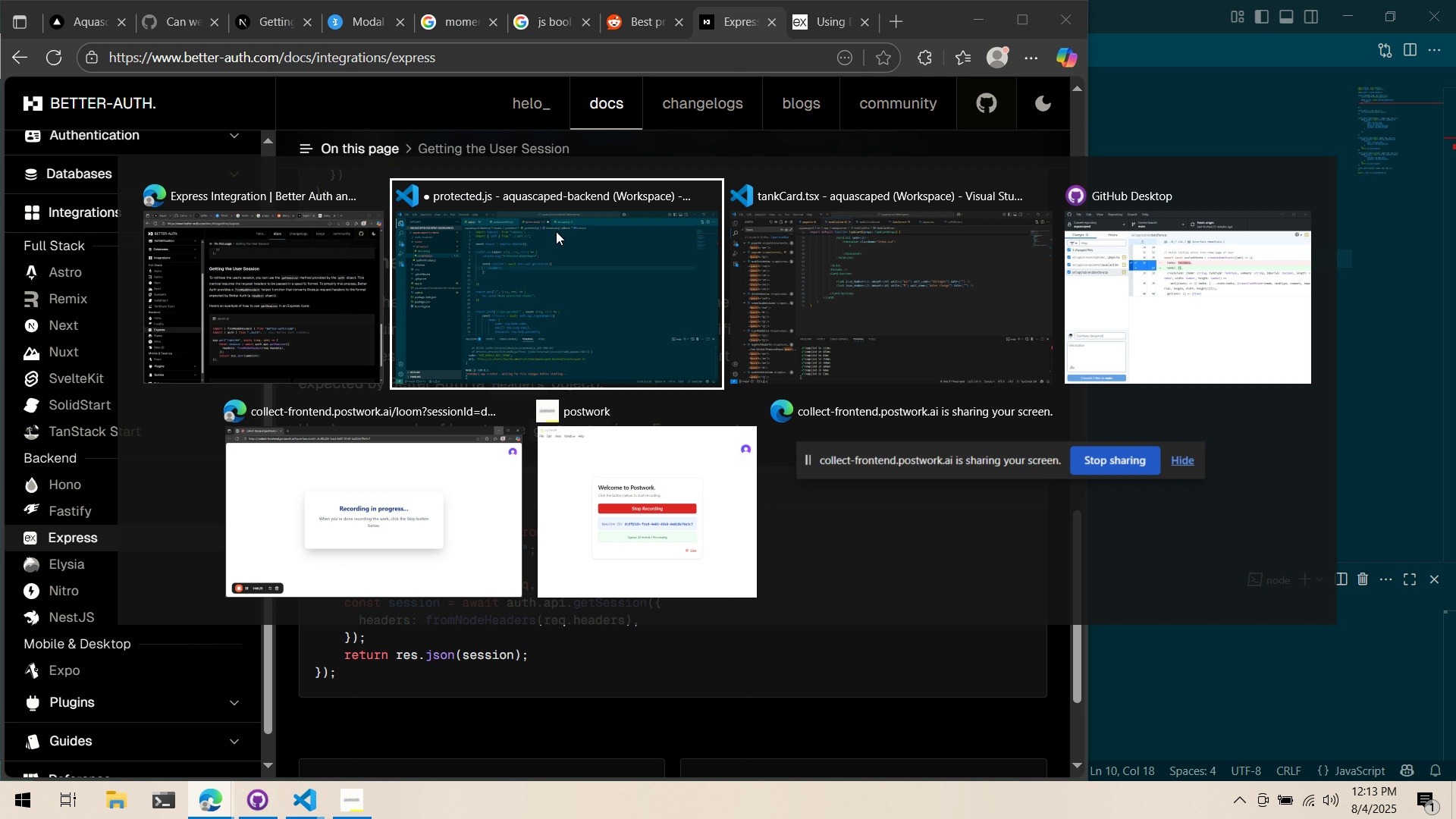 
key(Tab)
type(fromN)
 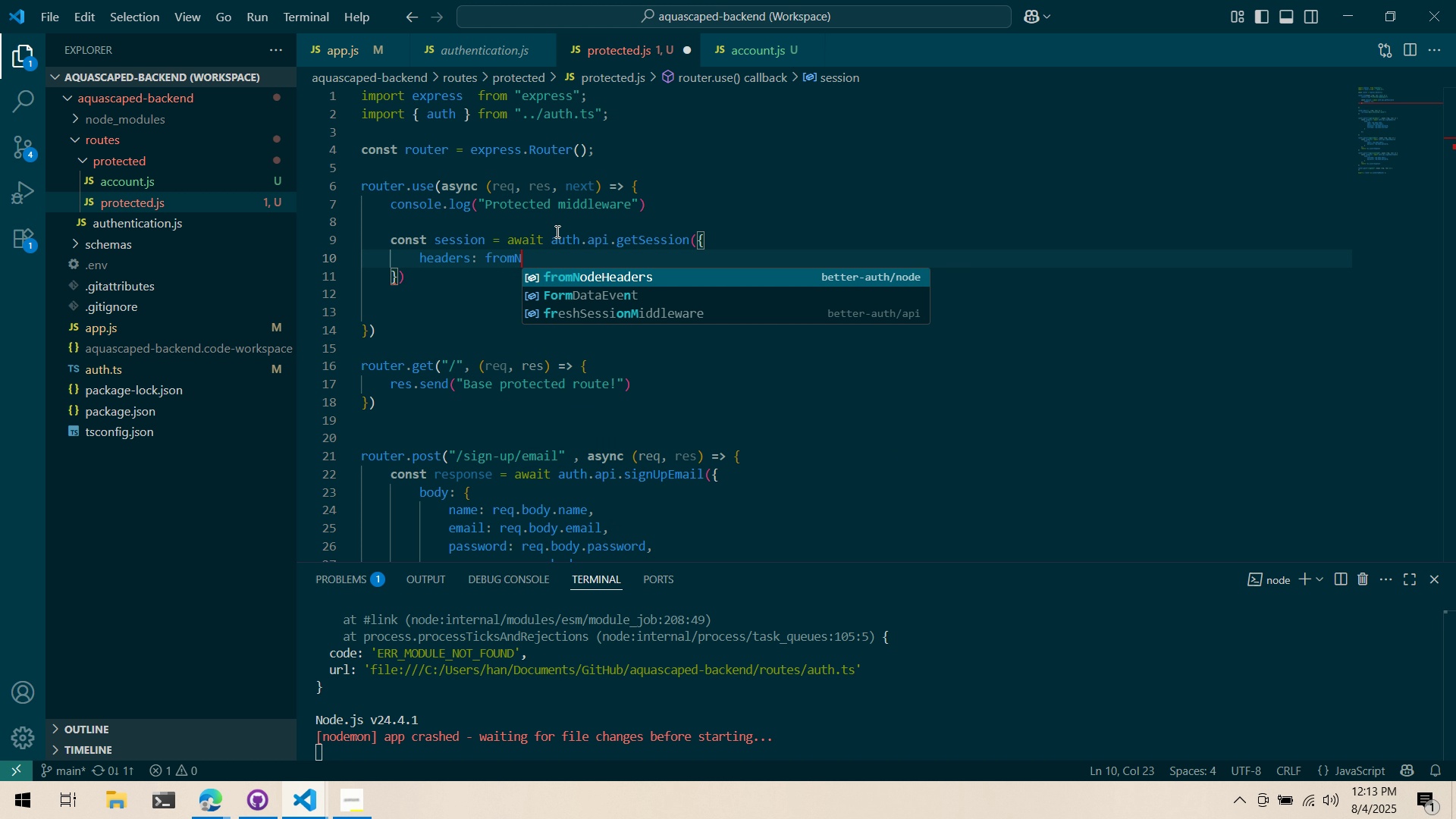 
key(Enter)
 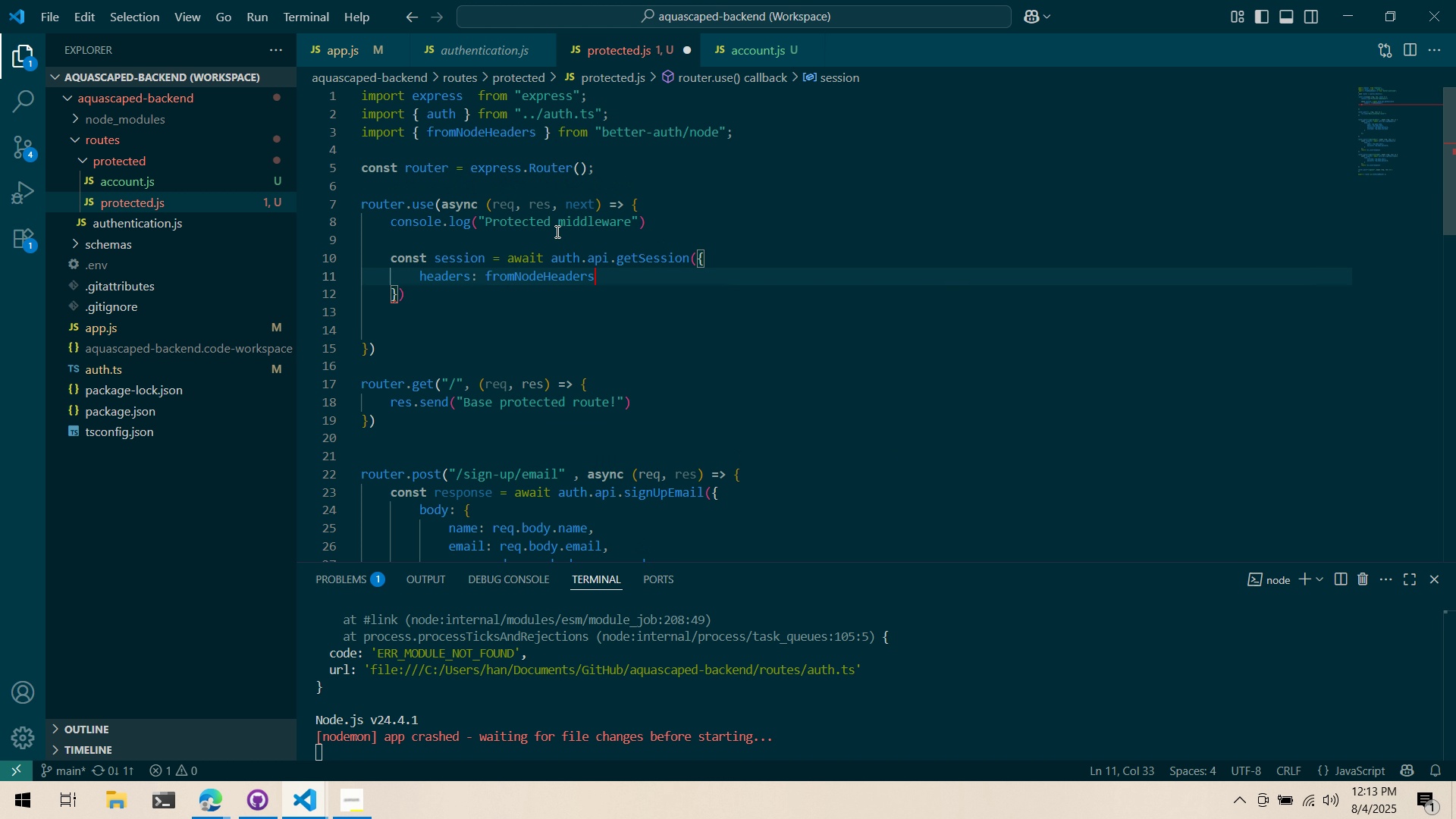 
key(Alt+AltLeft)
 